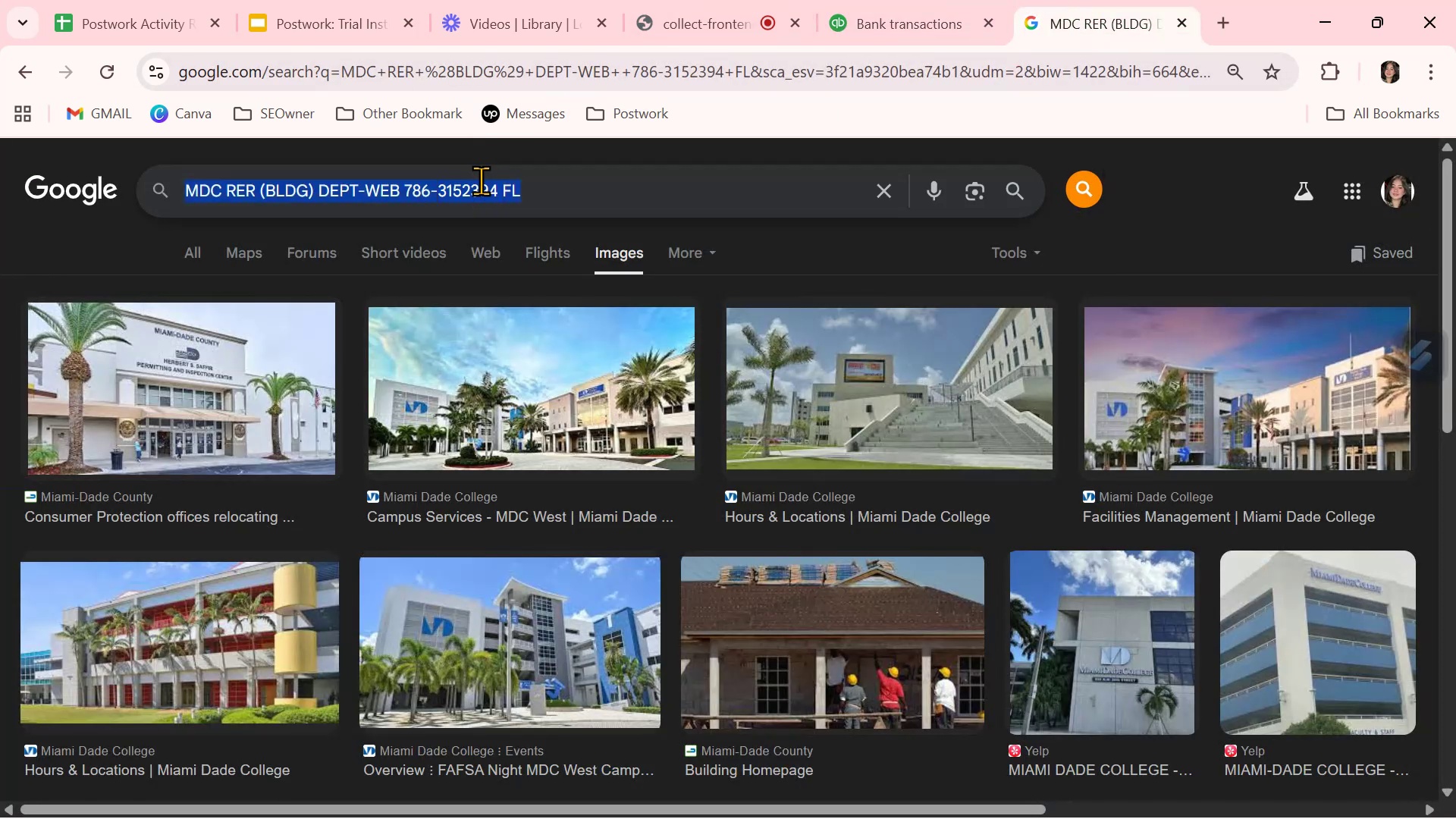 
key(Control+ControlLeft)
 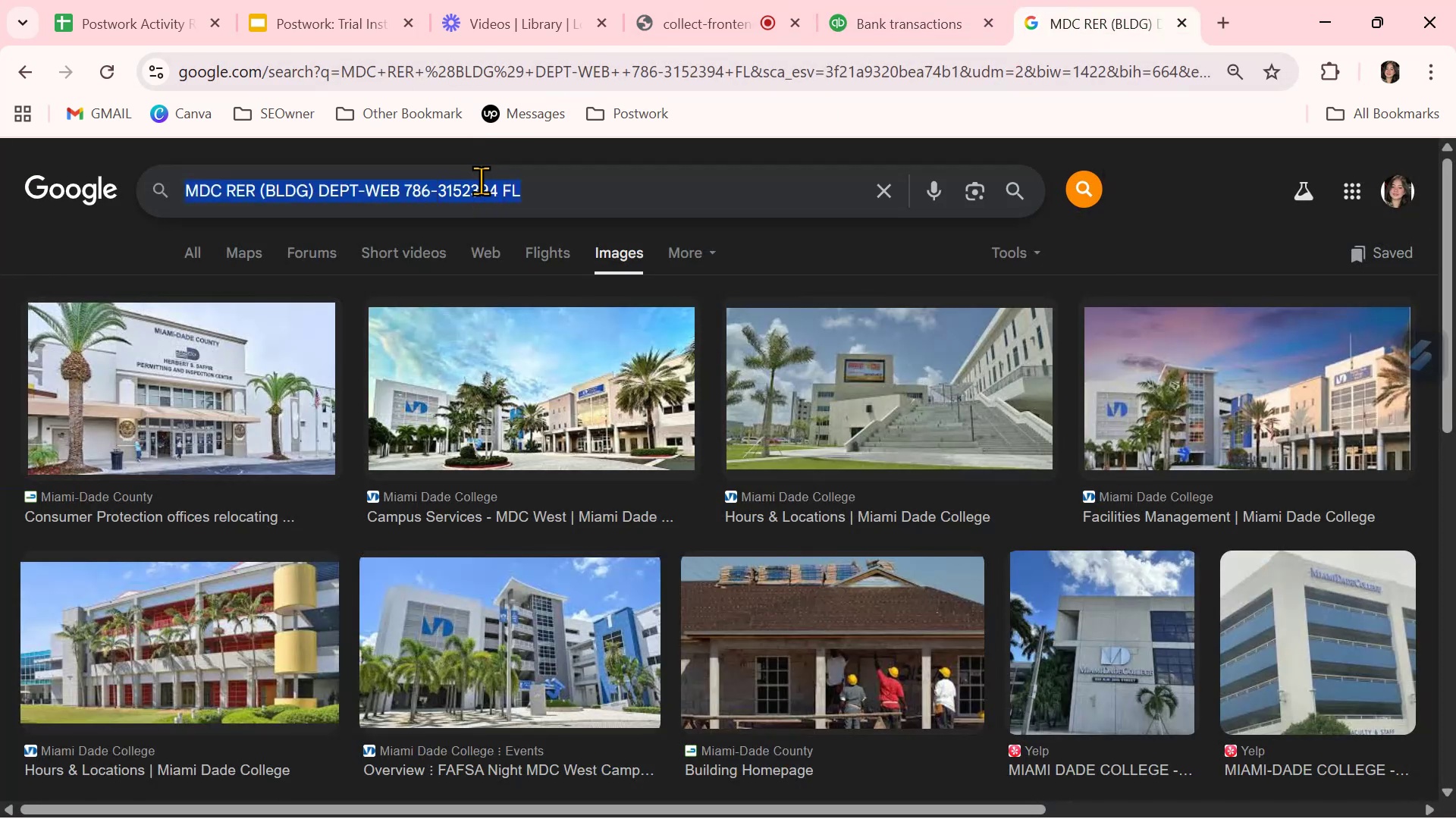 
key(Control+V)
 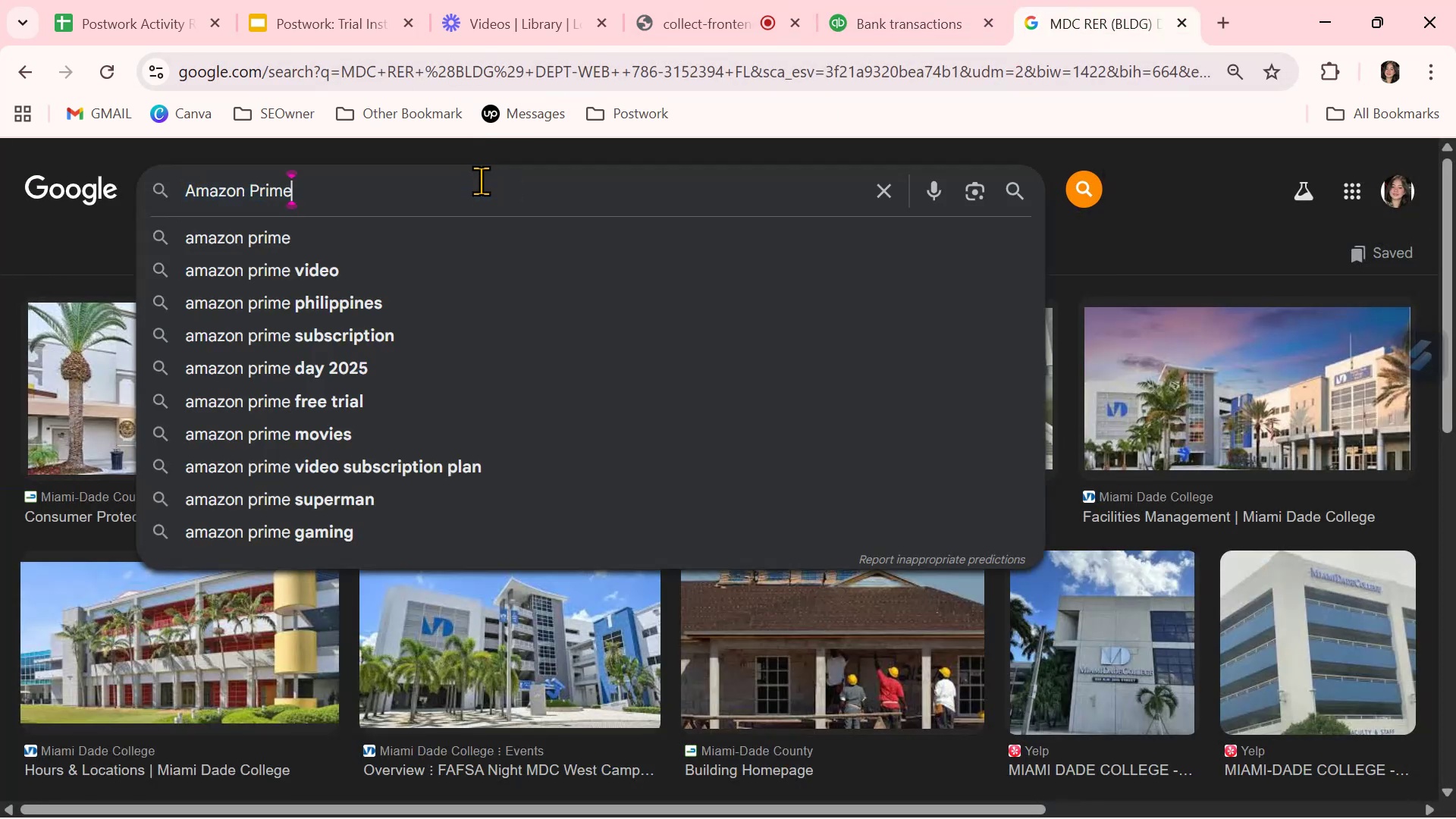 
key(NumpadEnter)
 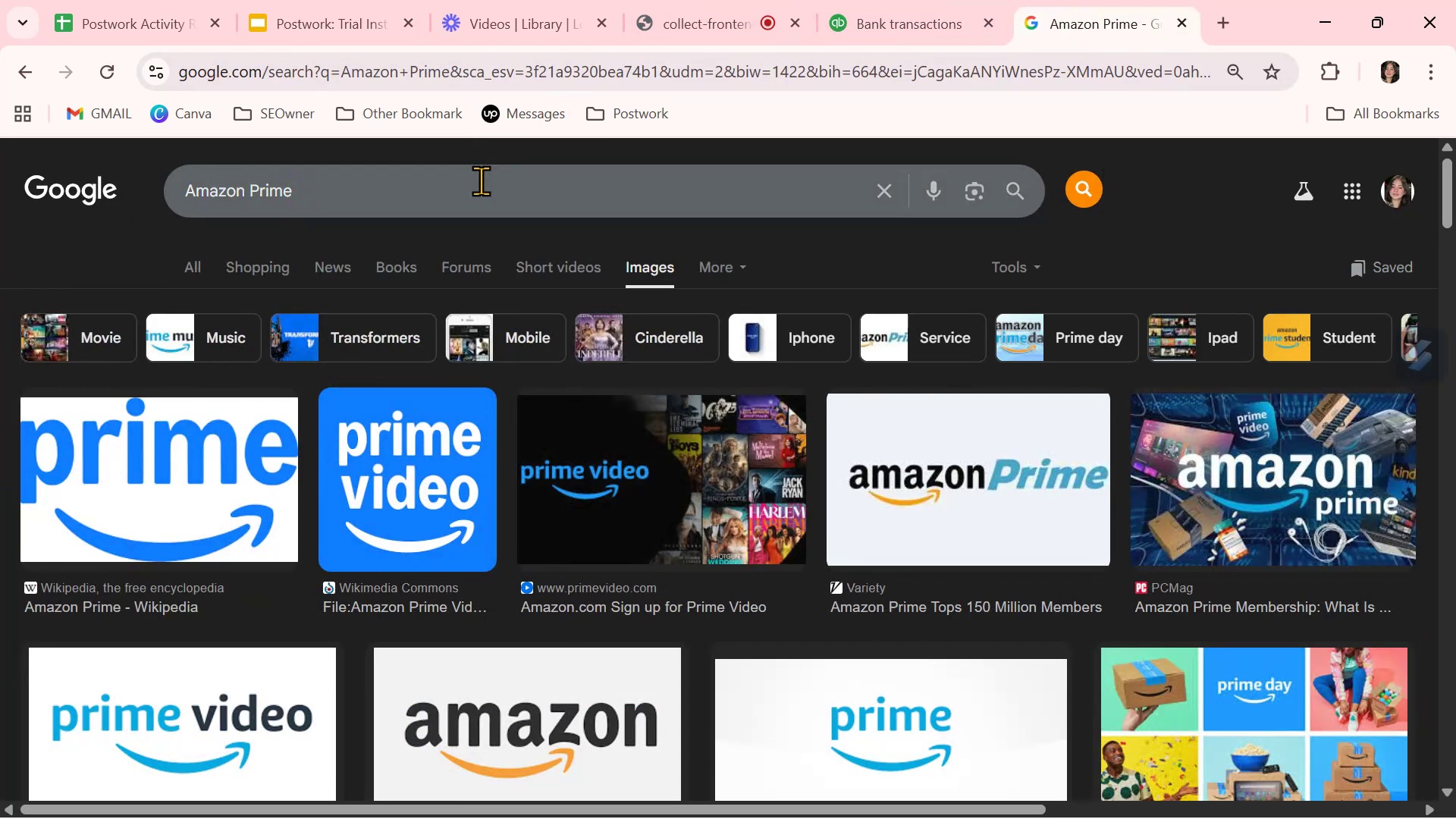 
wait(10.13)
 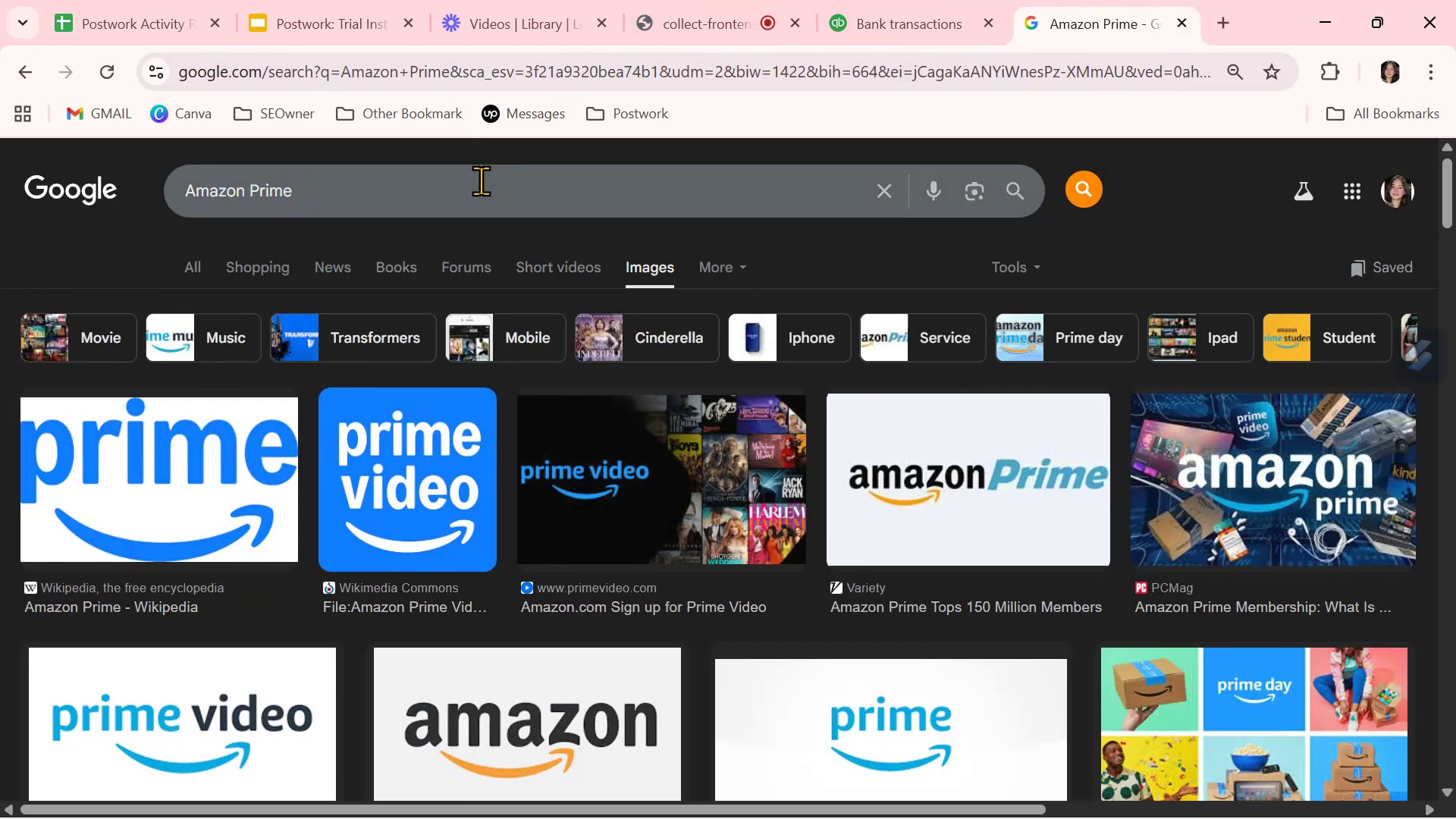 
left_click([913, 25])
 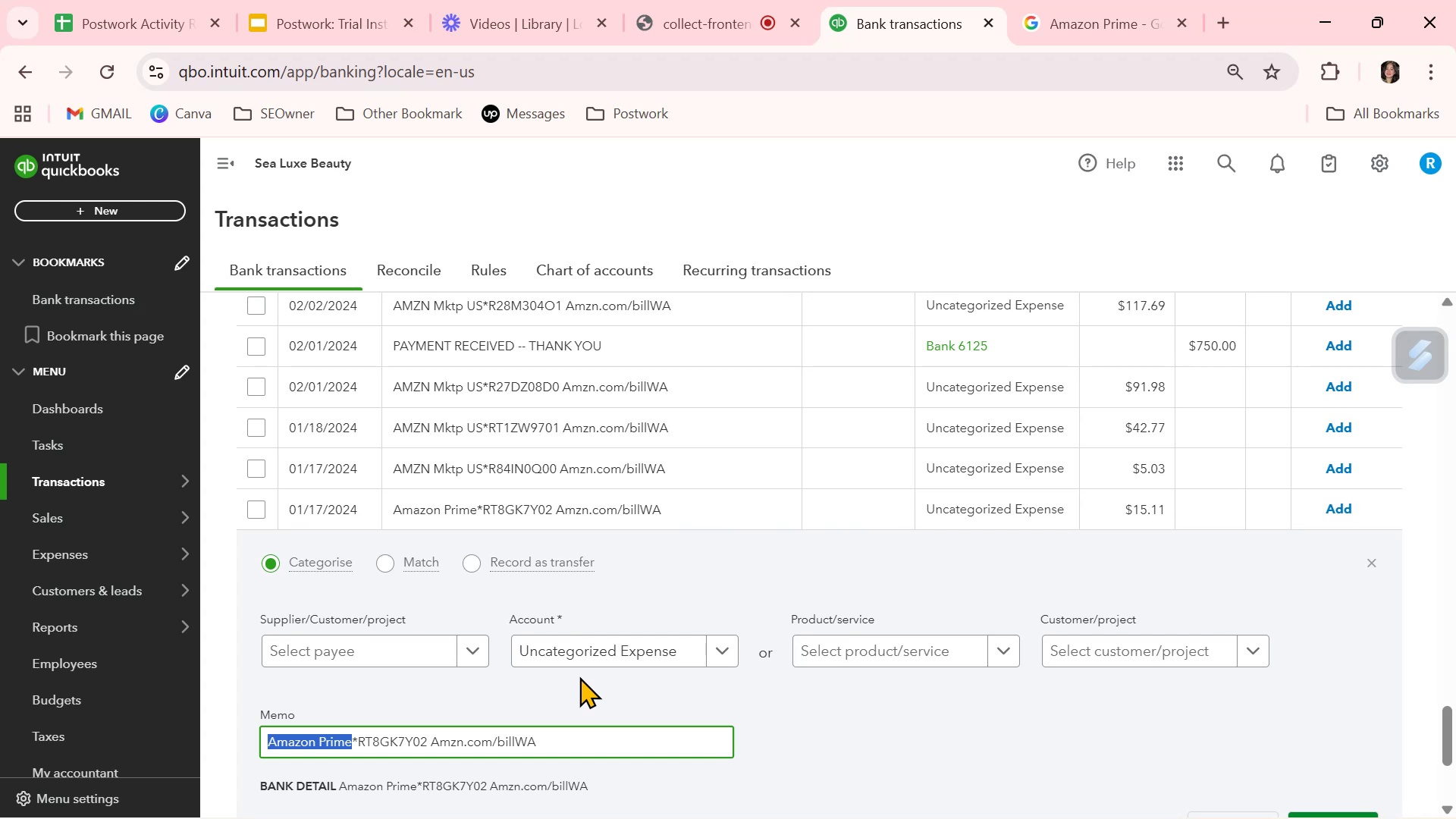 
wait(29.19)
 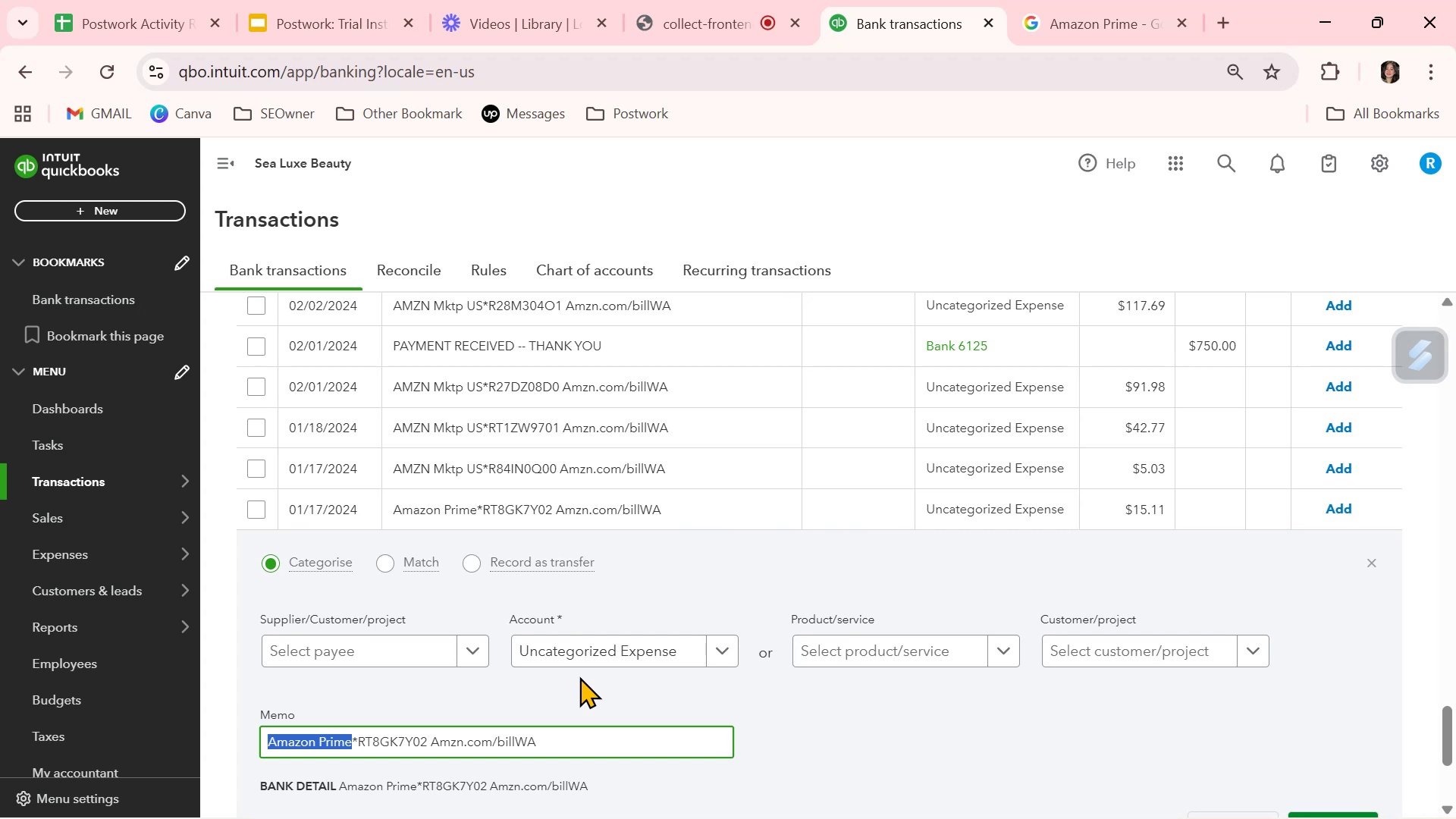 
scroll: coordinate [580, 673], scroll_direction: down, amount: 1.0
 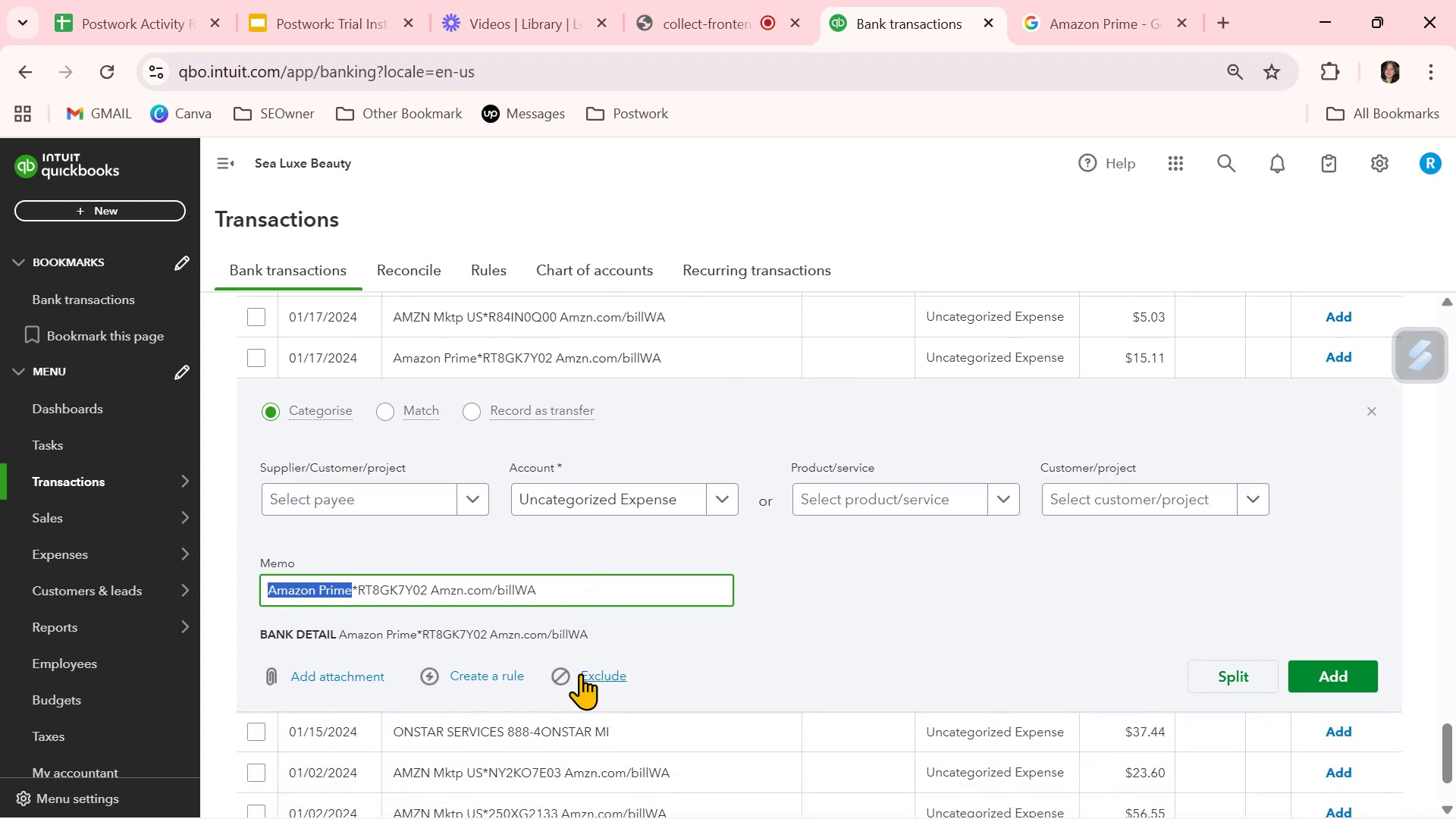 
scroll: coordinate [580, 673], scroll_direction: up, amount: 1.0
 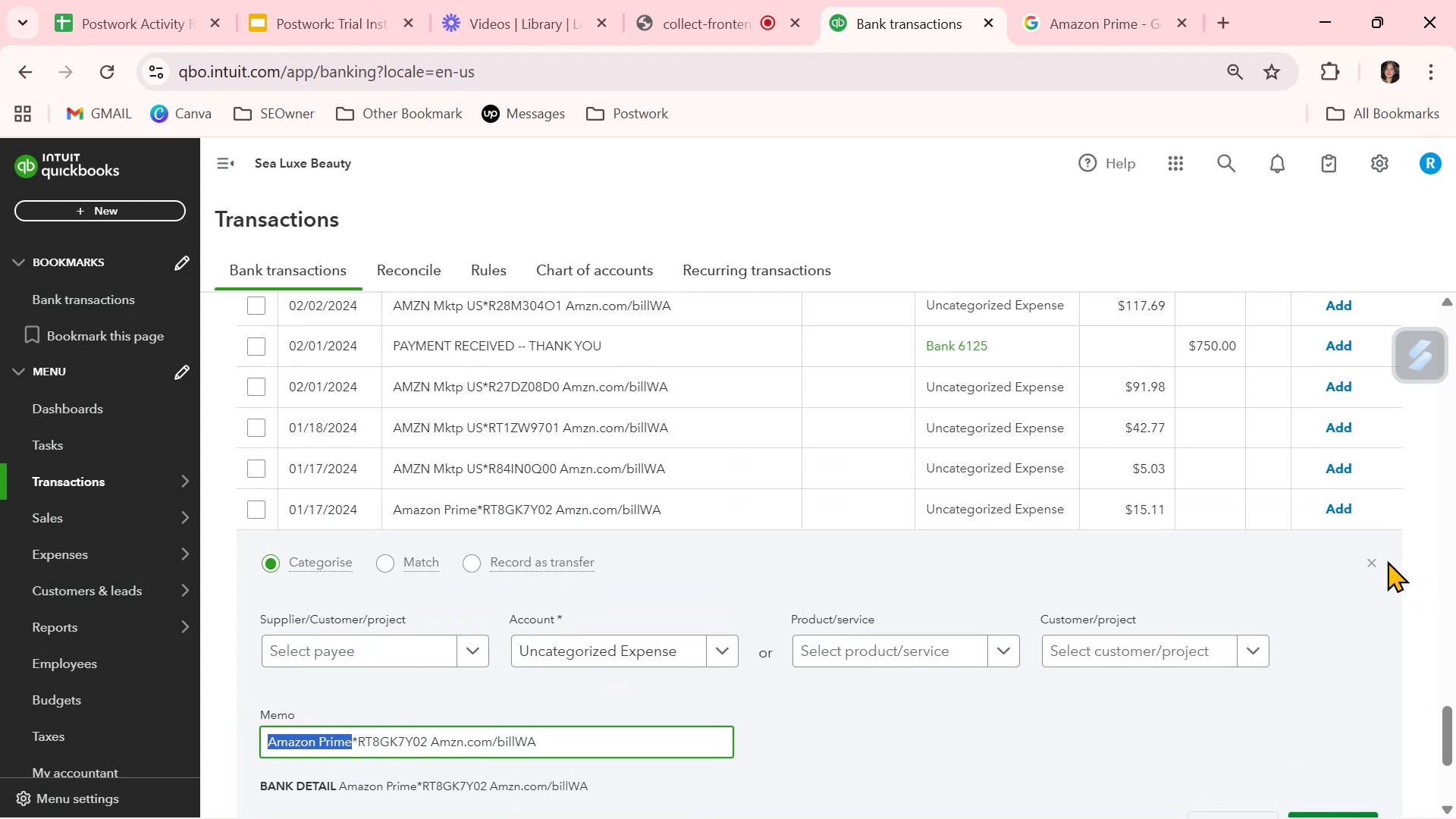 
left_click([1371, 560])
 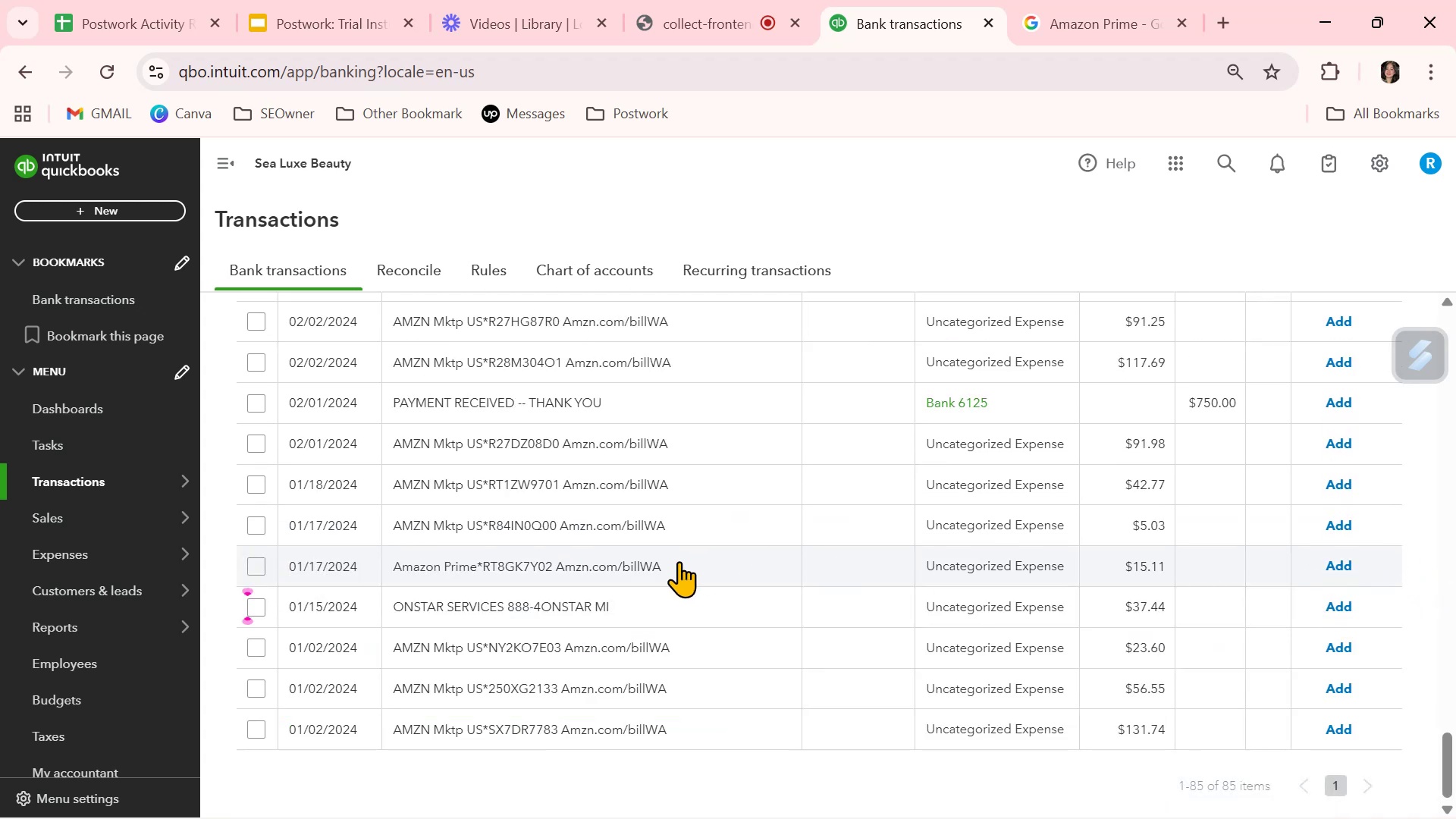 
scroll: coordinate [679, 561], scroll_direction: up, amount: 7.0
 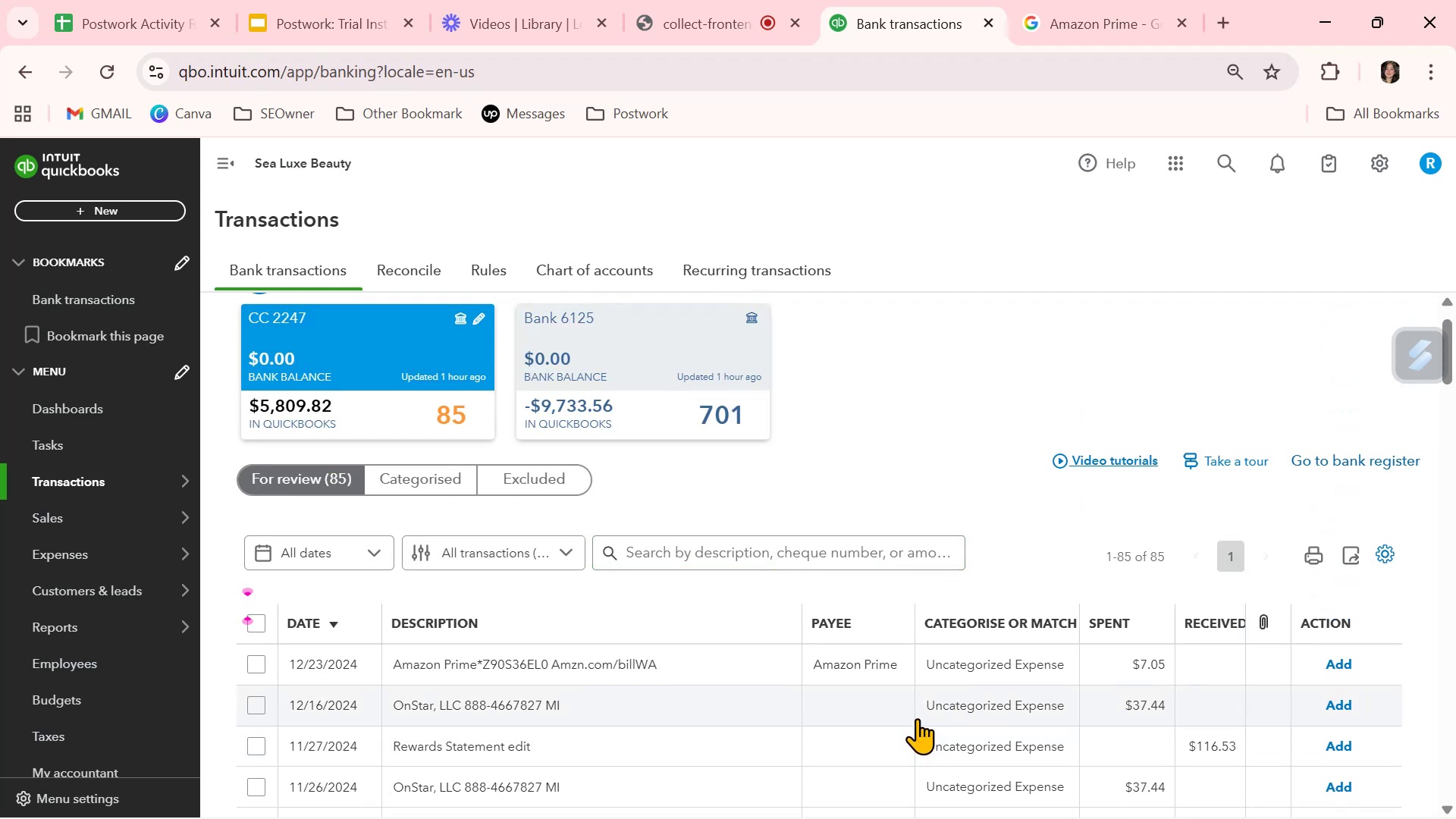 
wait(7.3)
 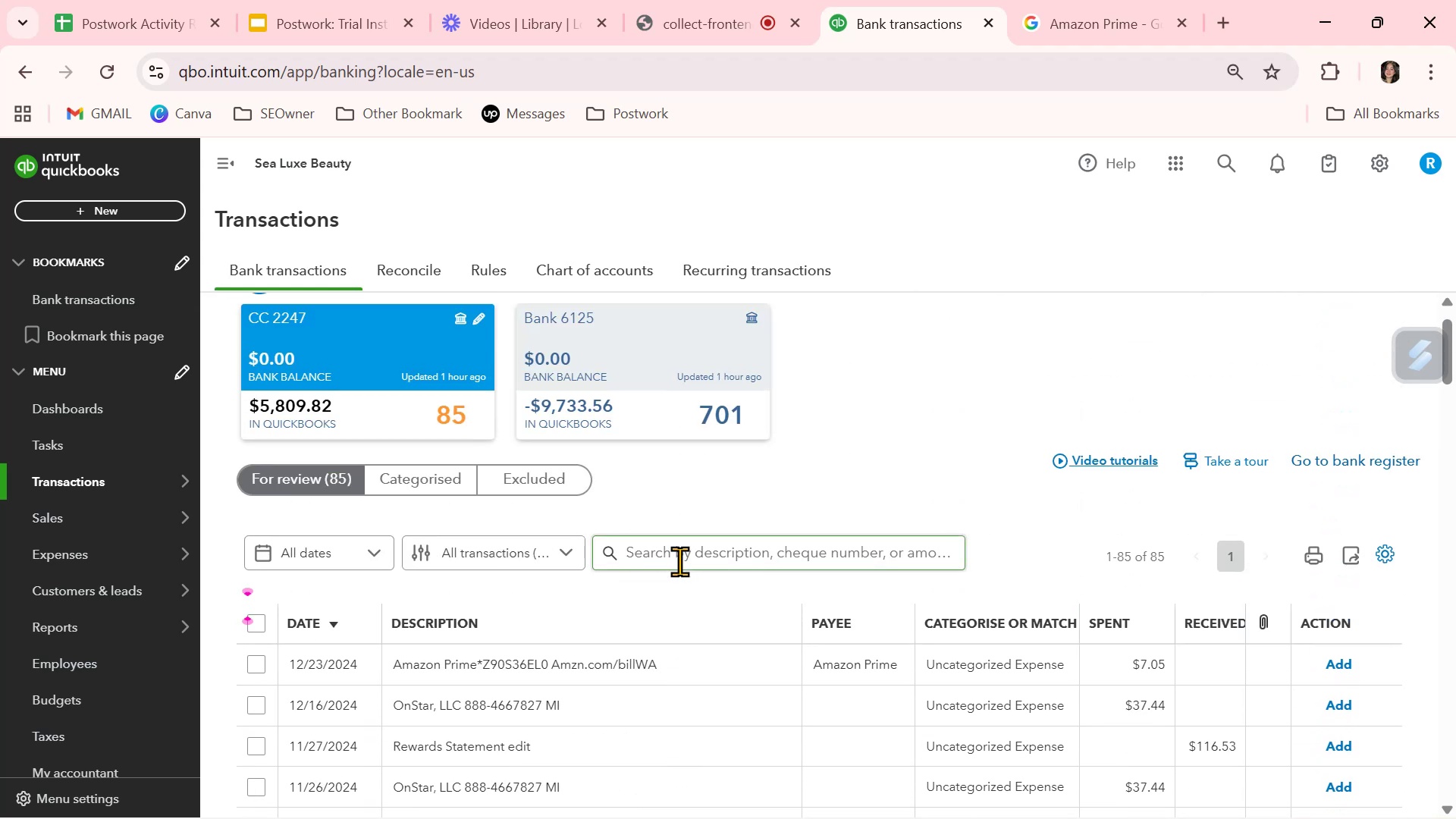 
left_click([483, 704])
 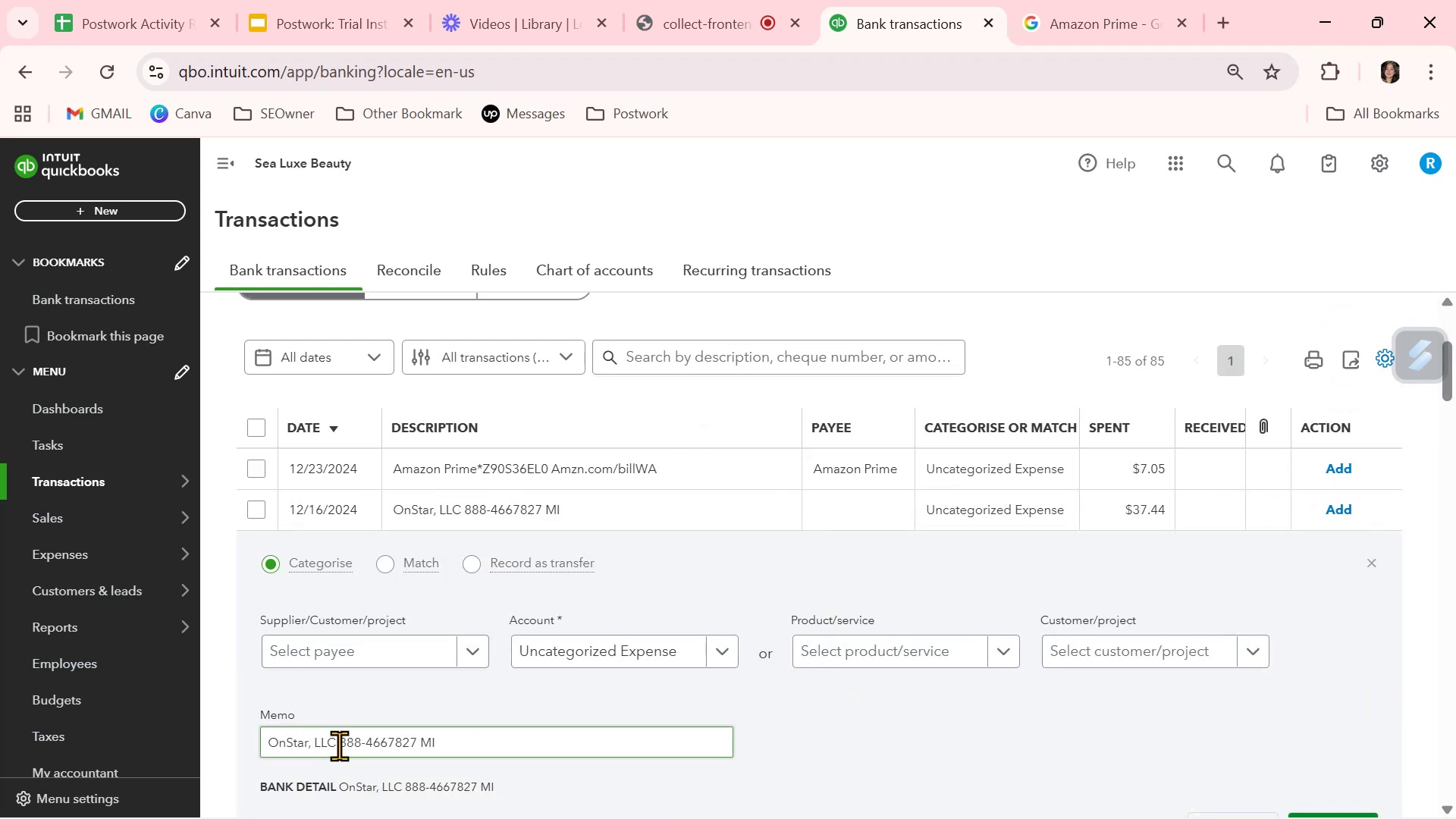 
left_click_drag(start_coordinate=[334, 744], to_coordinate=[259, 742])
 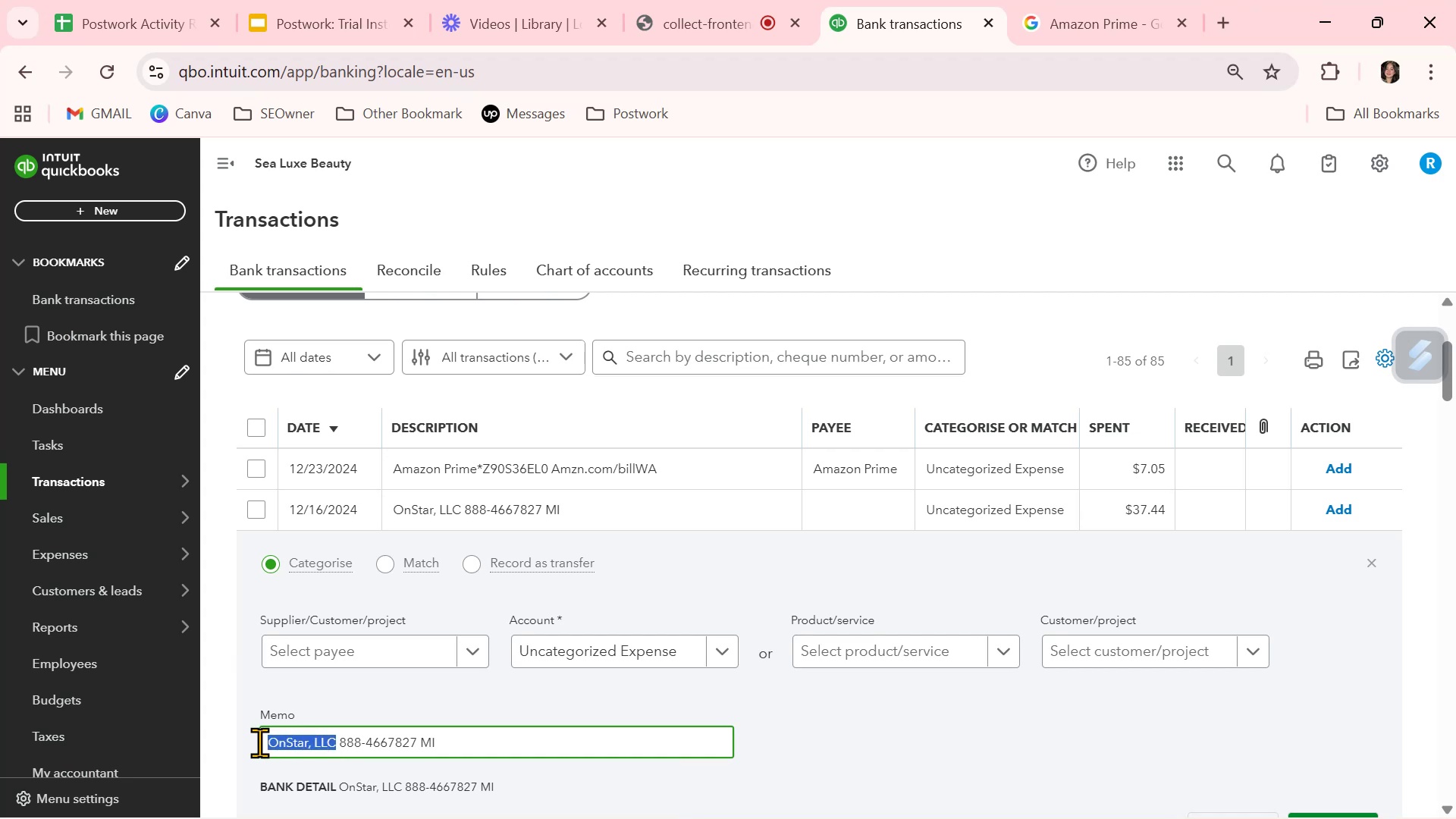 
key(Control+ControlLeft)
 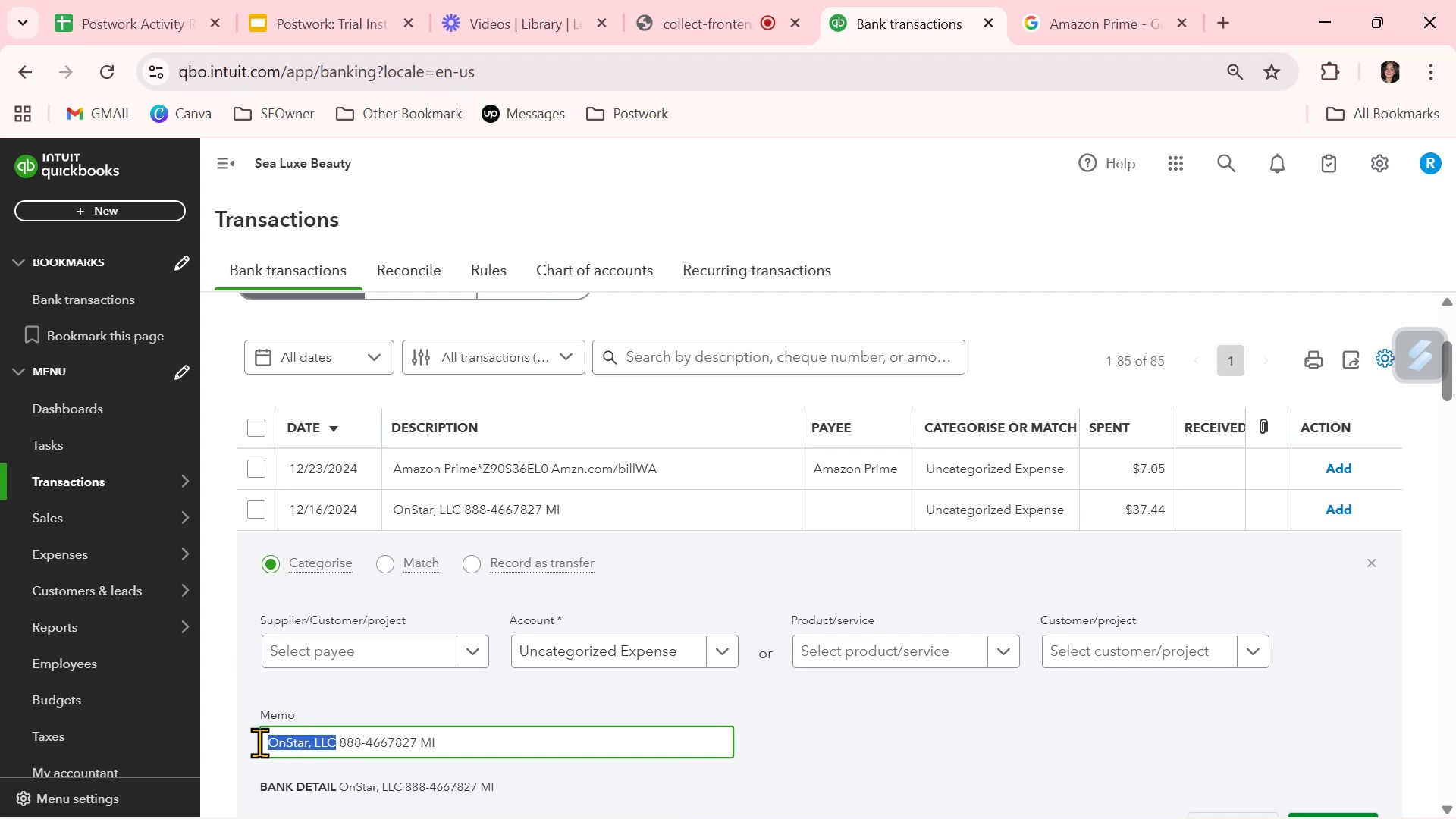 
key(Control+C)
 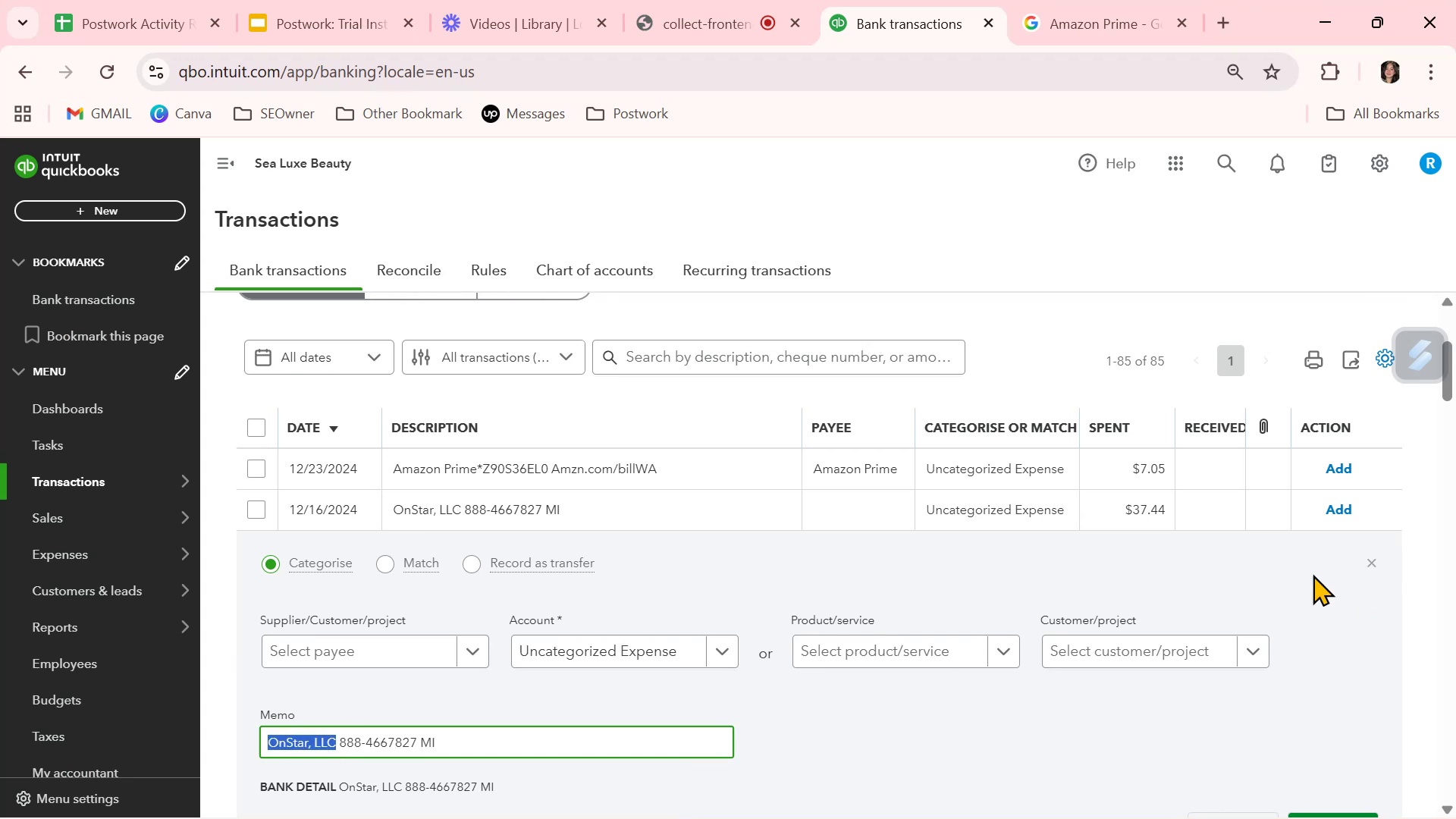 
left_click([399, 646])
 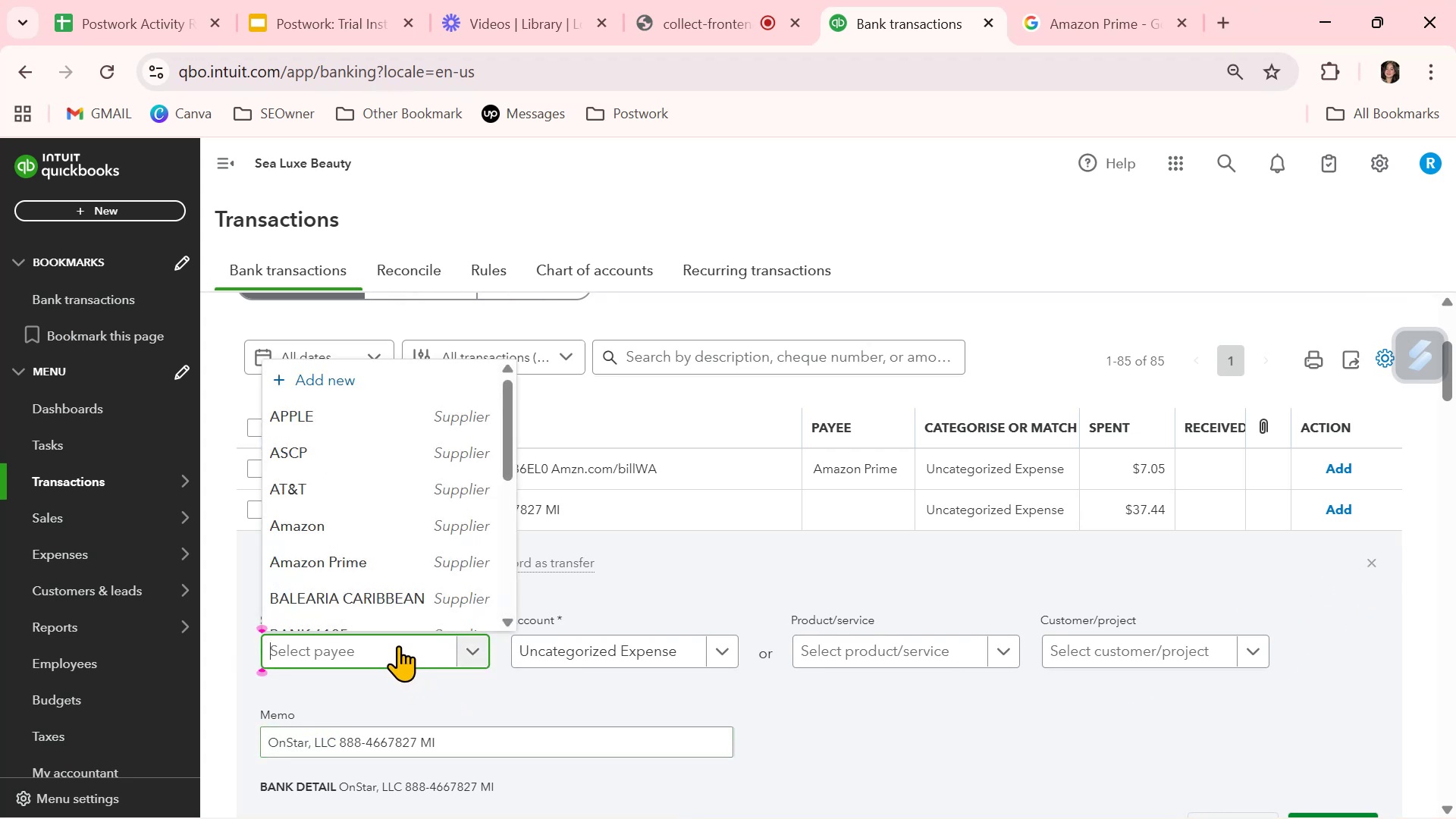 
key(Control+ControlLeft)
 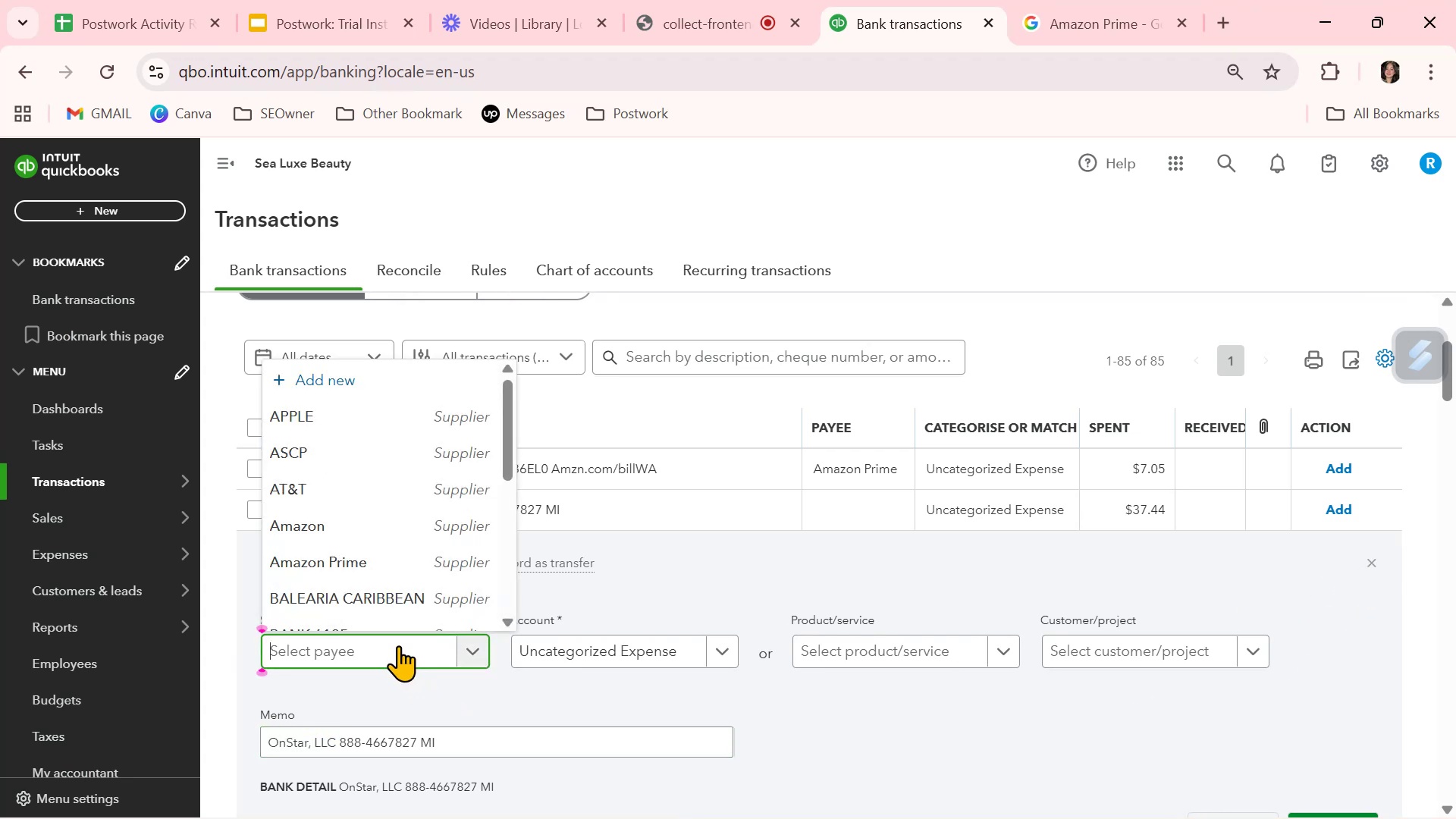 
key(Control+V)
 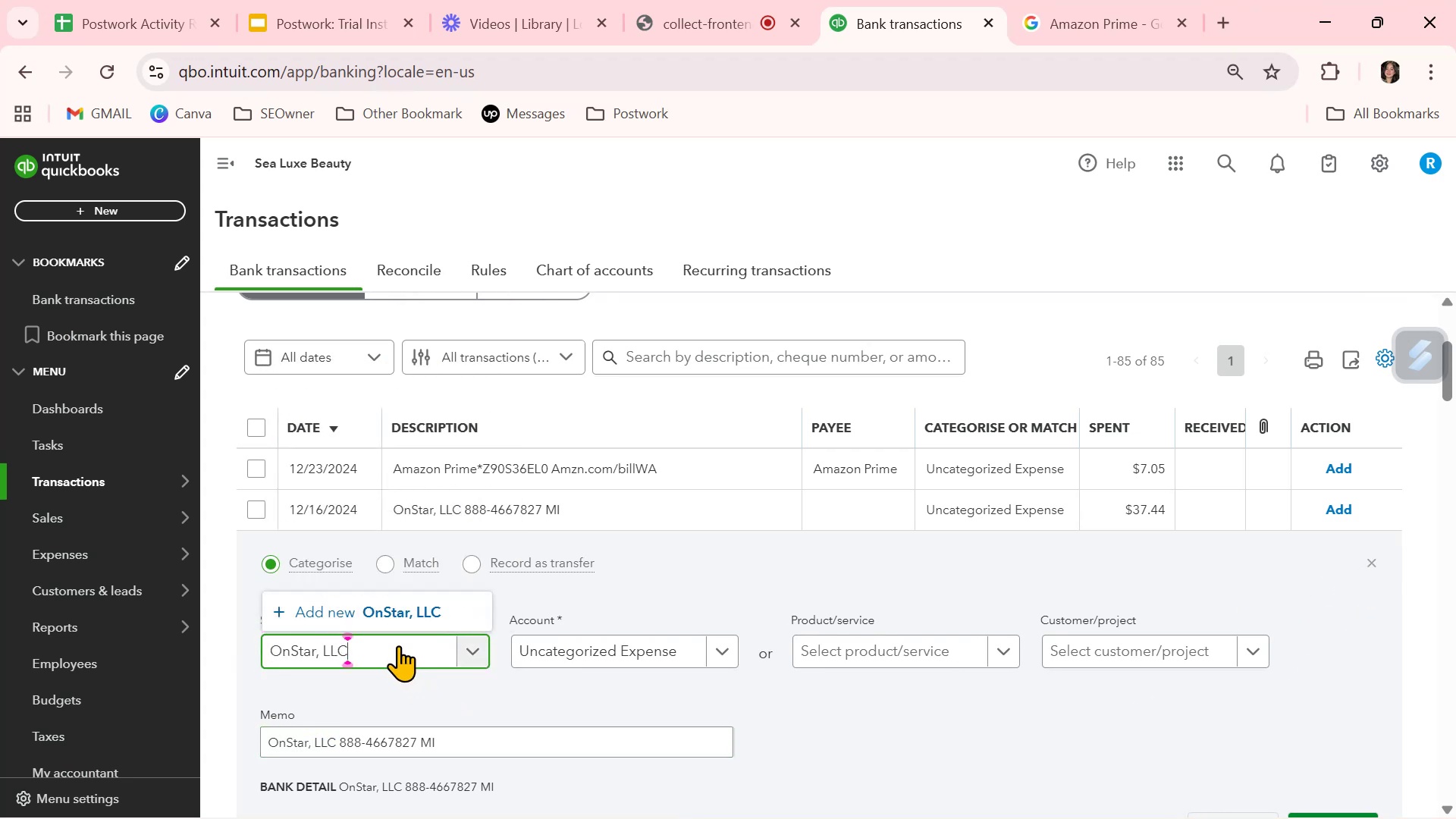 
left_click([408, 615])
 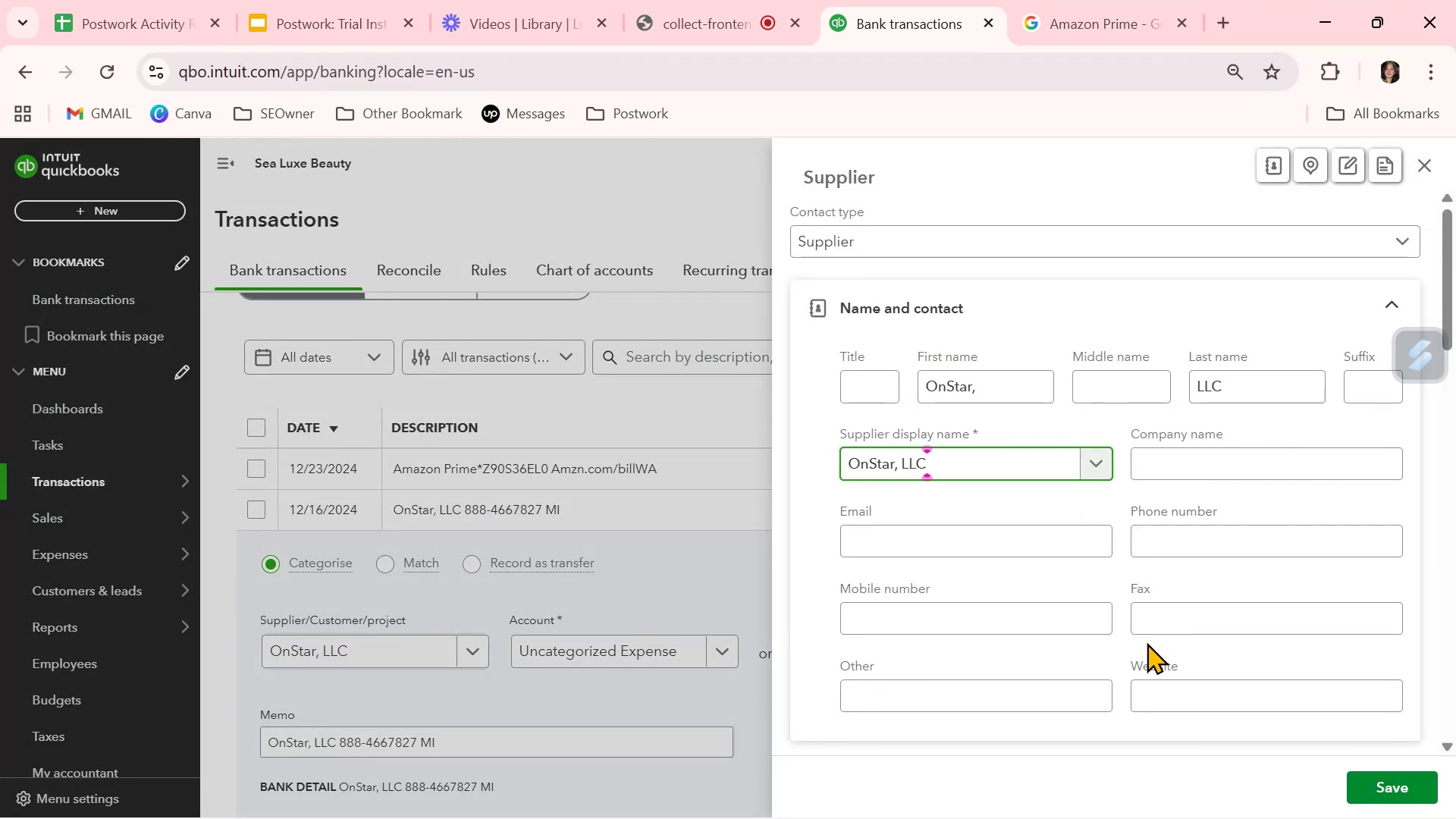 
left_click_drag(start_coordinate=[1028, 394], to_coordinate=[830, 381])
 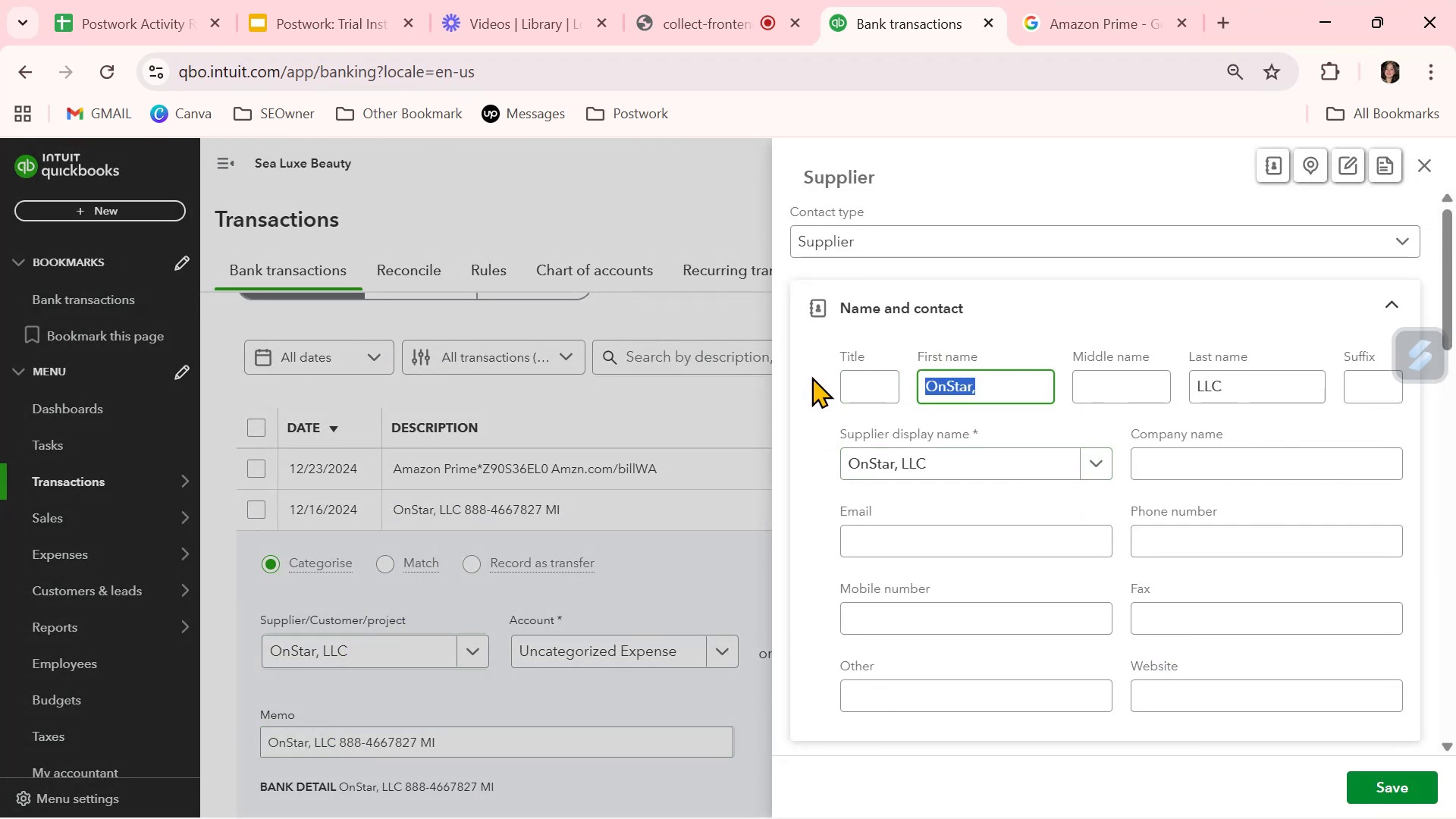 
key(Backspace)
 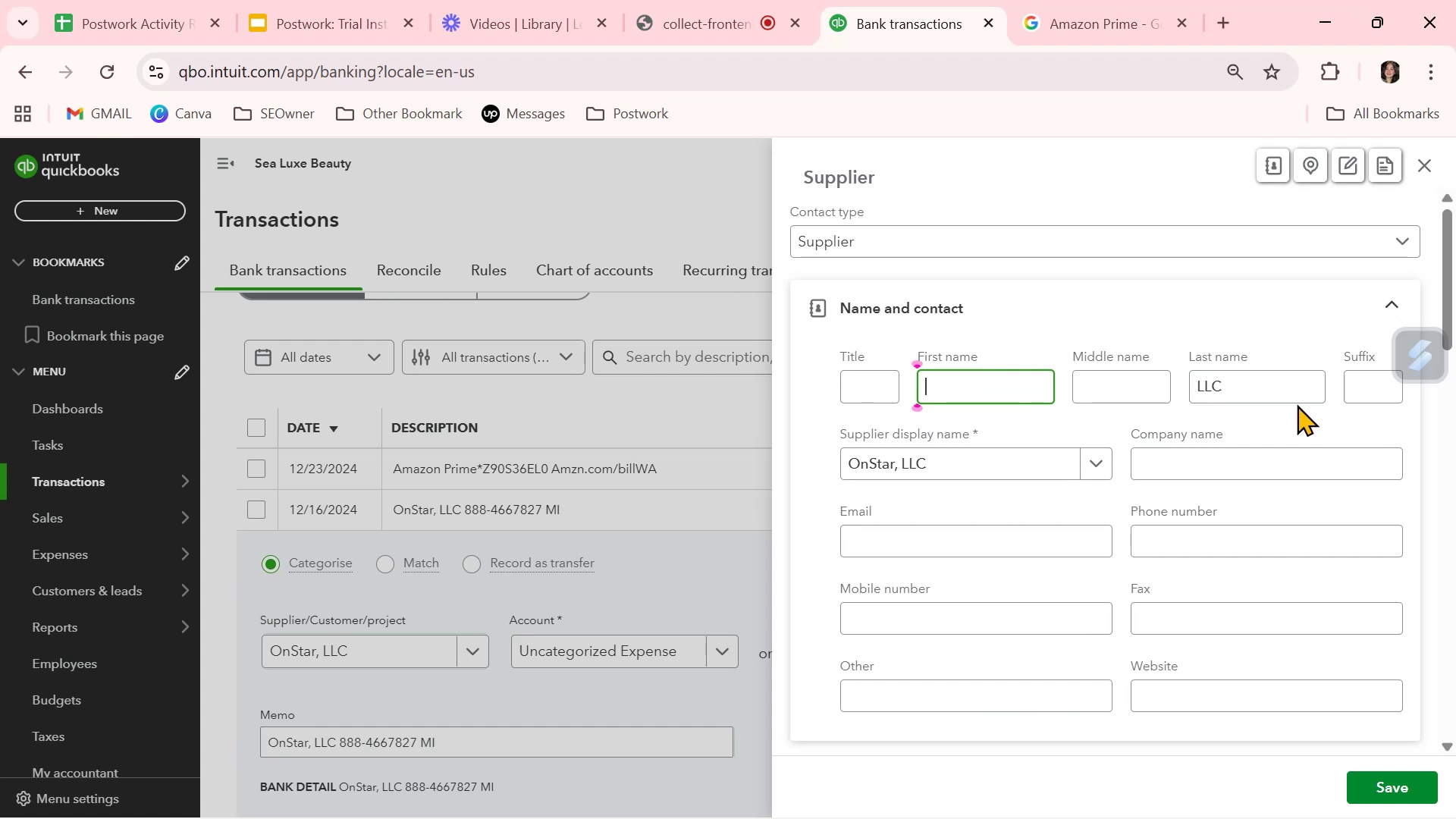 
left_click_drag(start_coordinate=[1258, 392], to_coordinate=[1083, 380])
 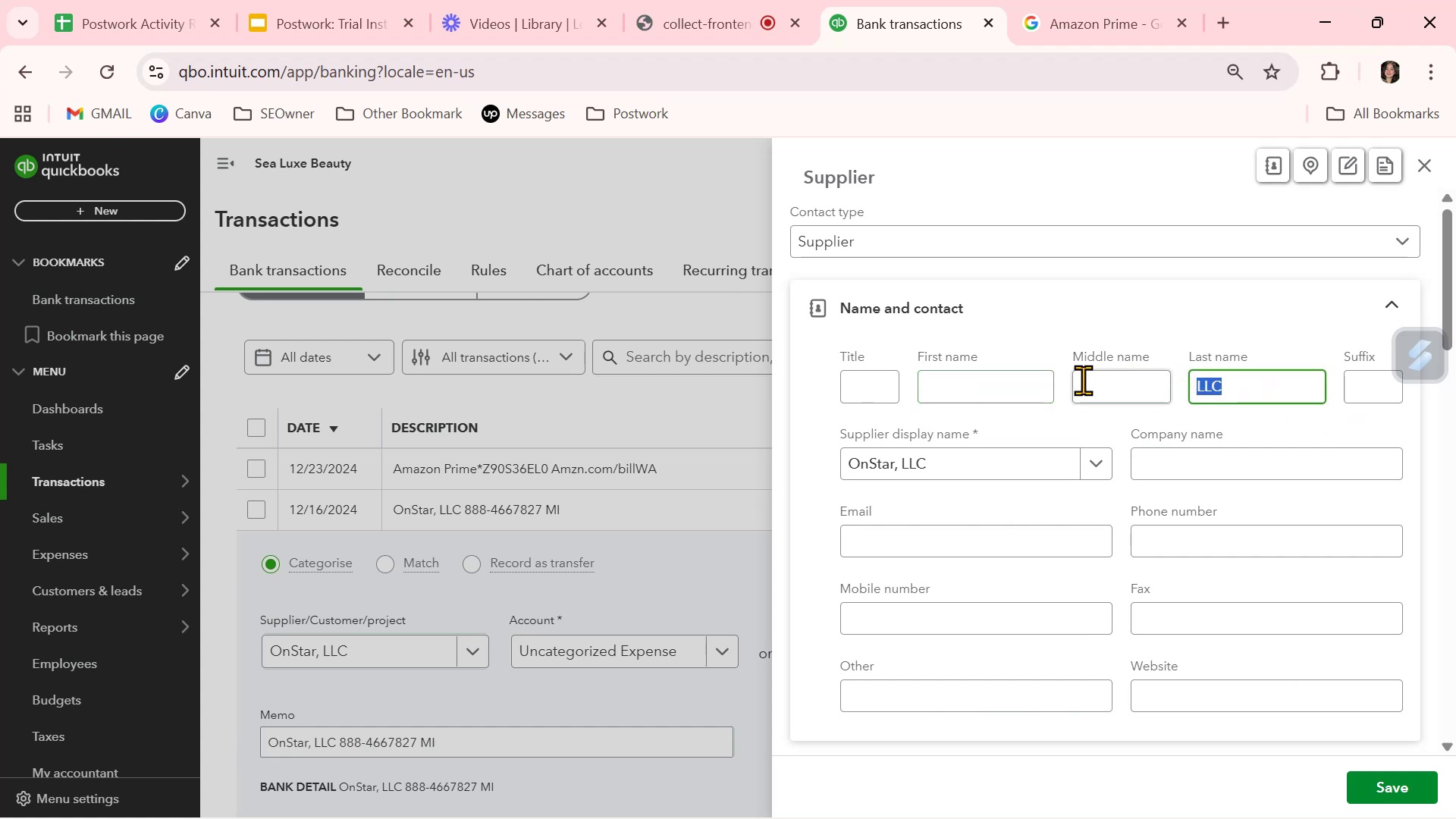 
key(Backspace)
 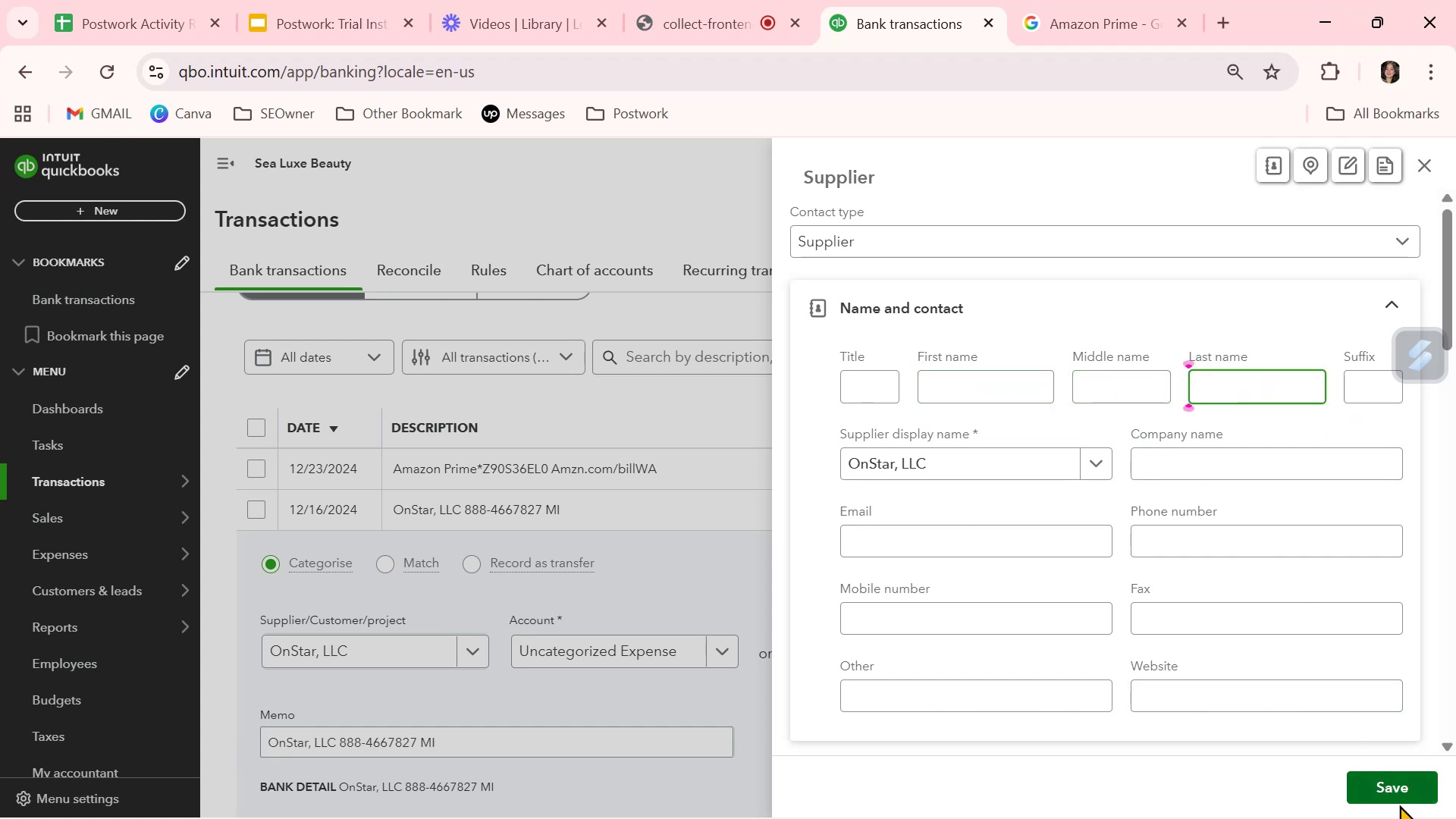 
left_click([1397, 792])
 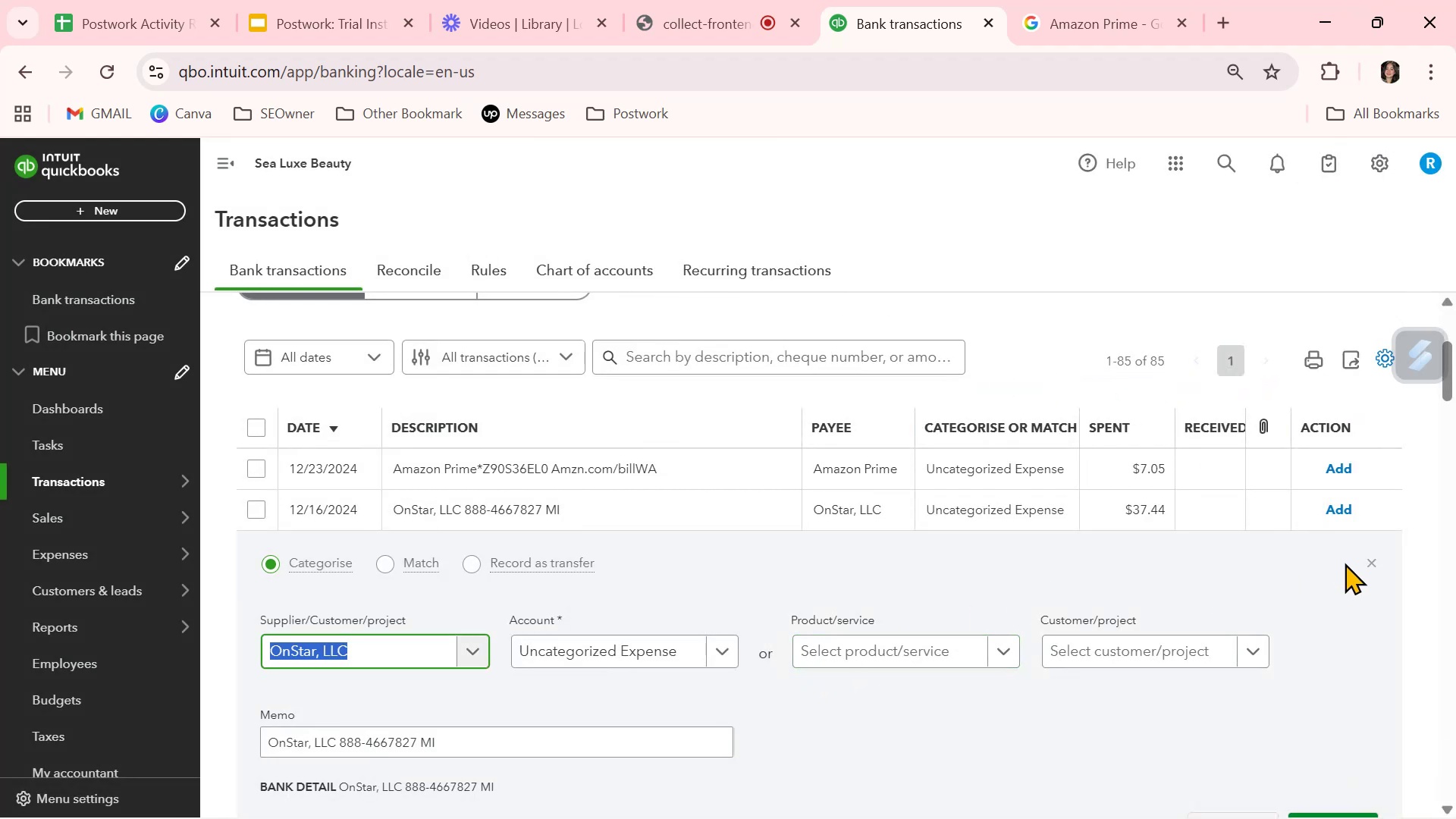 
left_click([1376, 566])
 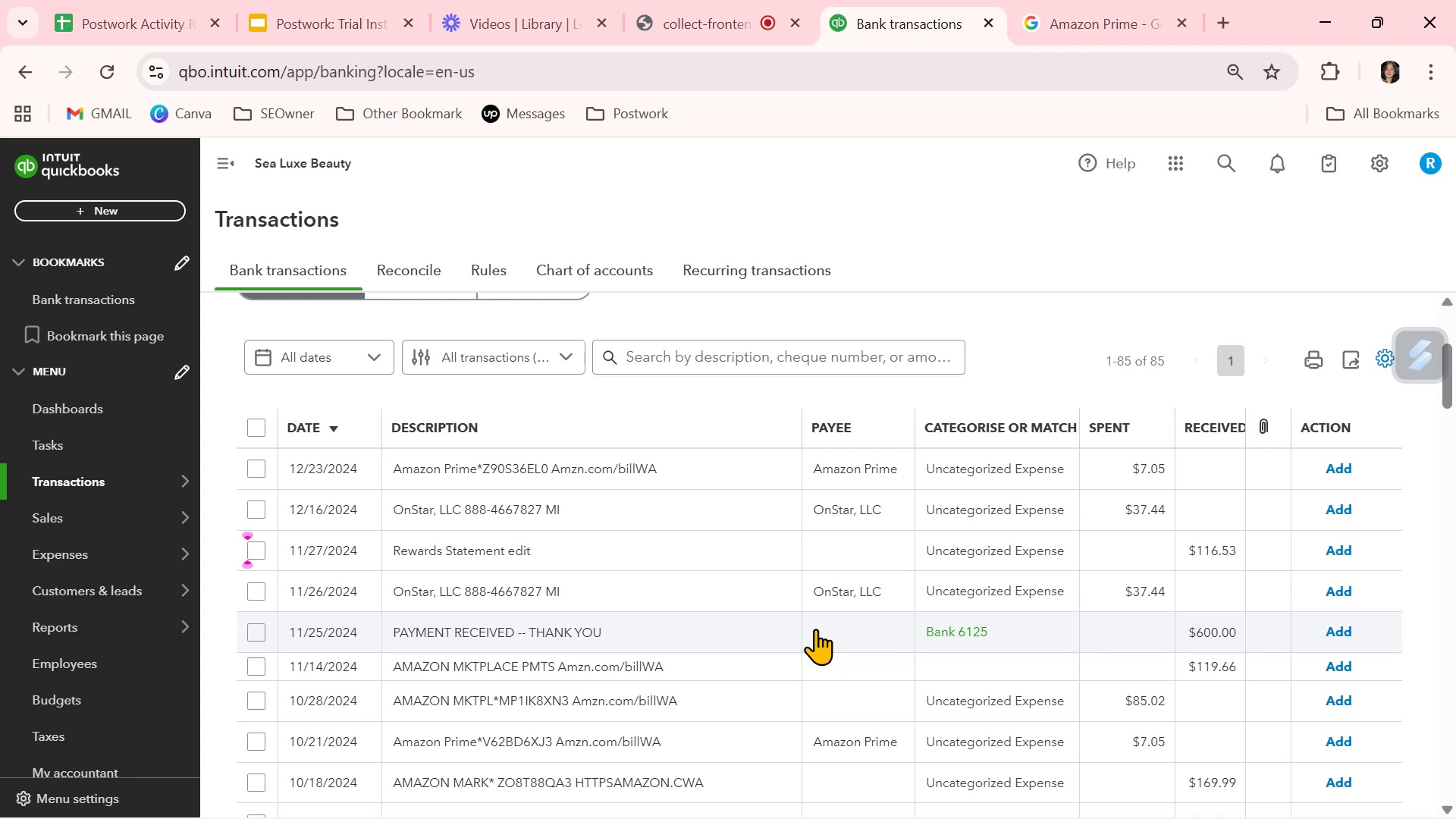 
wait(26.43)
 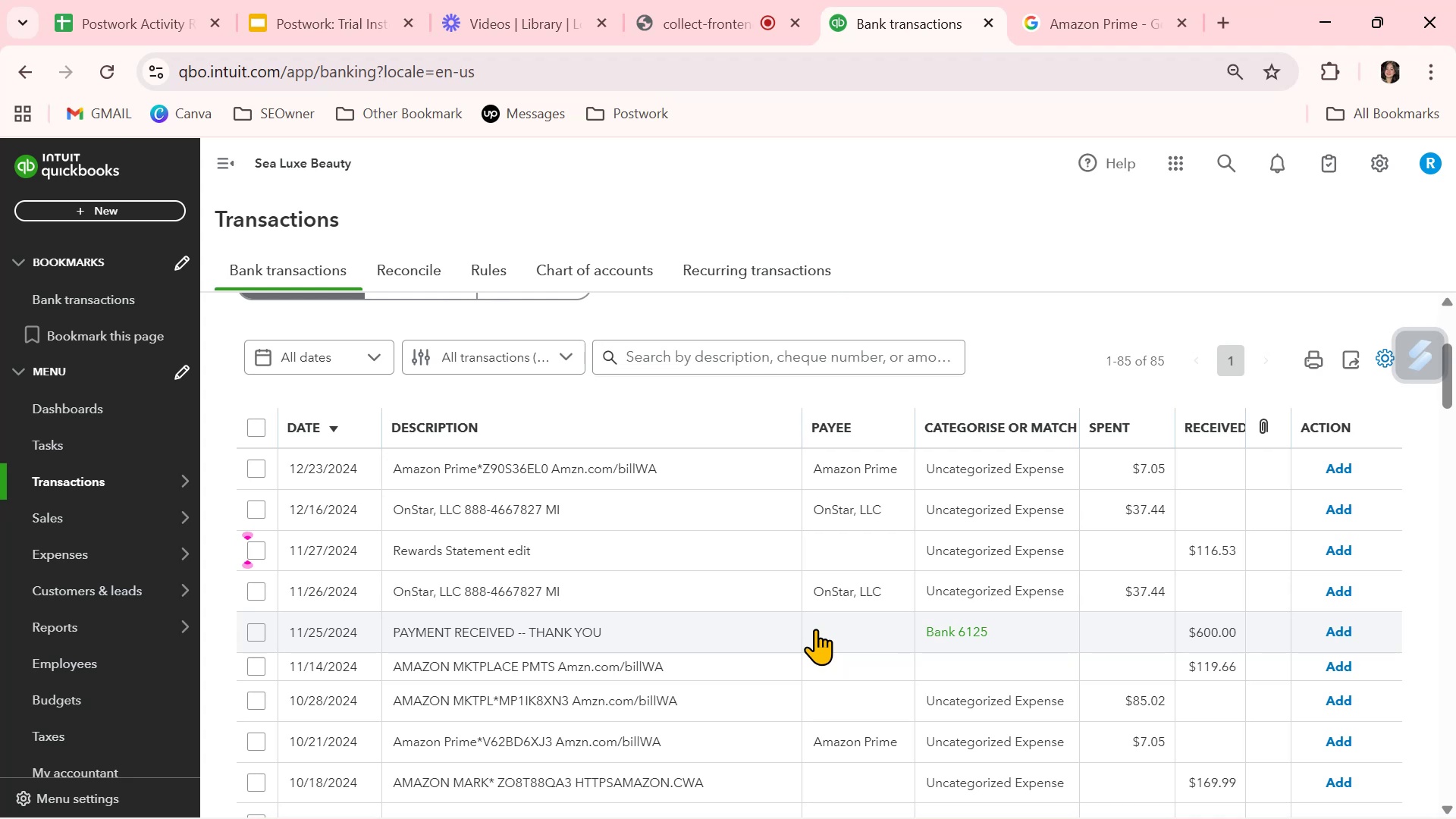 
scroll: coordinate [975, 726], scroll_direction: down, amount: 2.0
 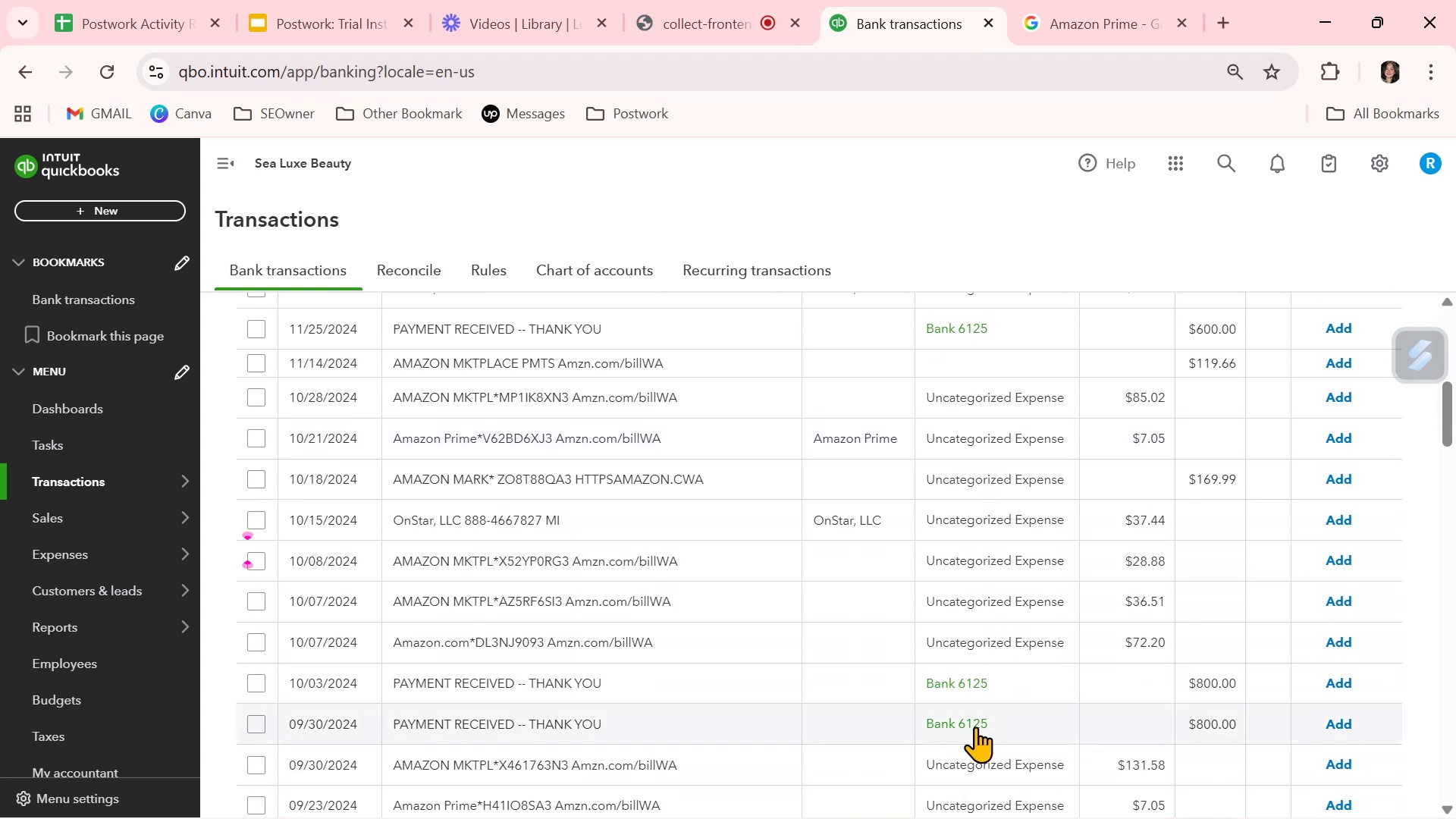 
wait(6.8)
 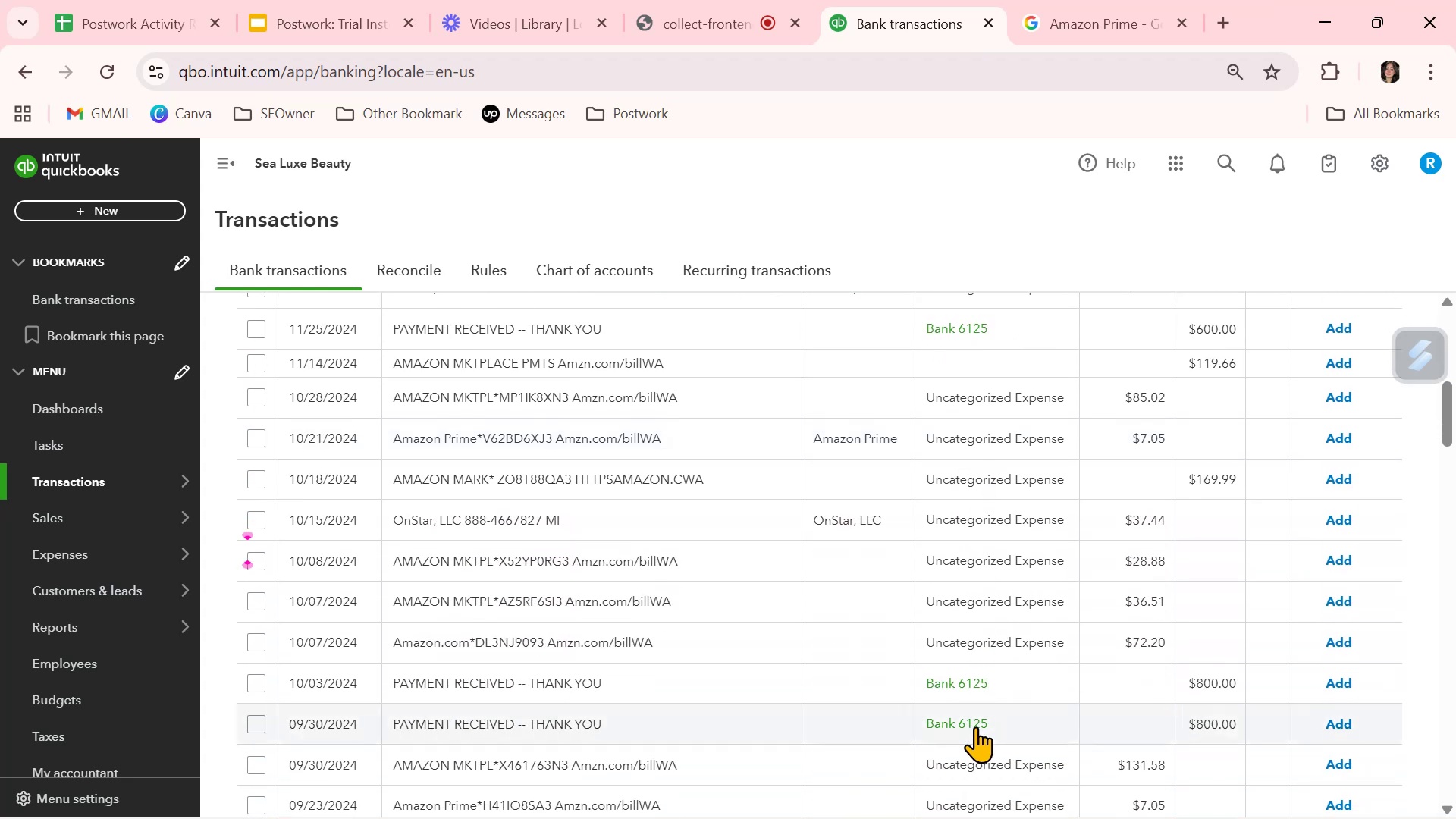 
scroll: coordinate [975, 726], scroll_direction: down, amount: 1.0
 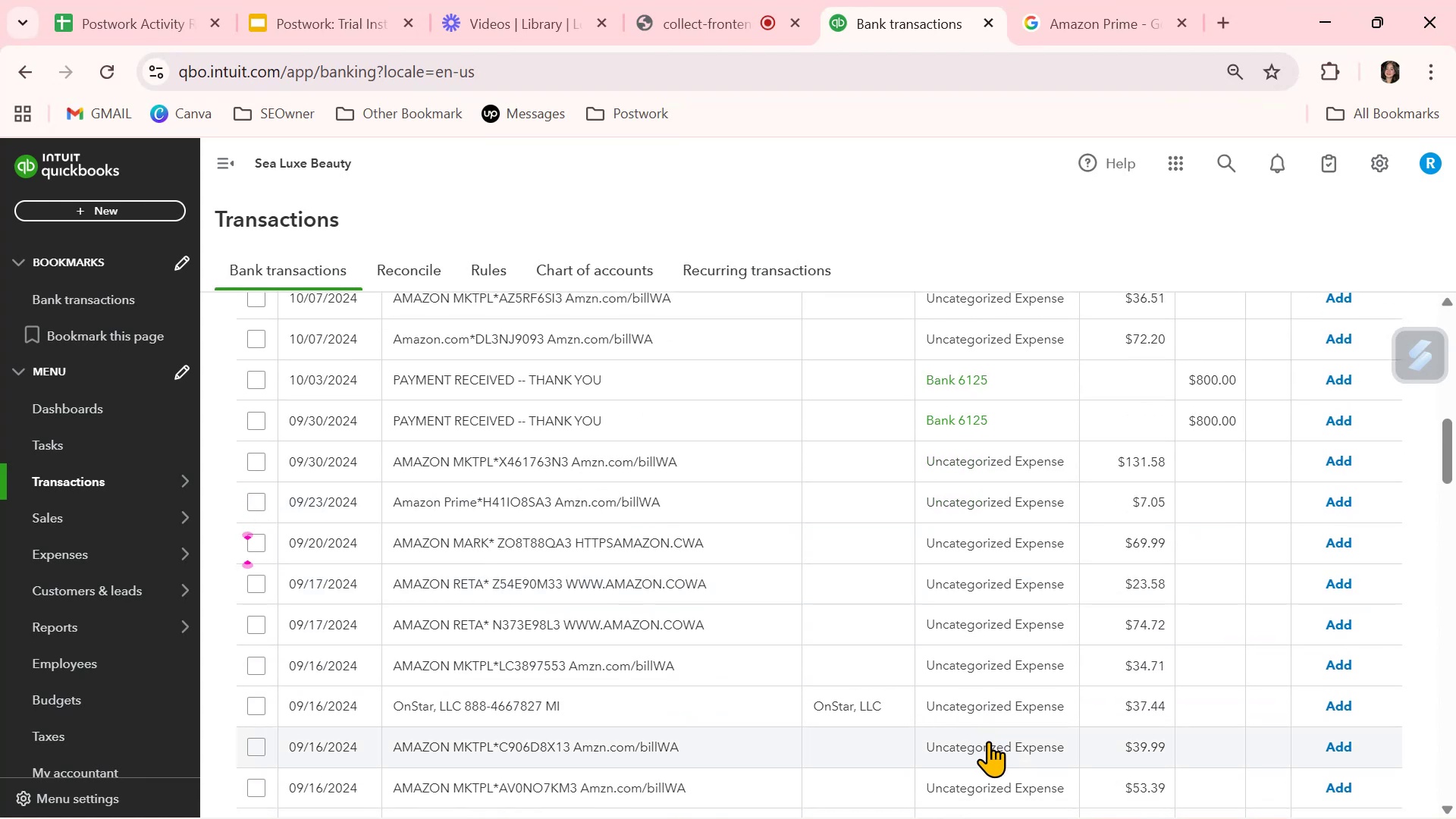 
wait(10.93)
 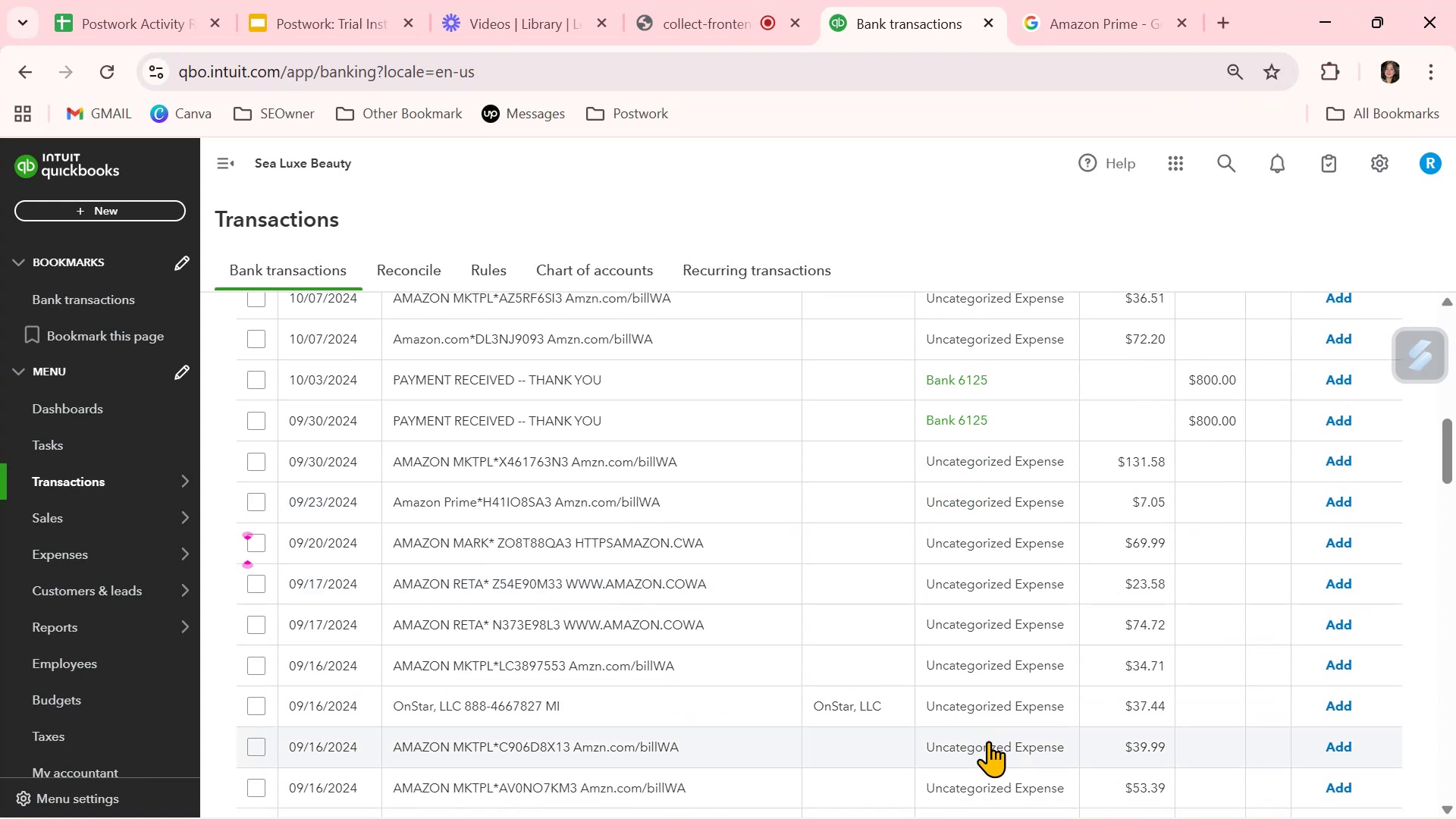 
scroll: coordinate [844, 670], scroll_direction: down, amount: 2.0
 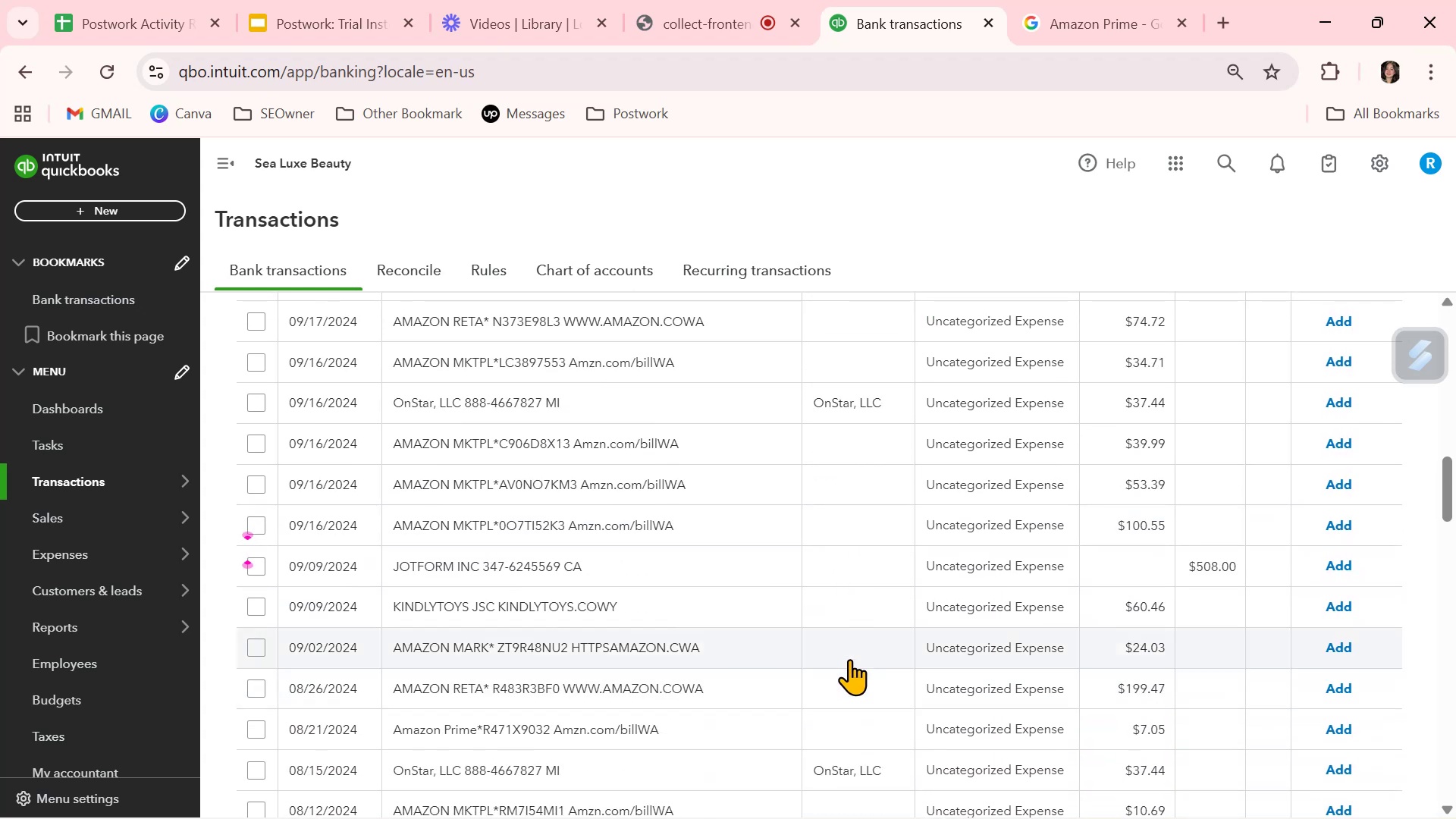 
left_click([671, 605])
 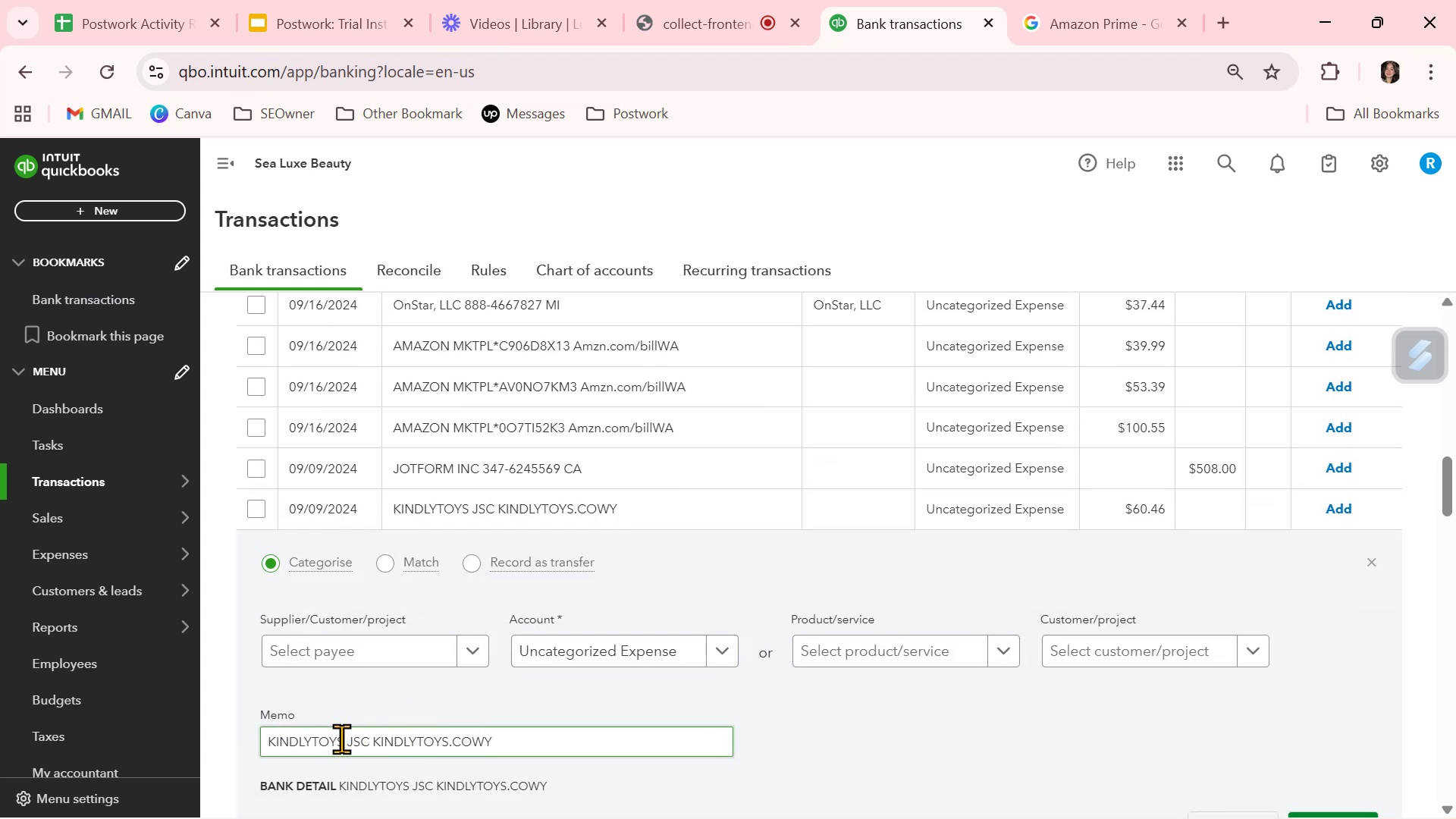 
left_click_drag(start_coordinate=[345, 741], to_coordinate=[162, 733])
 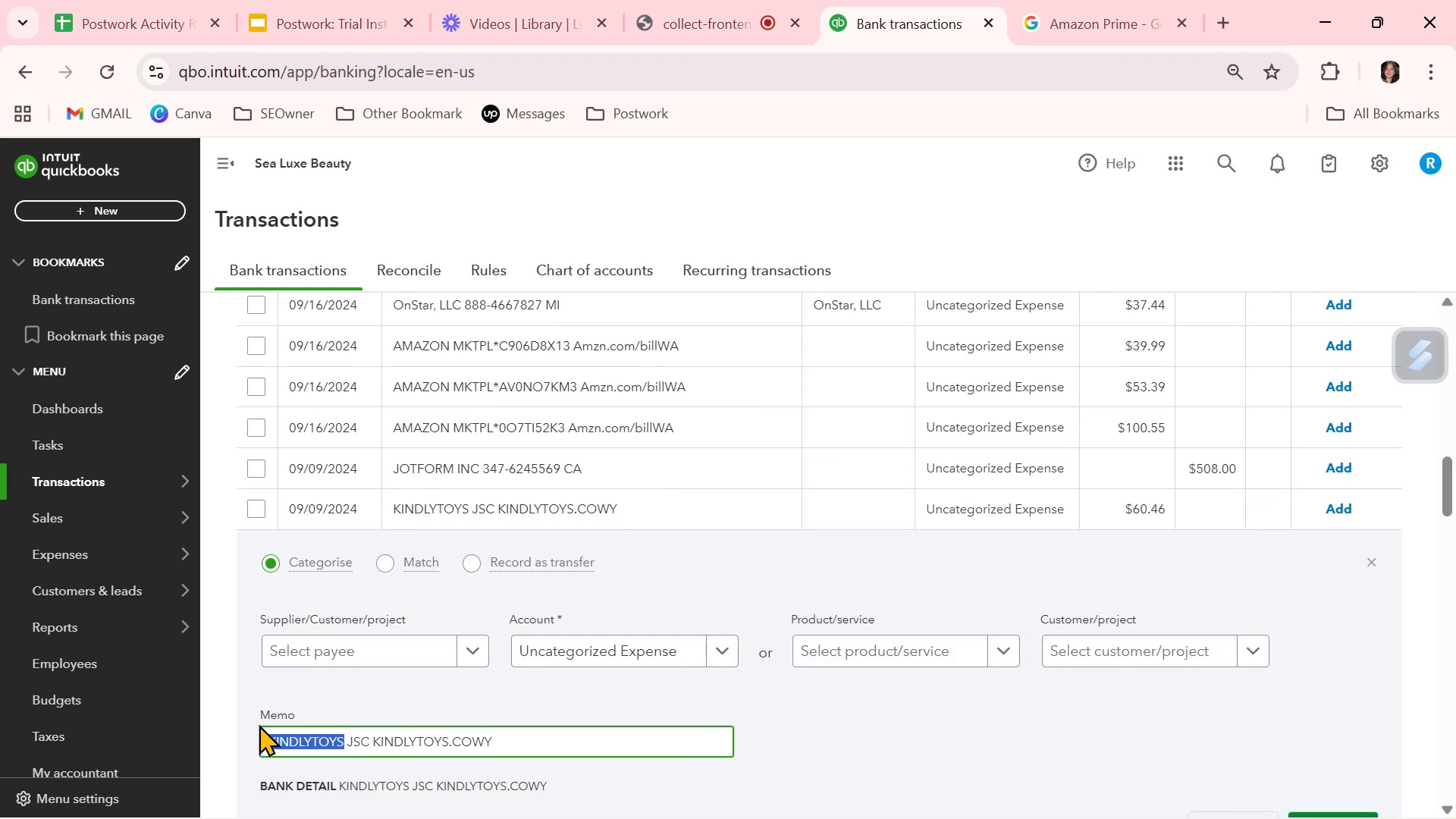 
key(Control+ControlLeft)
 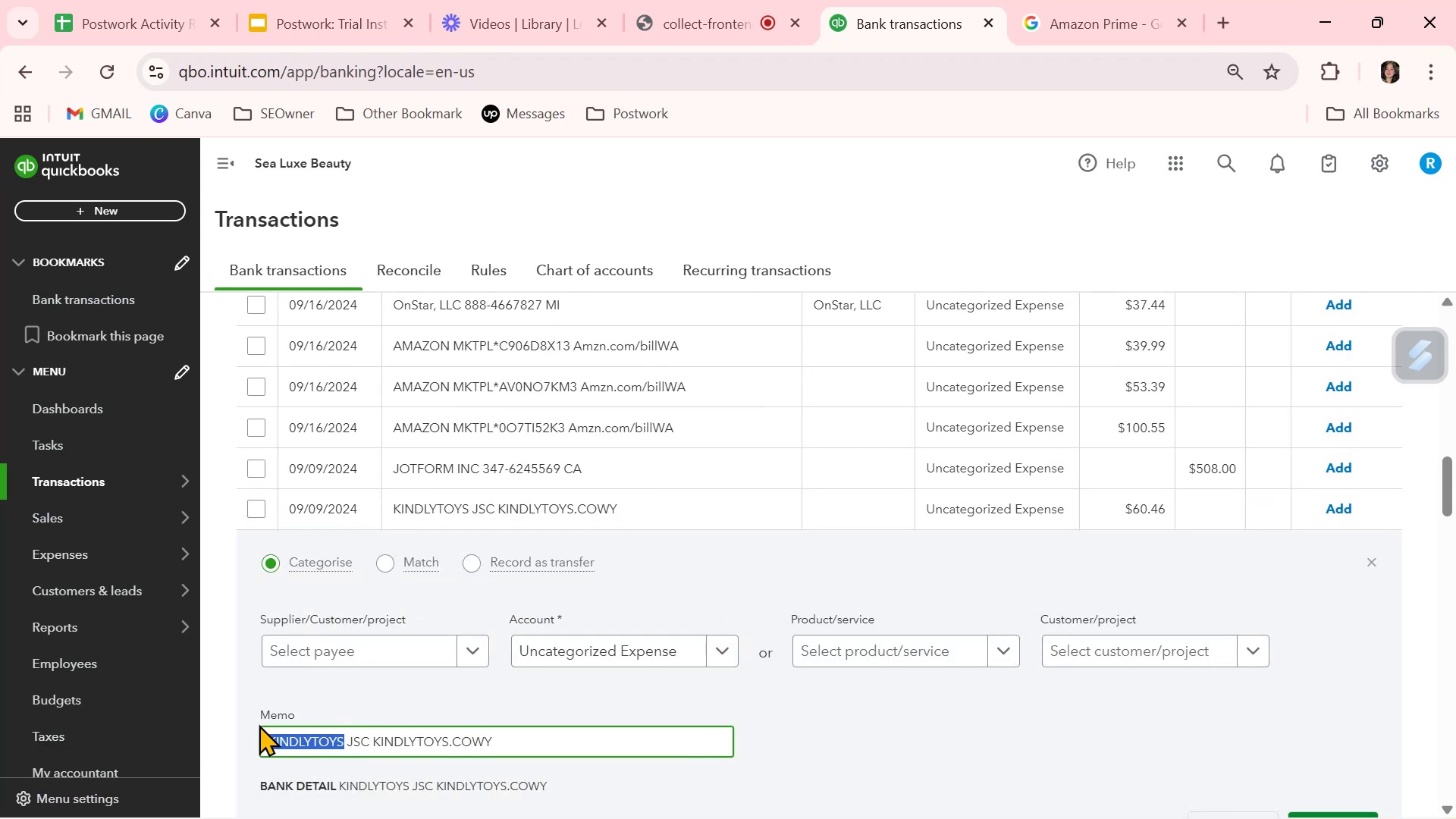 
key(Control+C)
 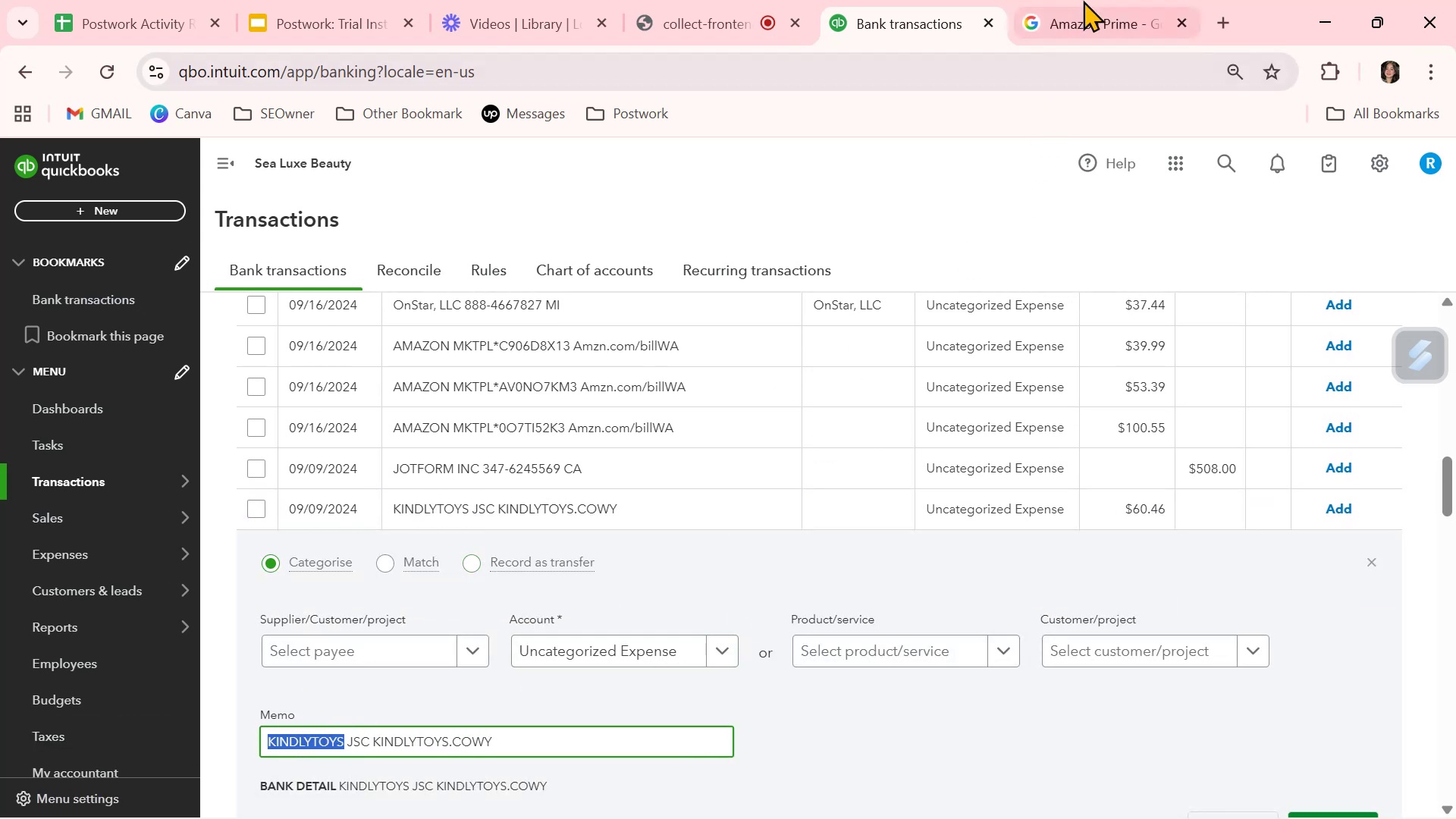 
left_click([1079, 15])
 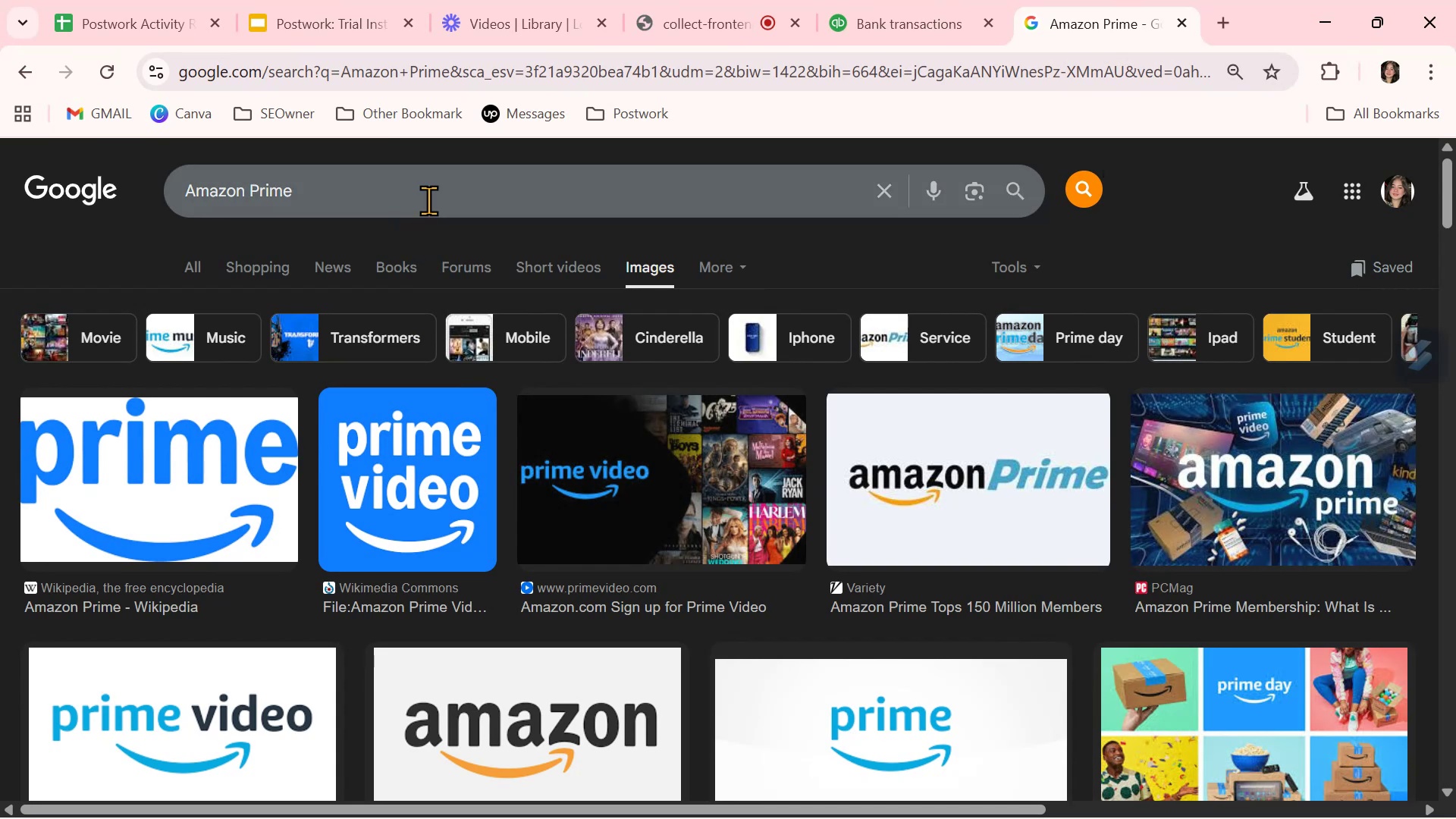 
double_click([435, 180])
 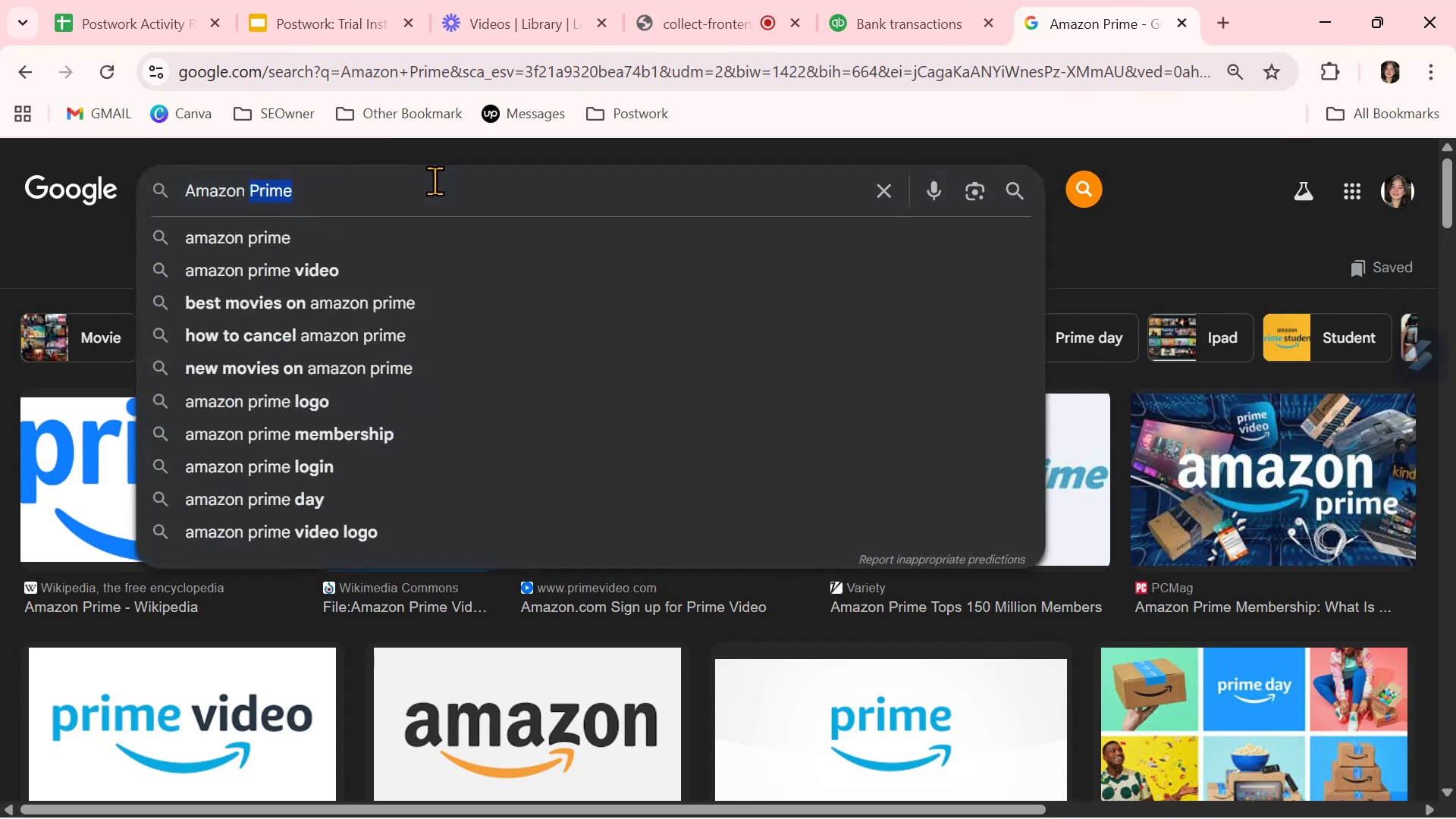 
triple_click([435, 180])
 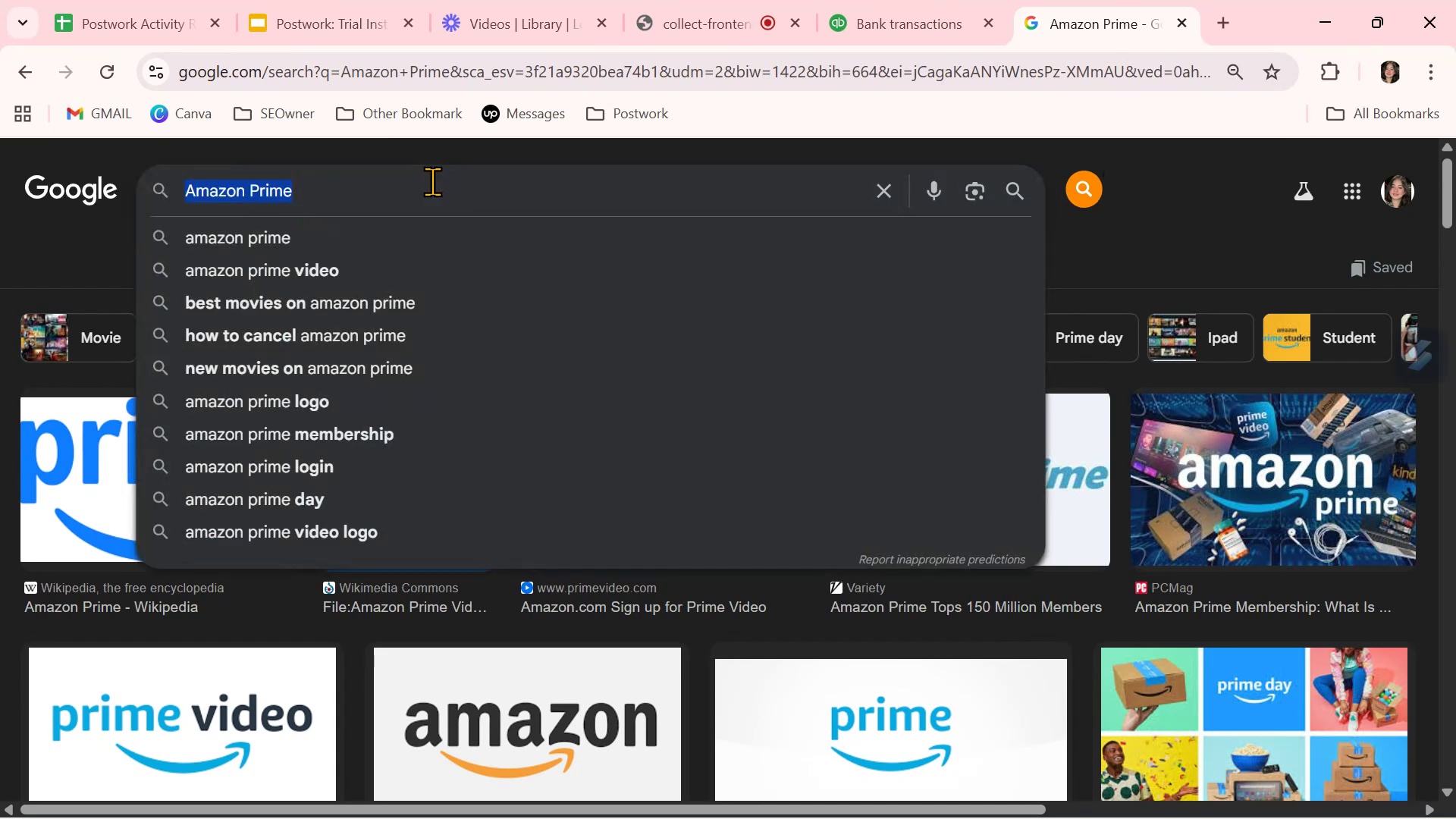 
key(Control+ControlLeft)
 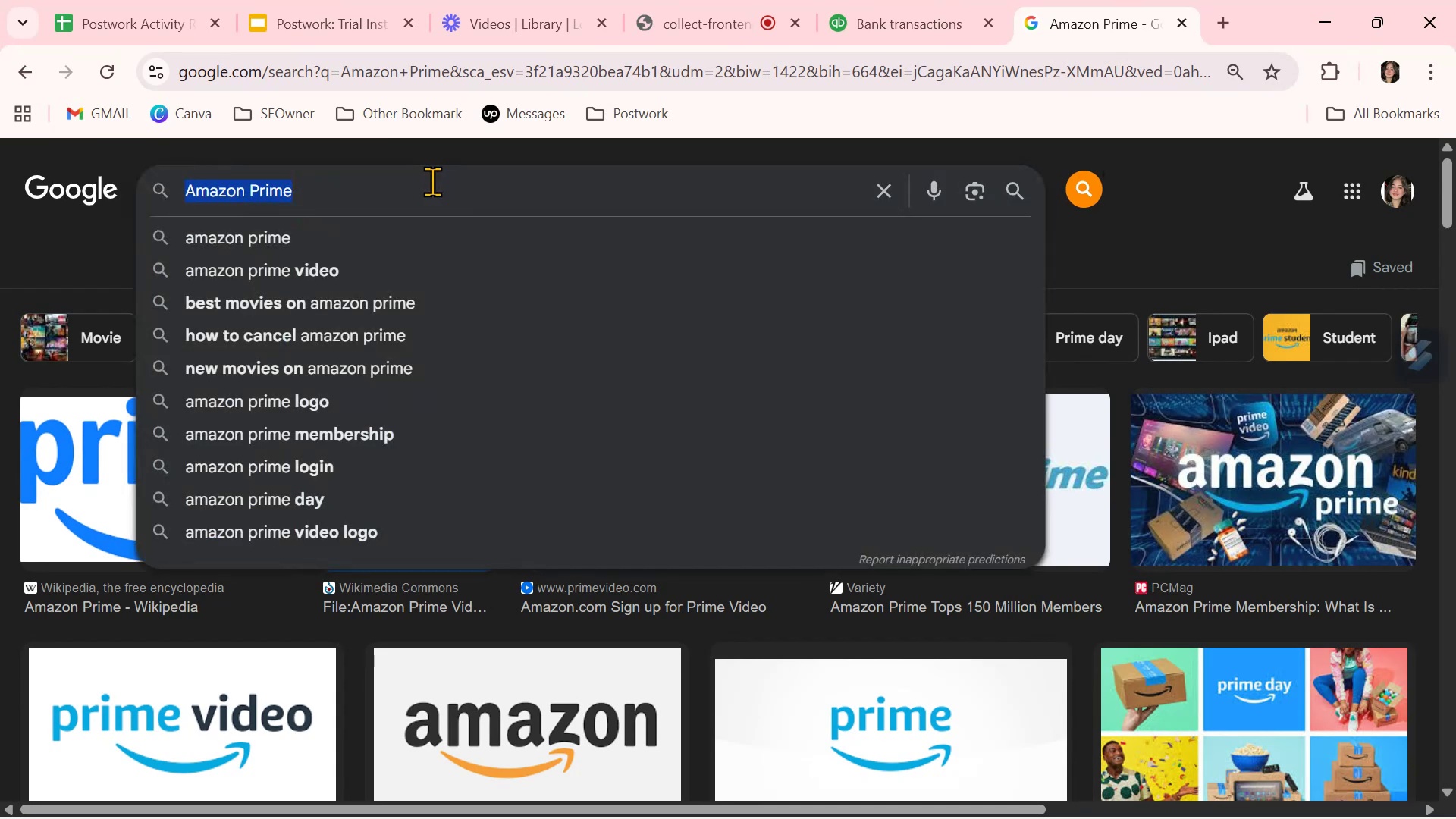 
key(Control+V)
 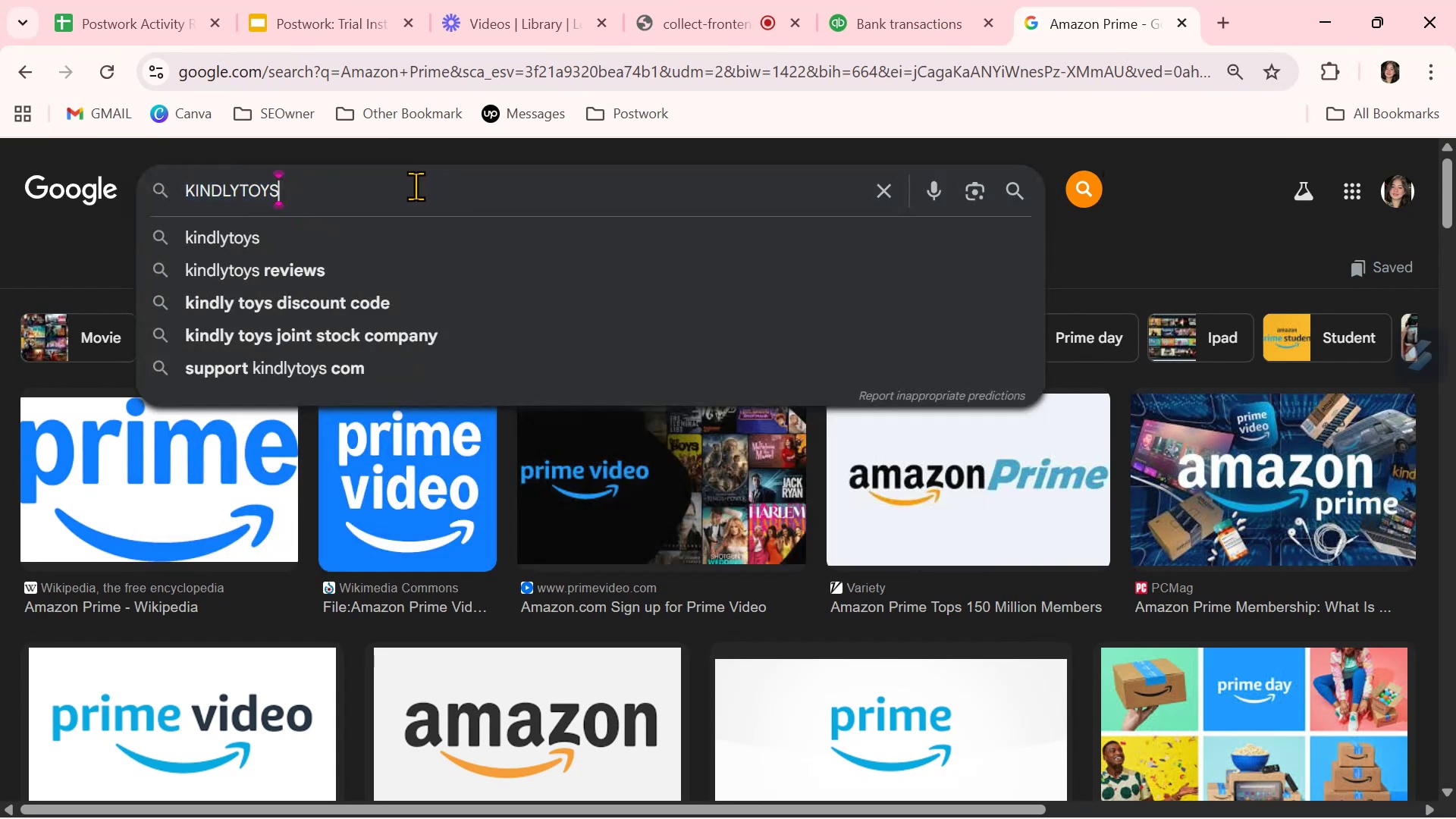 
key(NumpadEnter)
 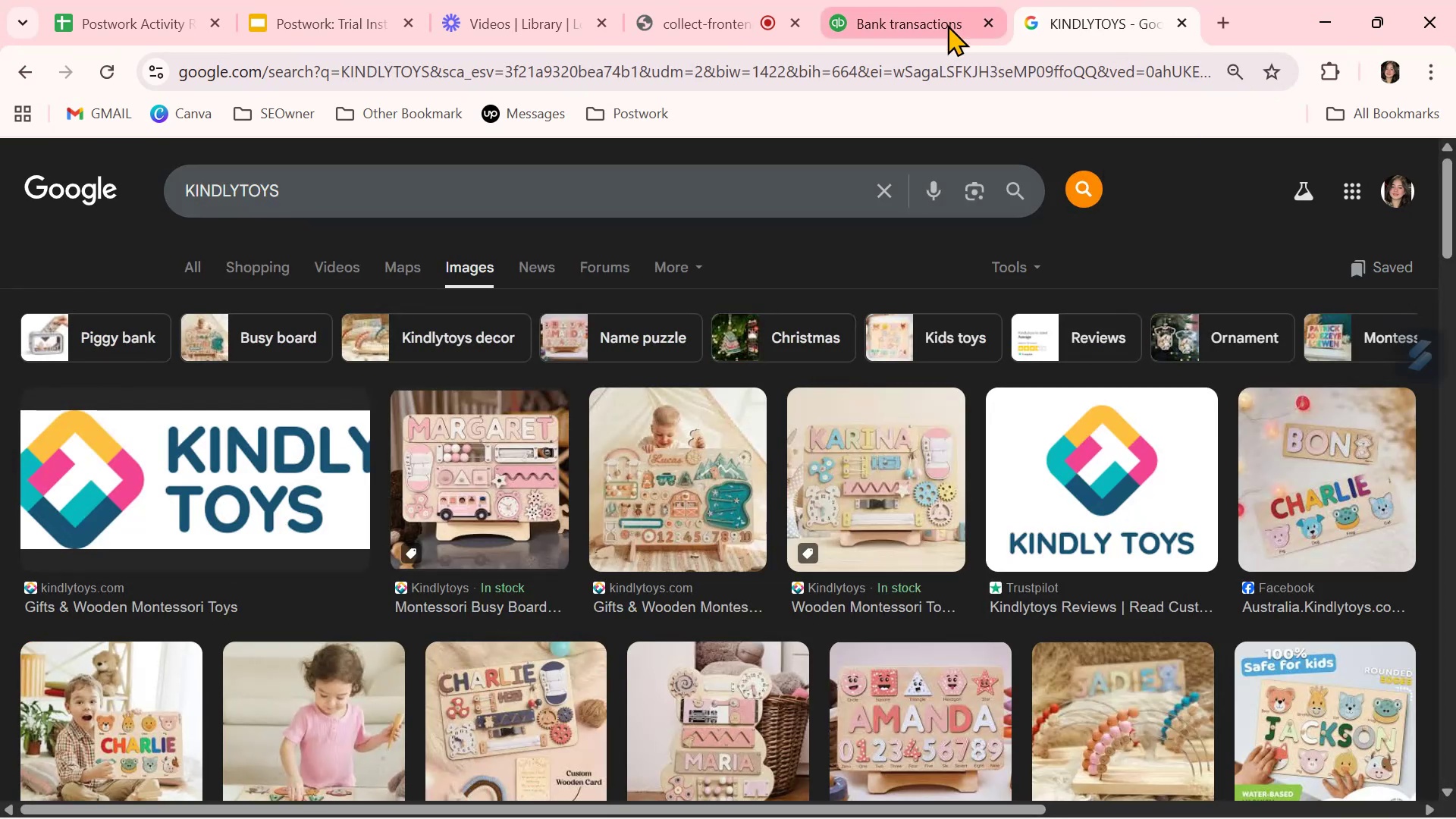 
wait(5.58)
 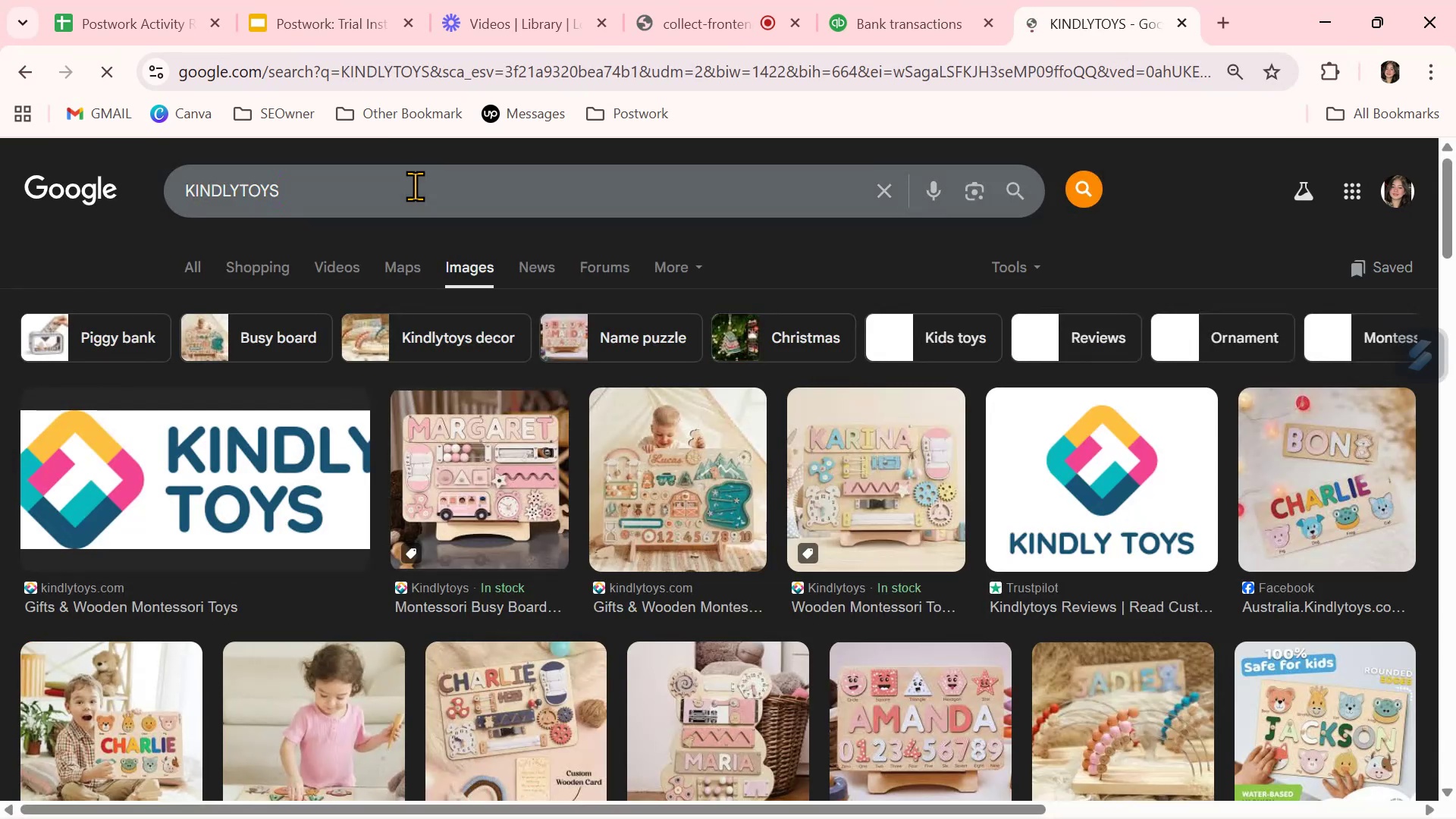 
left_click([947, 24])
 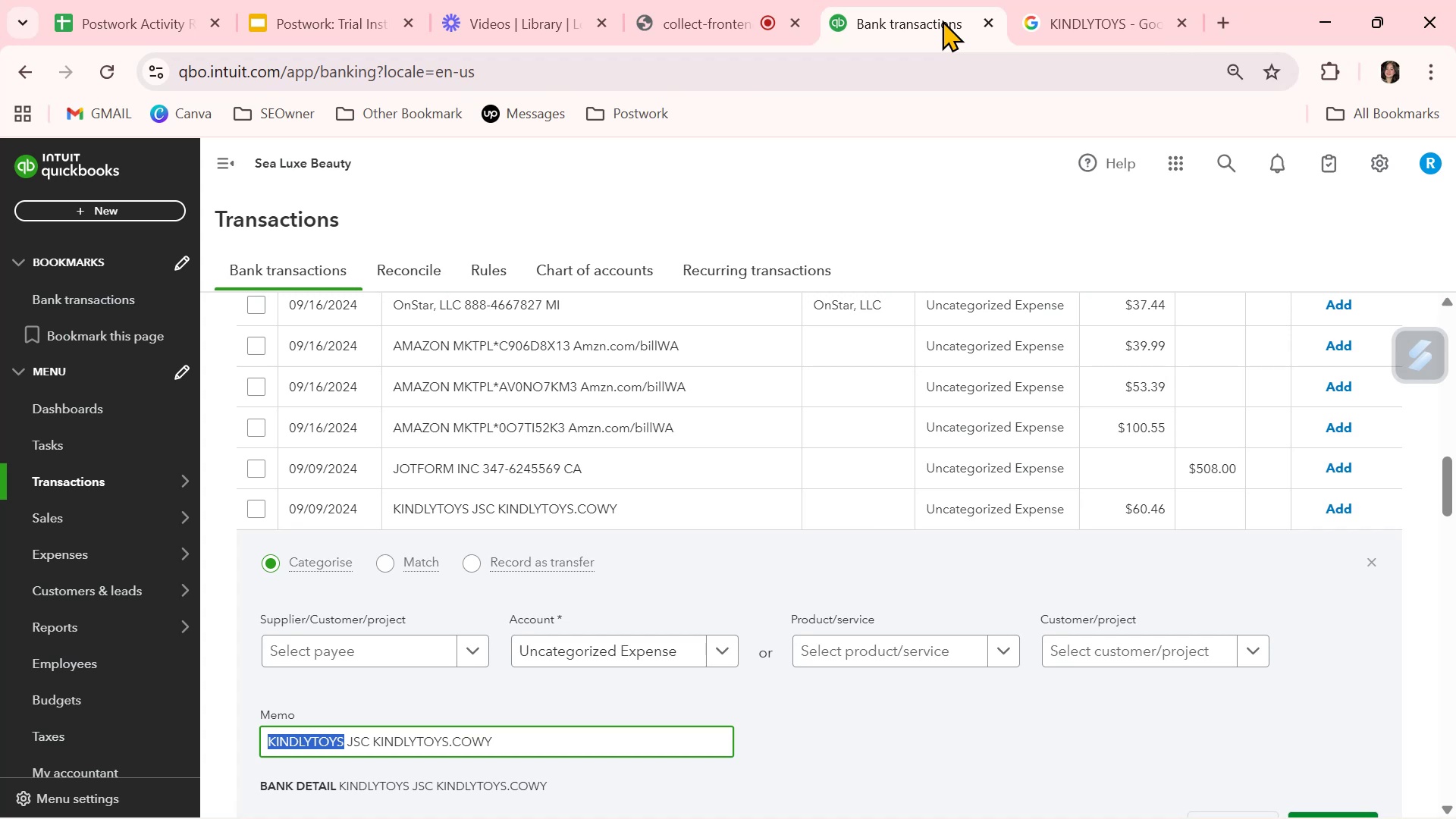 
wait(58.41)
 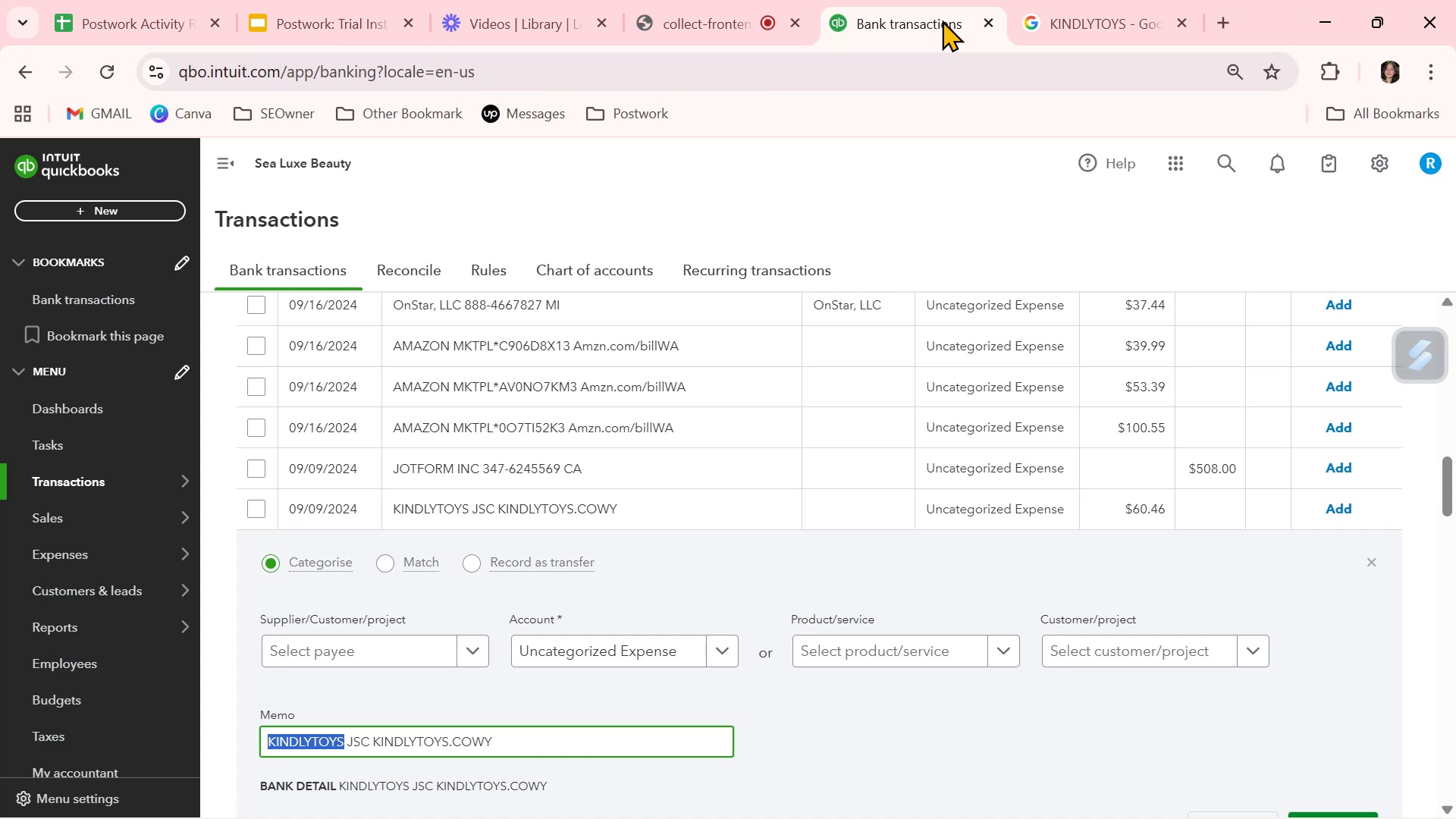 
key(Control+ControlLeft)
 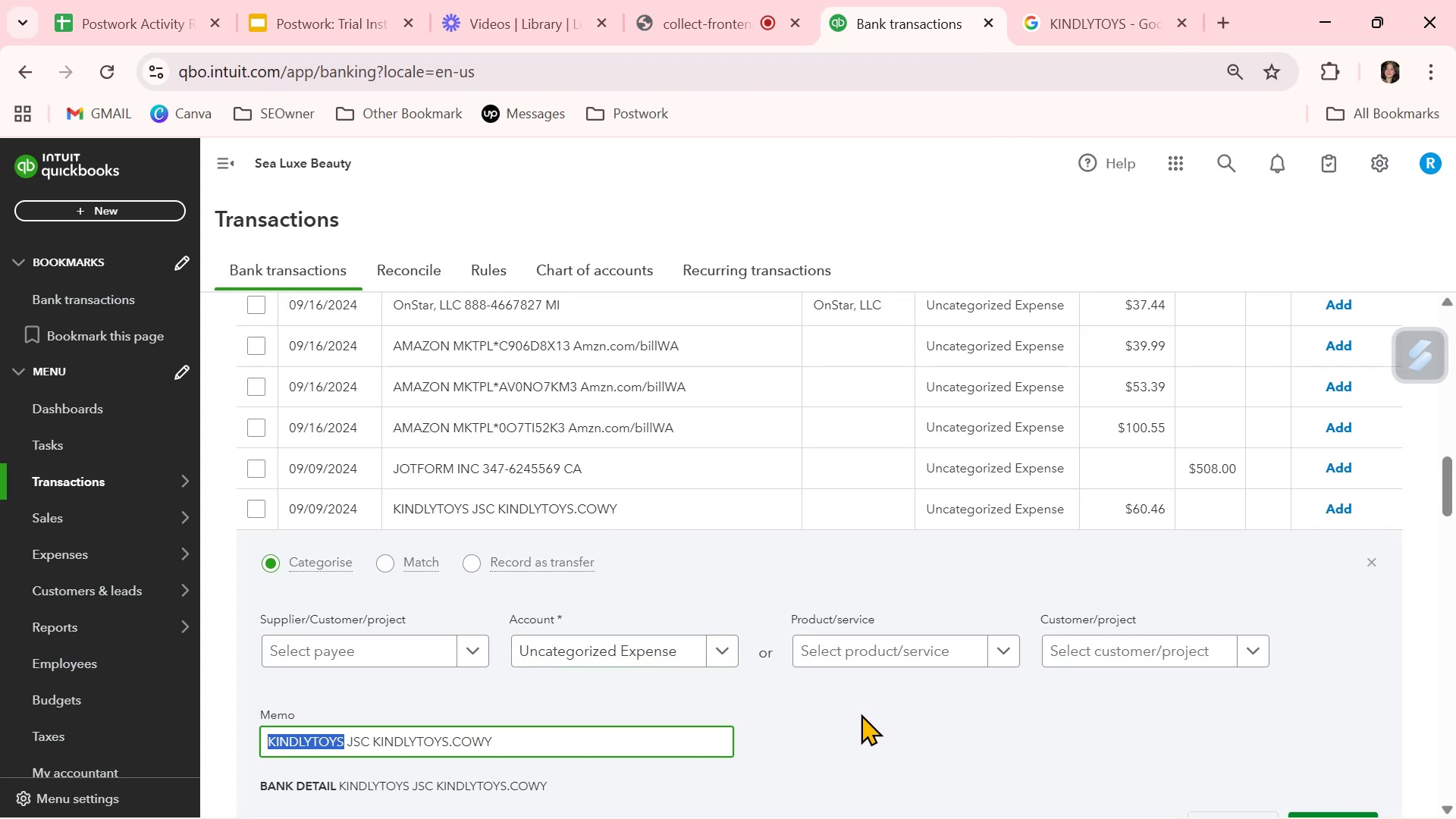 
key(Control+C)
 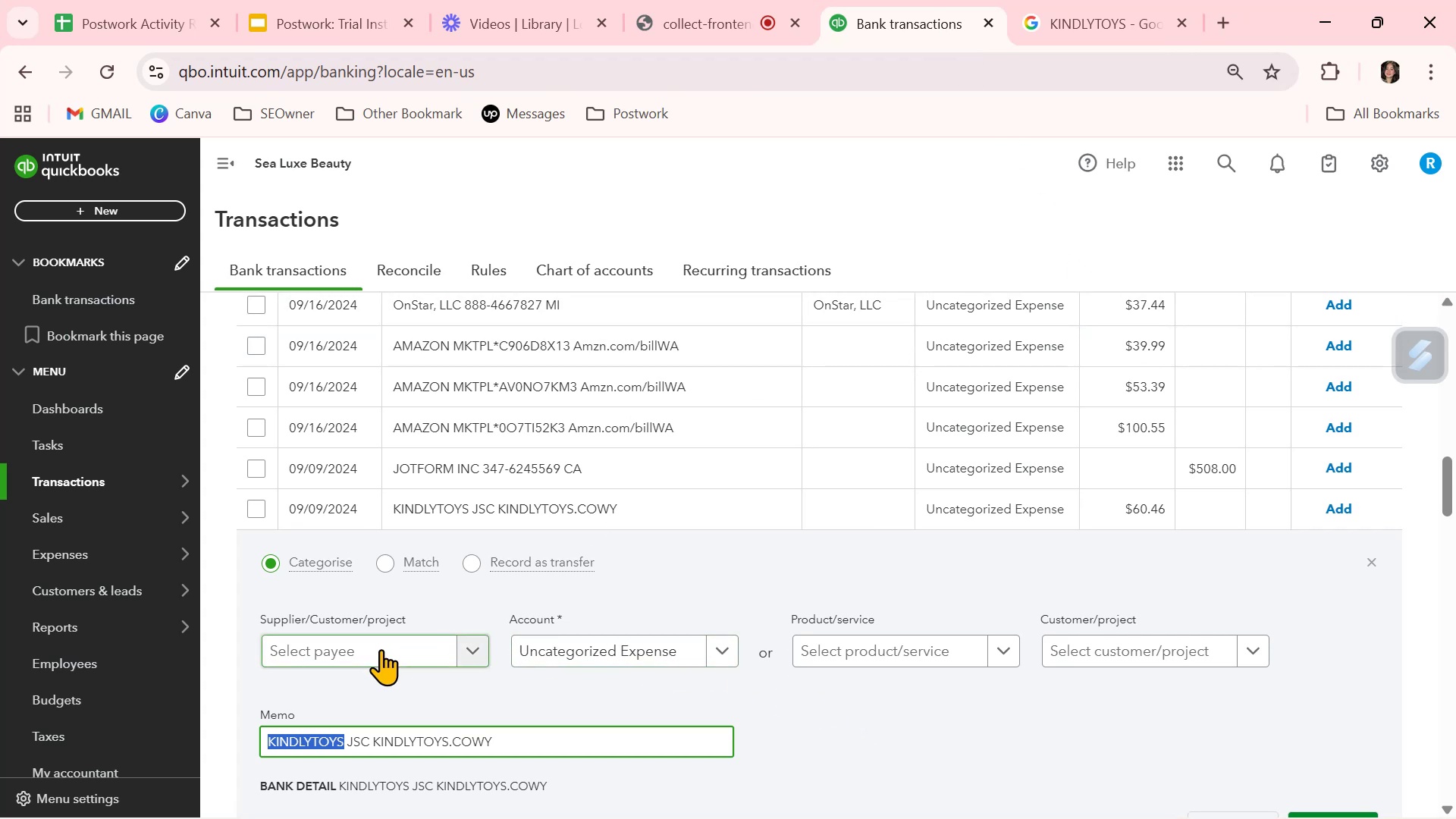 
left_click([381, 649])
 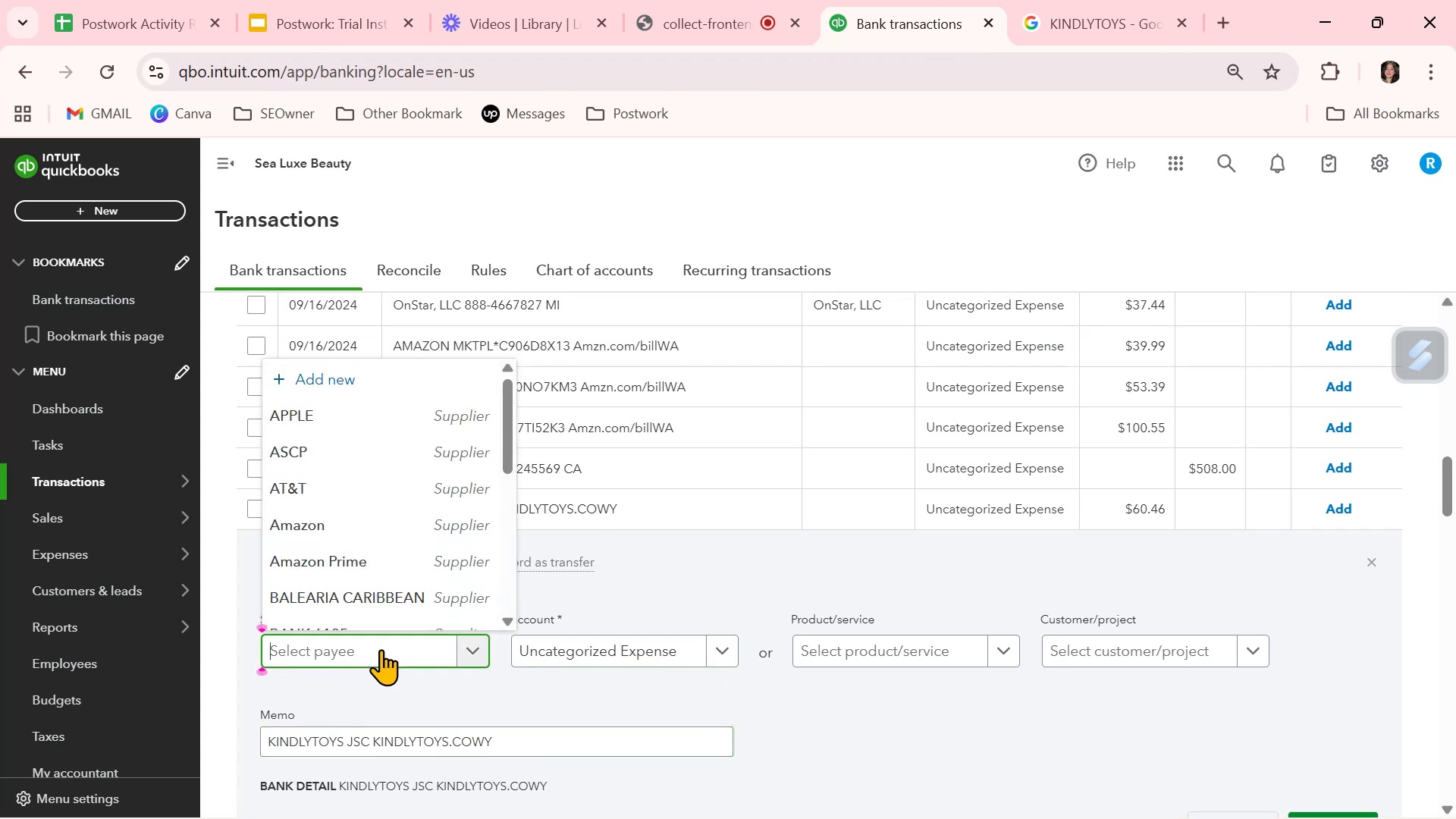 
key(Control+ControlLeft)
 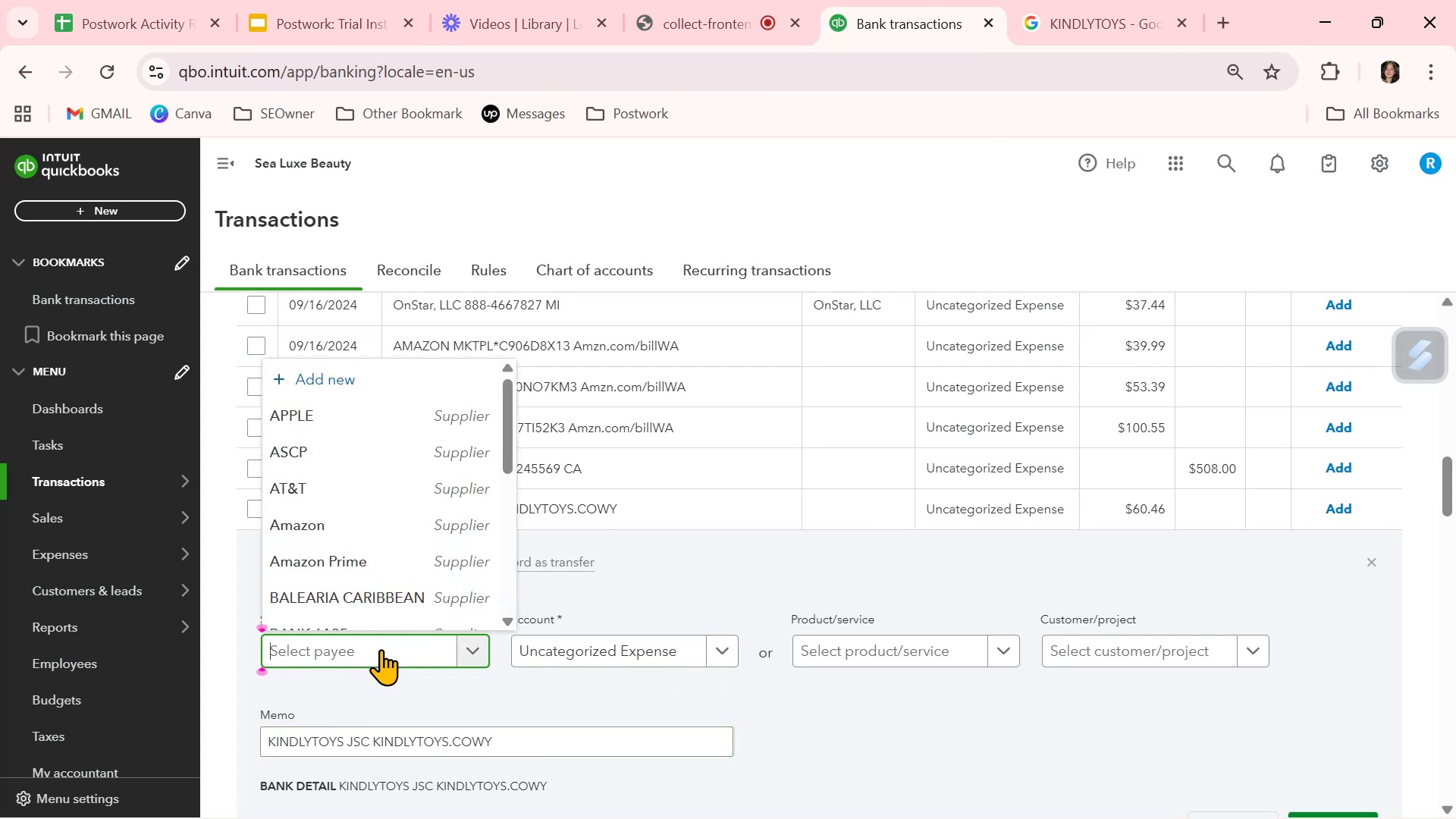 
key(Control+V)
 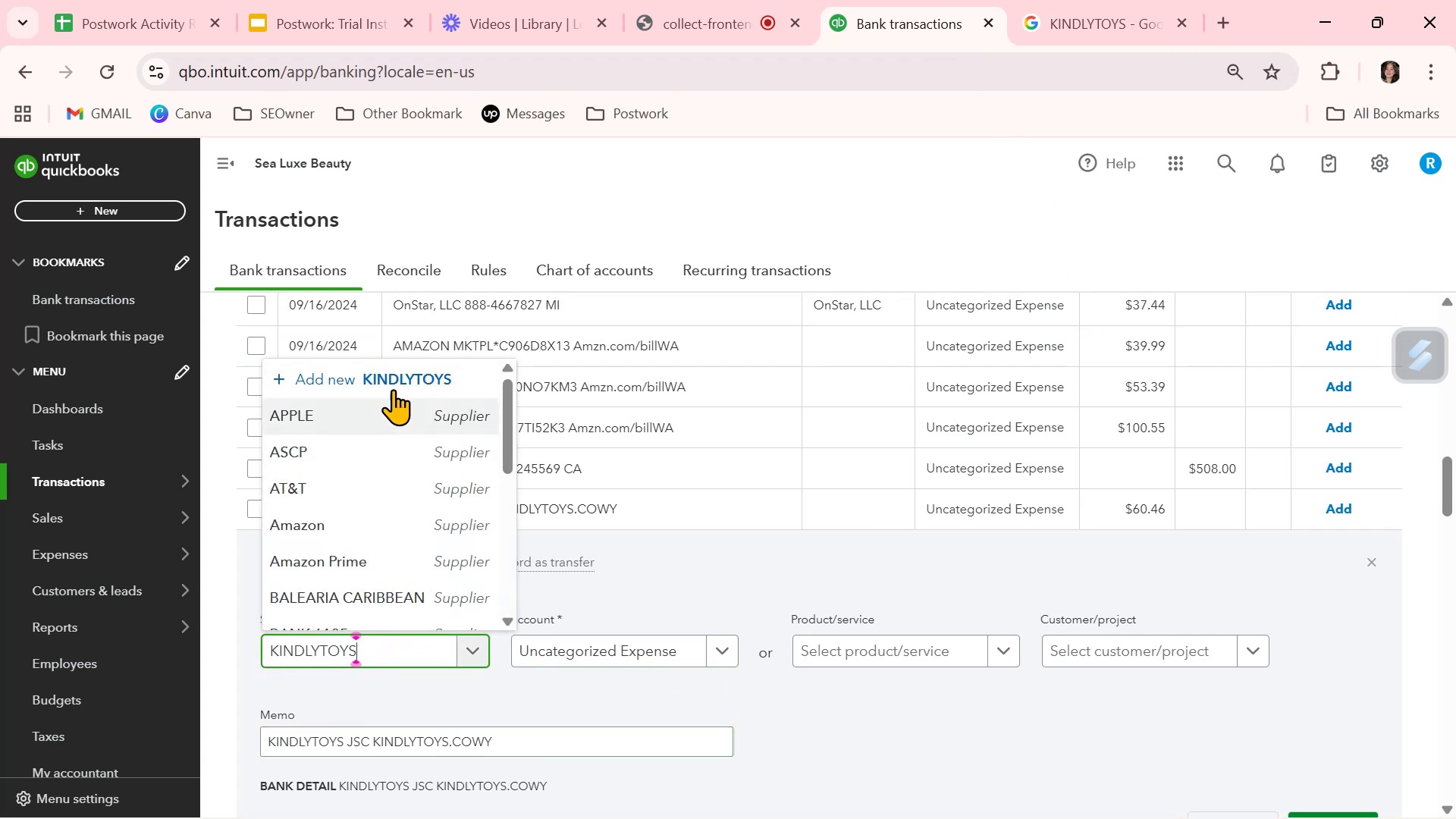 
left_click([393, 382])
 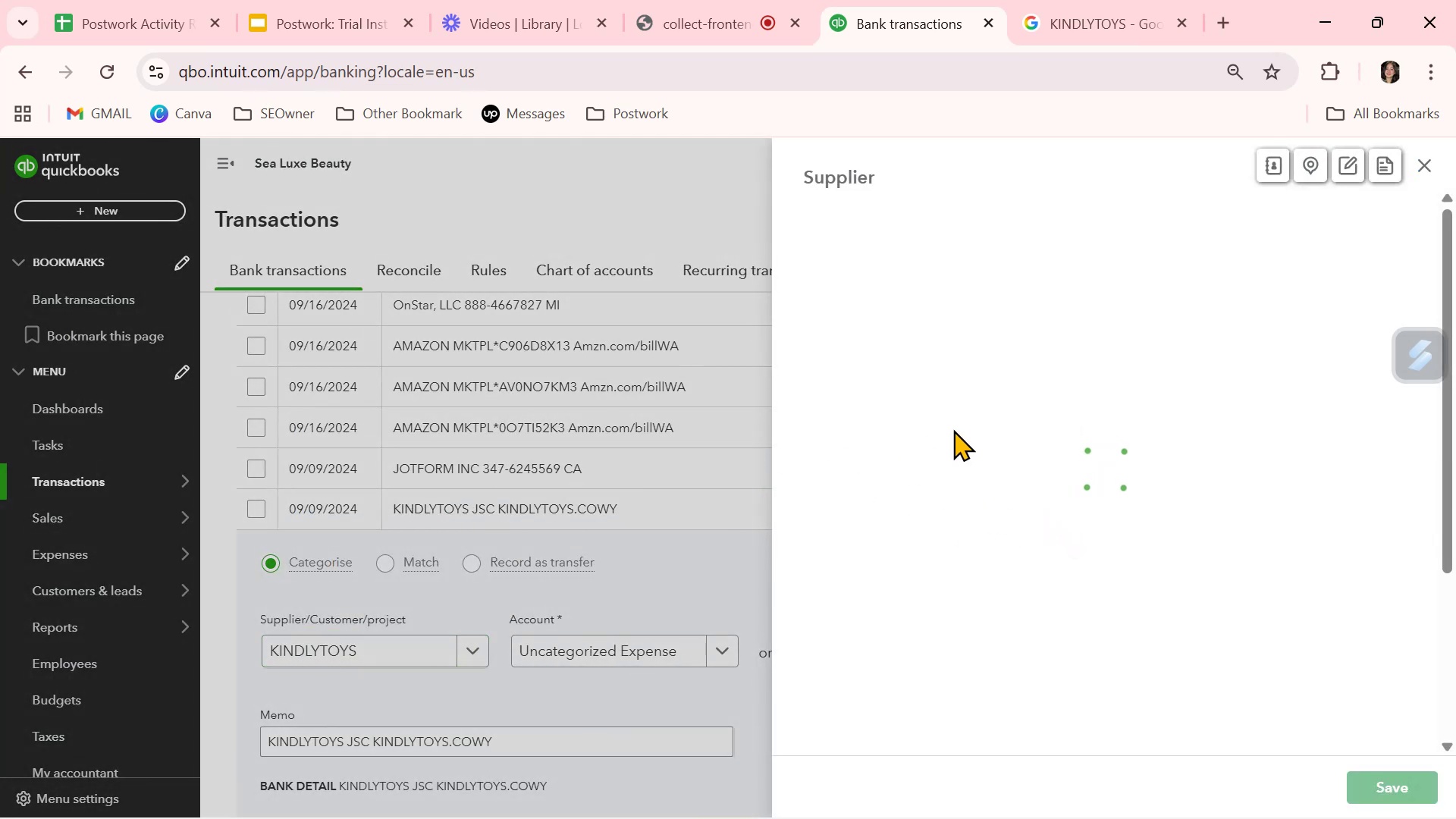 
left_click_drag(start_coordinate=[1018, 393], to_coordinate=[793, 384])
 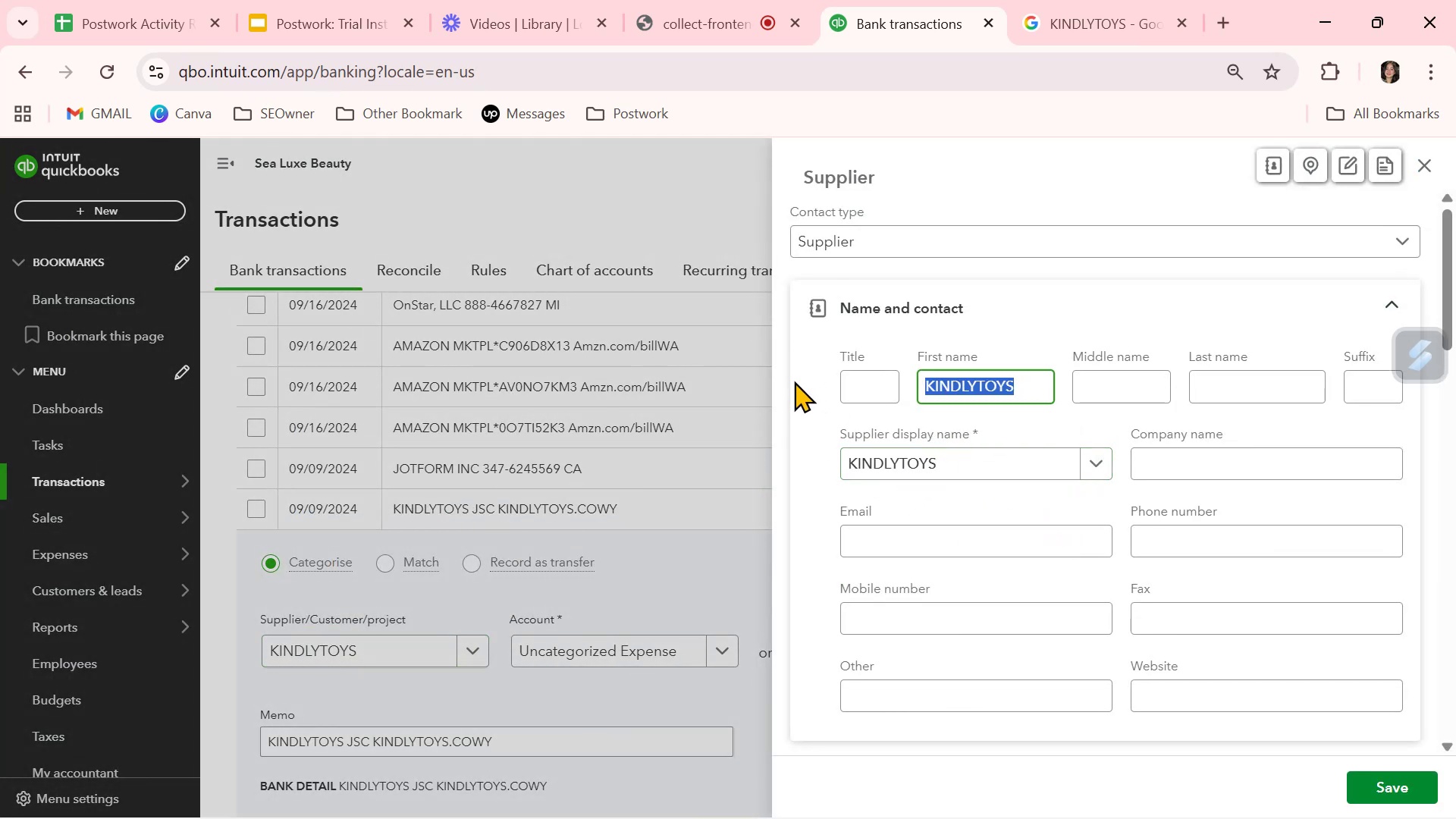 
key(Backspace)
 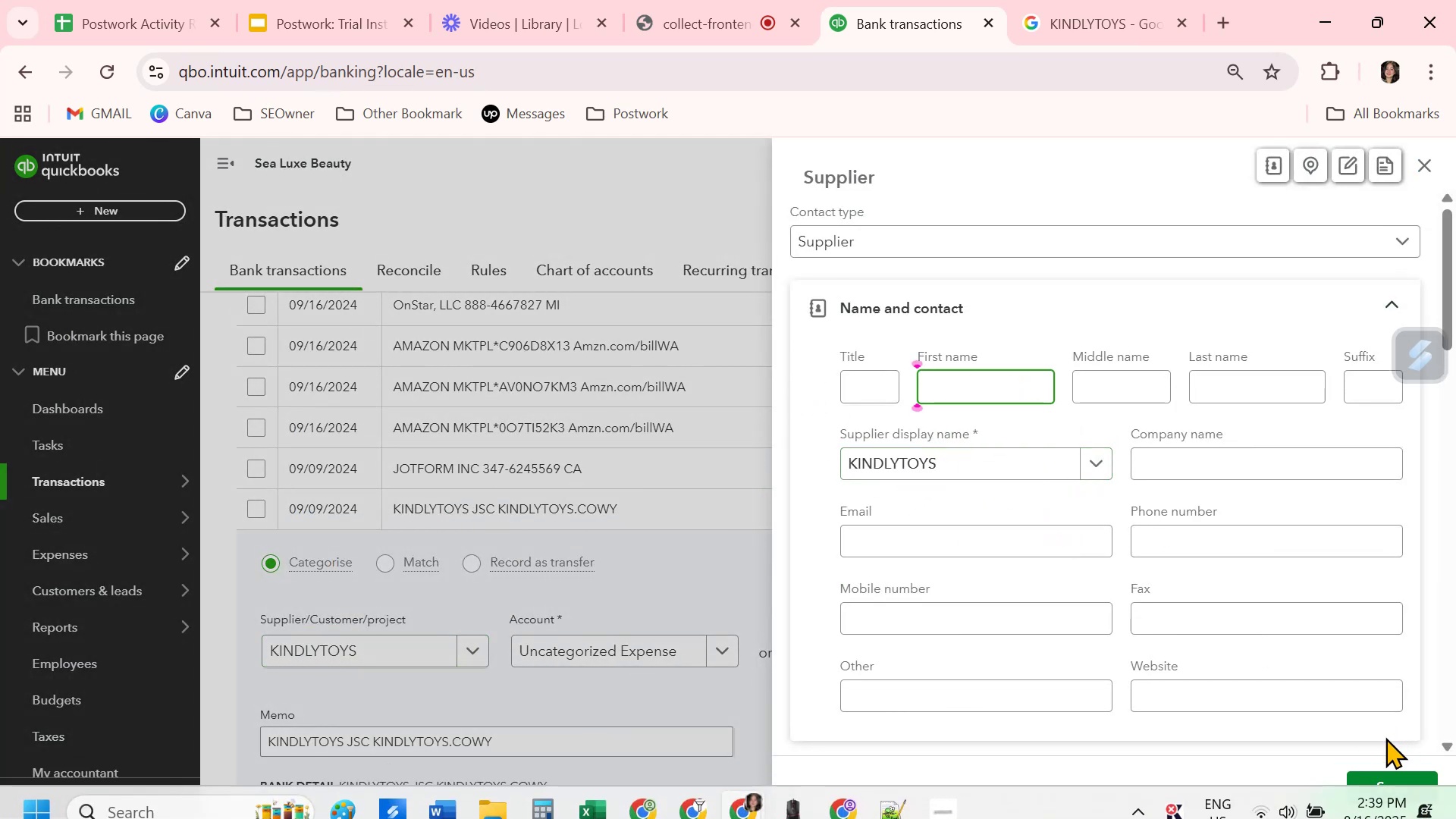 
left_click([1374, 781])
 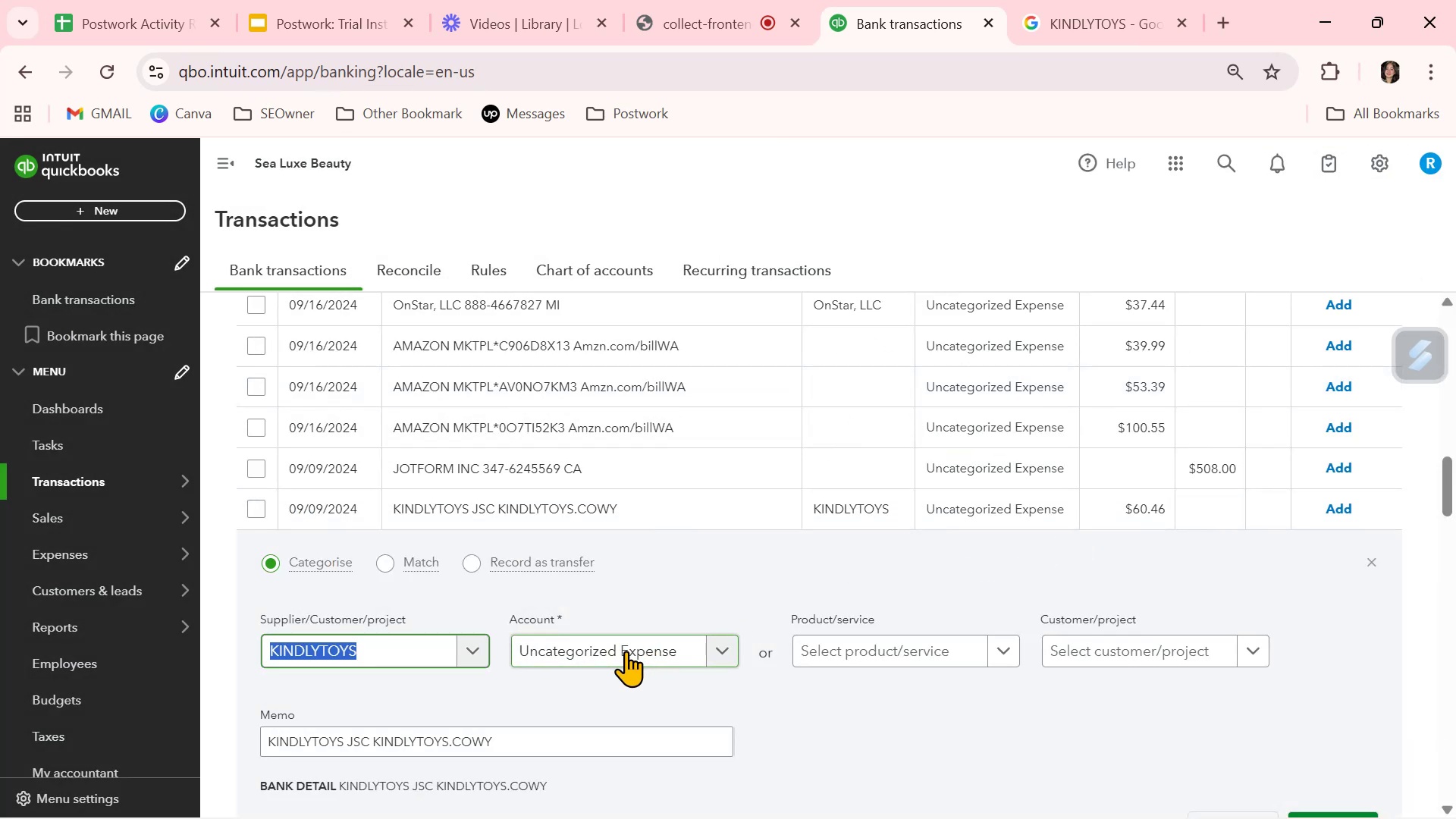 
left_click([726, 653])
 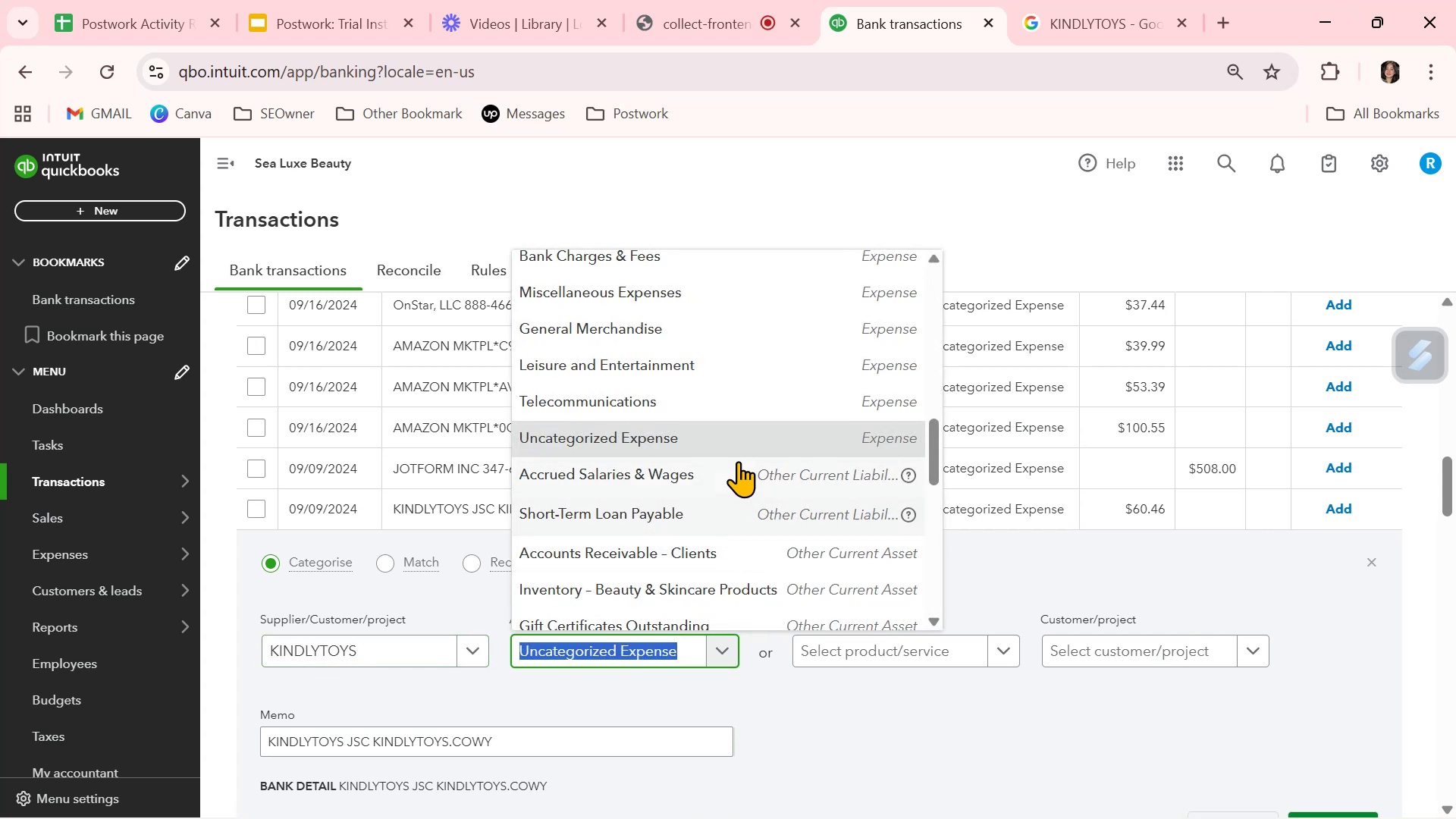 
left_click([733, 436])
 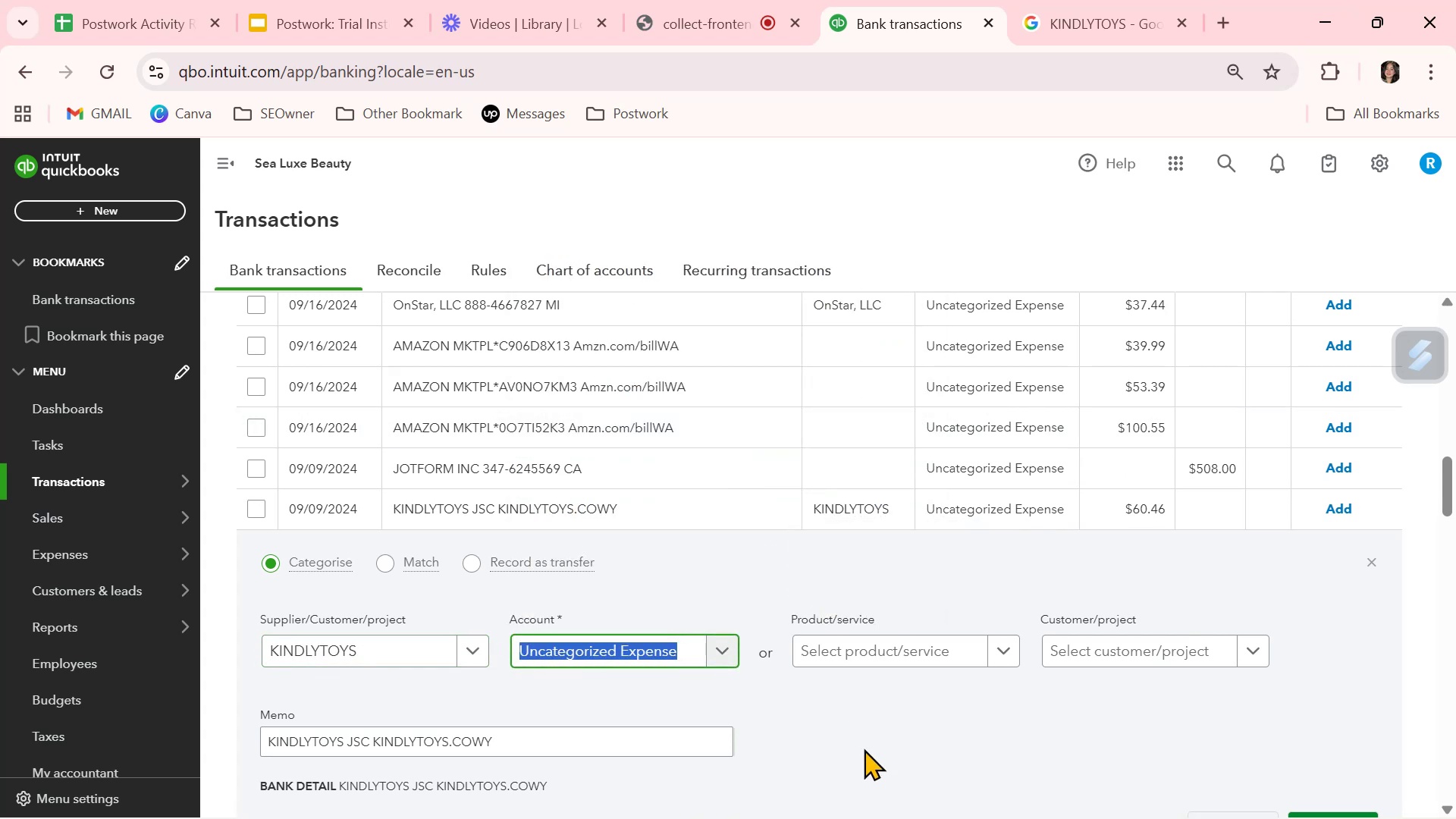 
left_click([860, 742])
 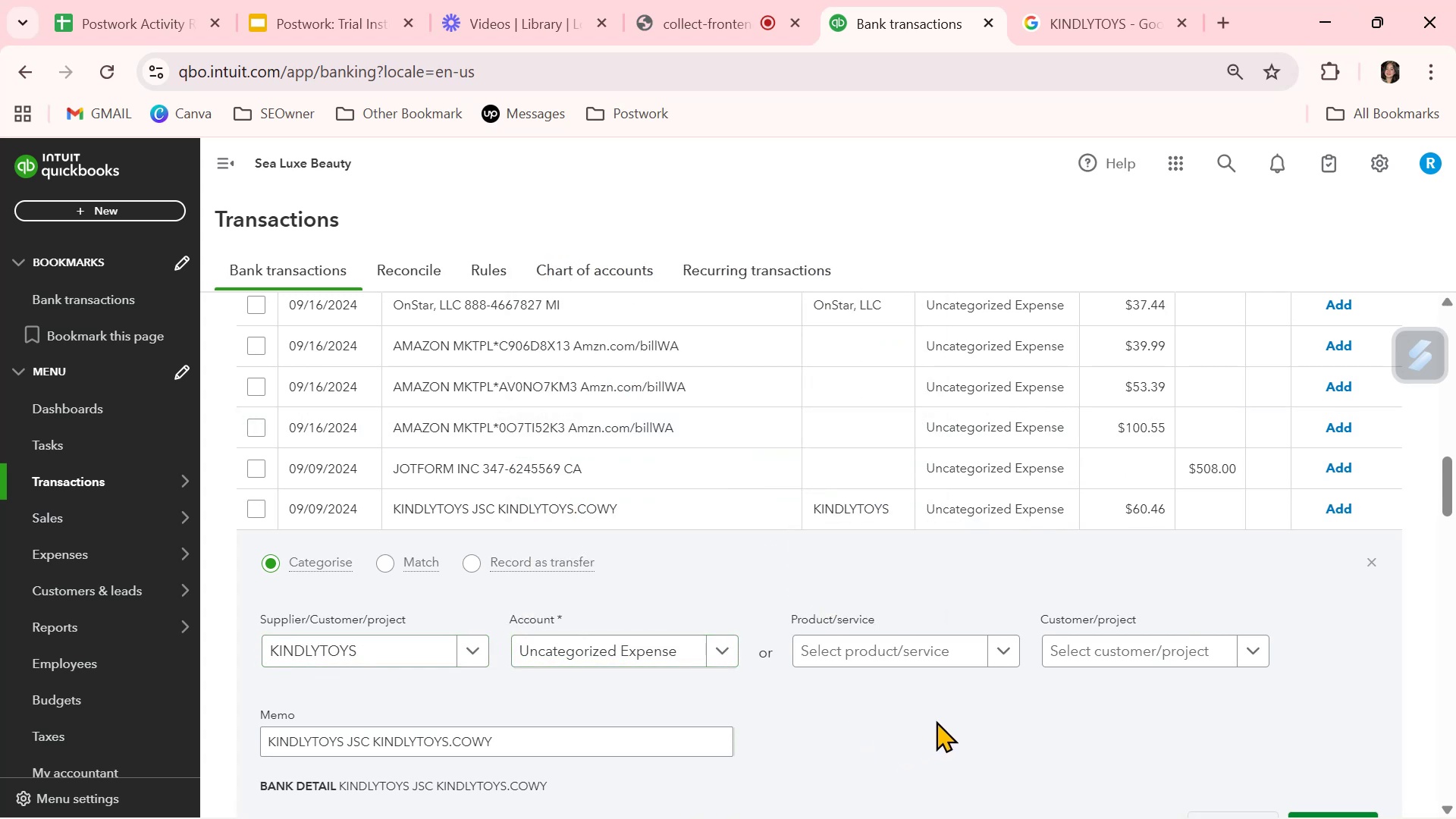 
scroll: coordinate [936, 720], scroll_direction: down, amount: 1.0
 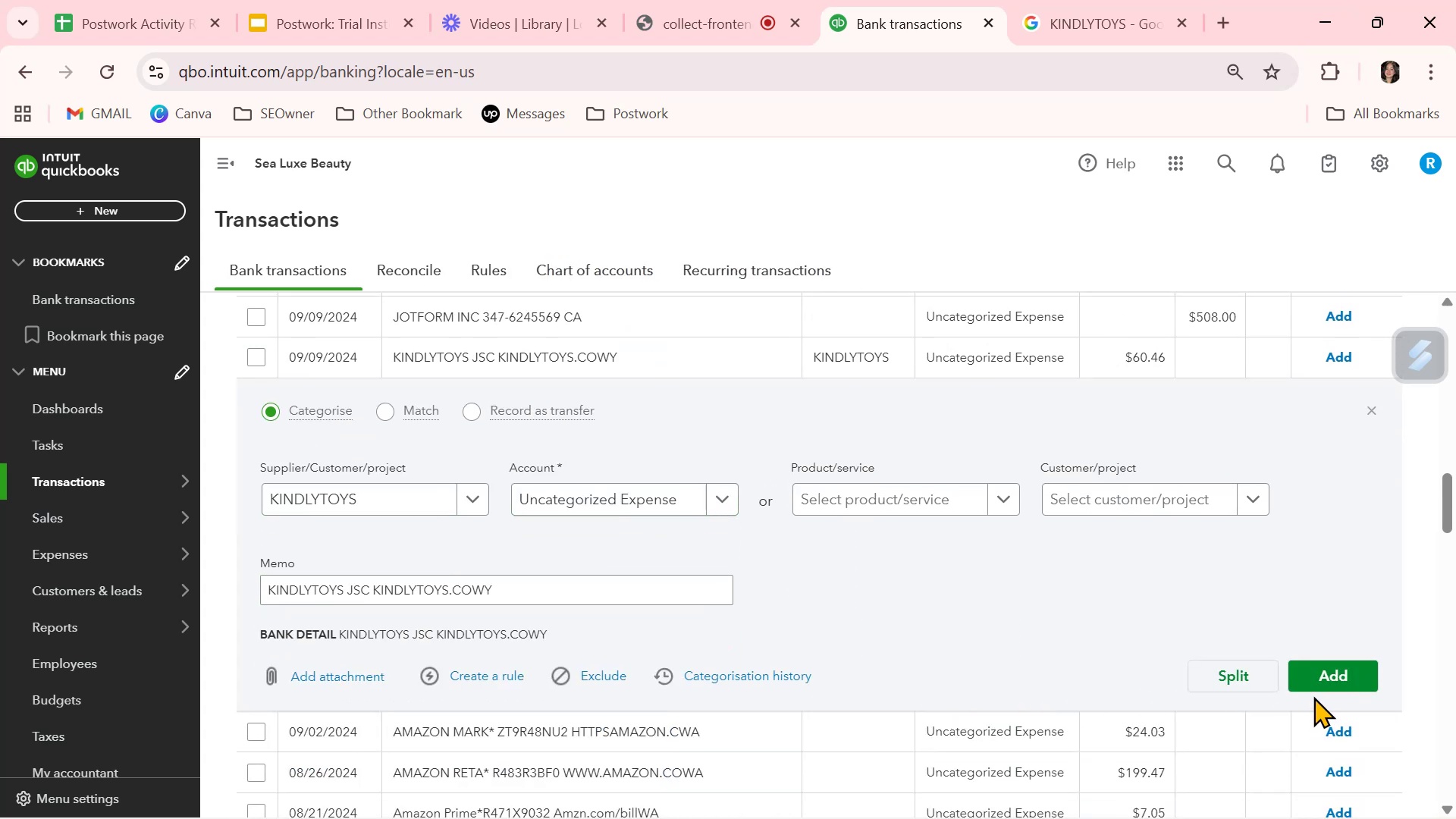 
left_click([1320, 685])
 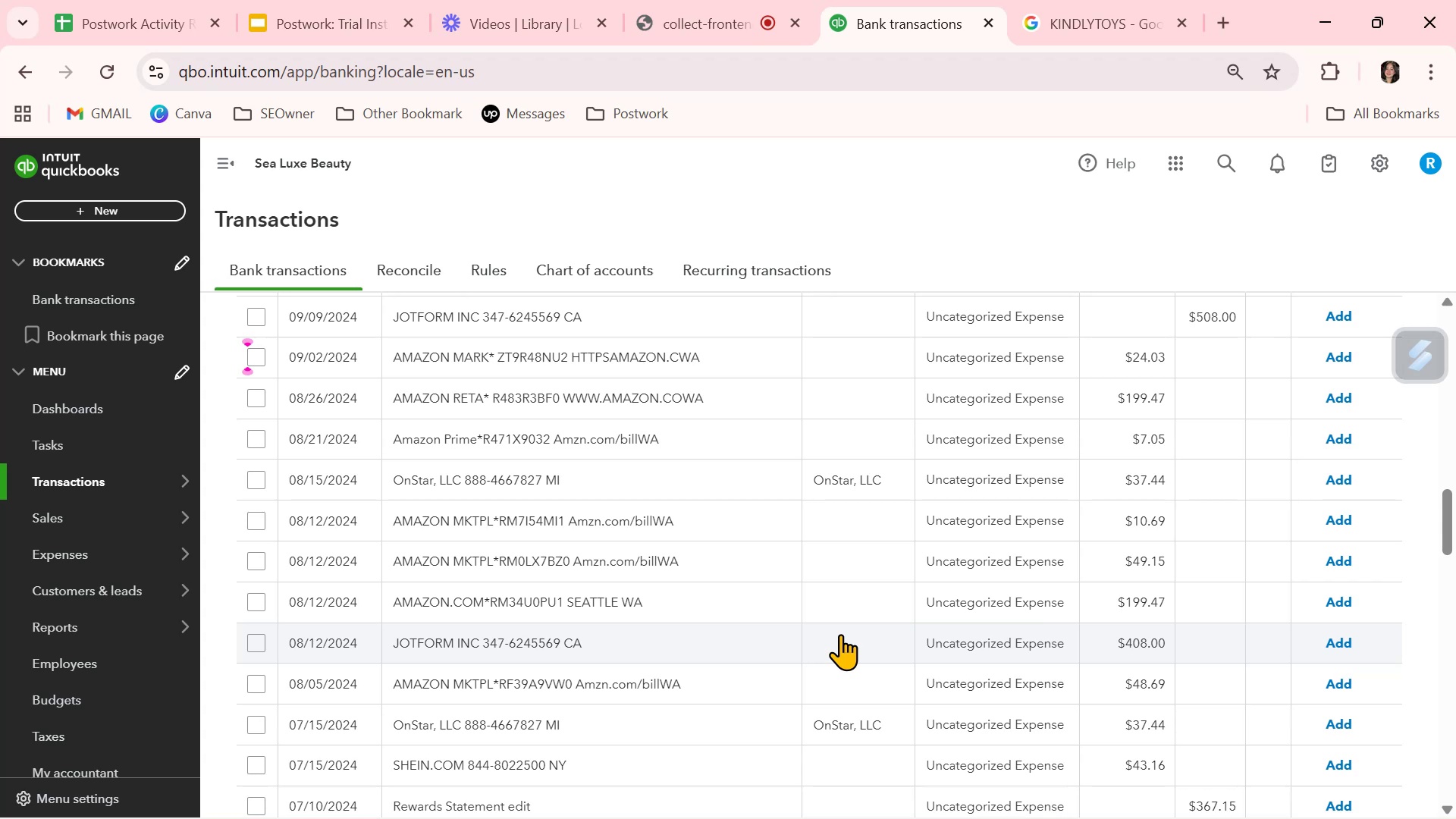 
wait(34.66)
 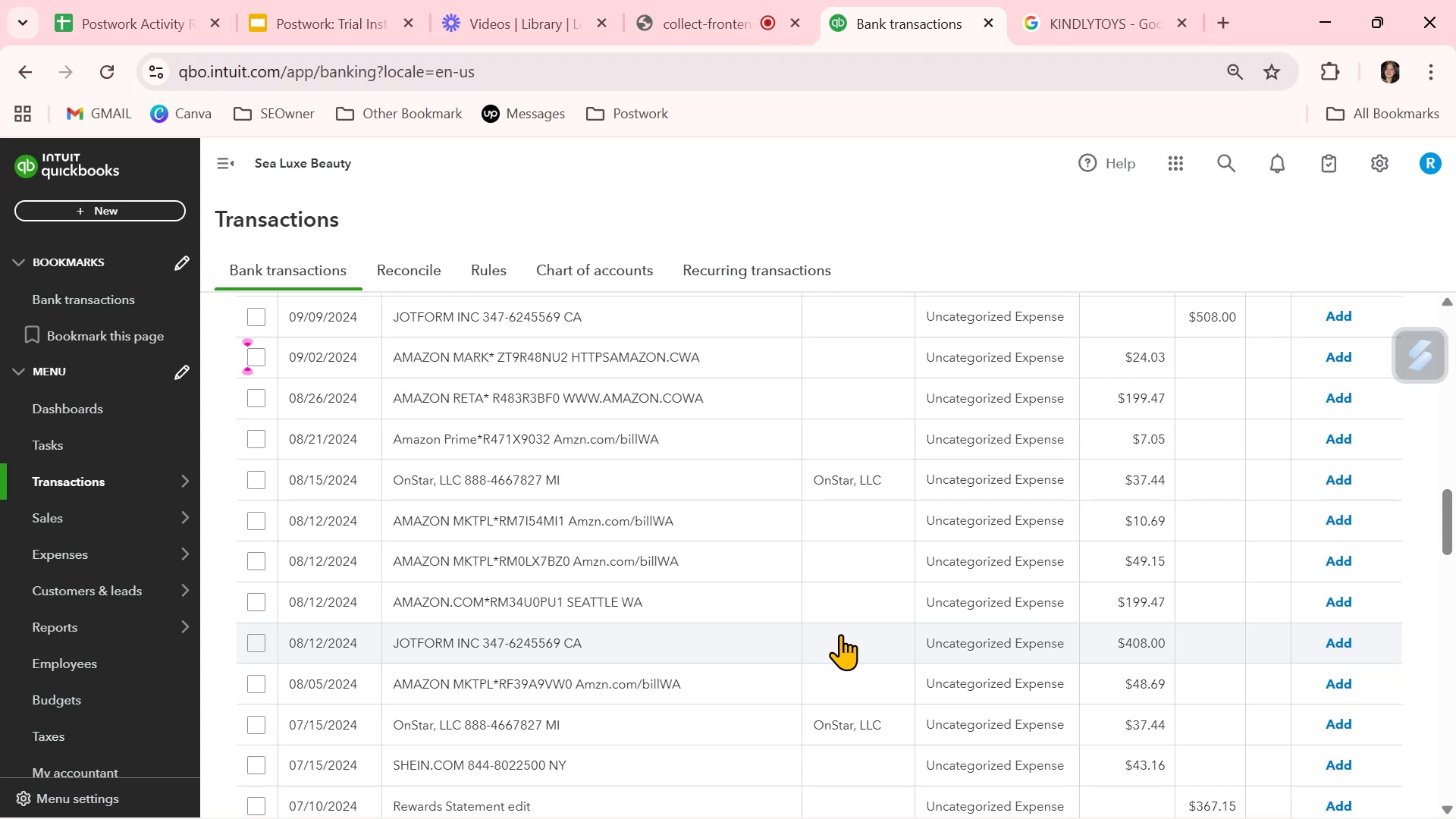 
left_click([956, 724])
 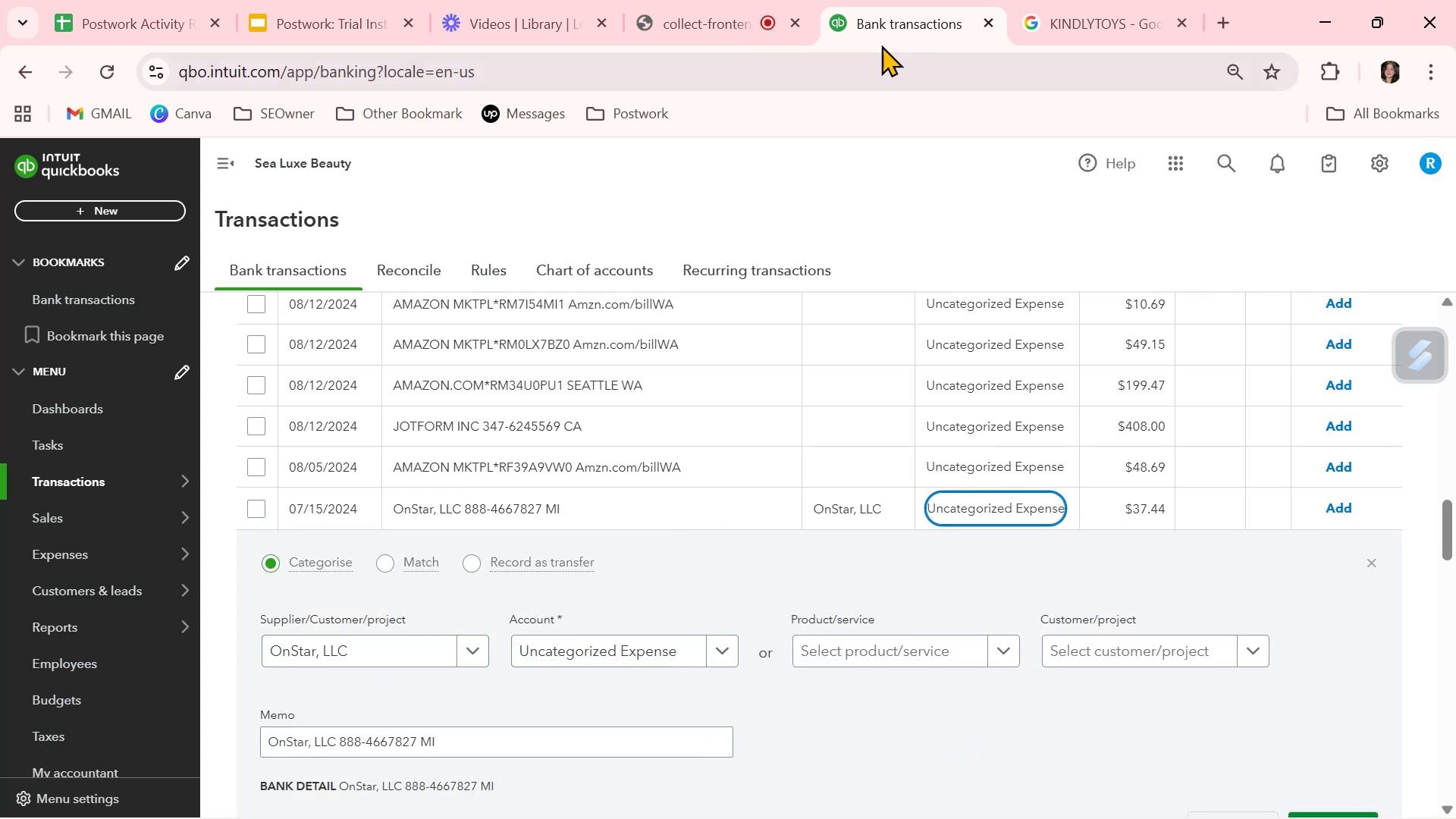 
left_click([1050, 21])
 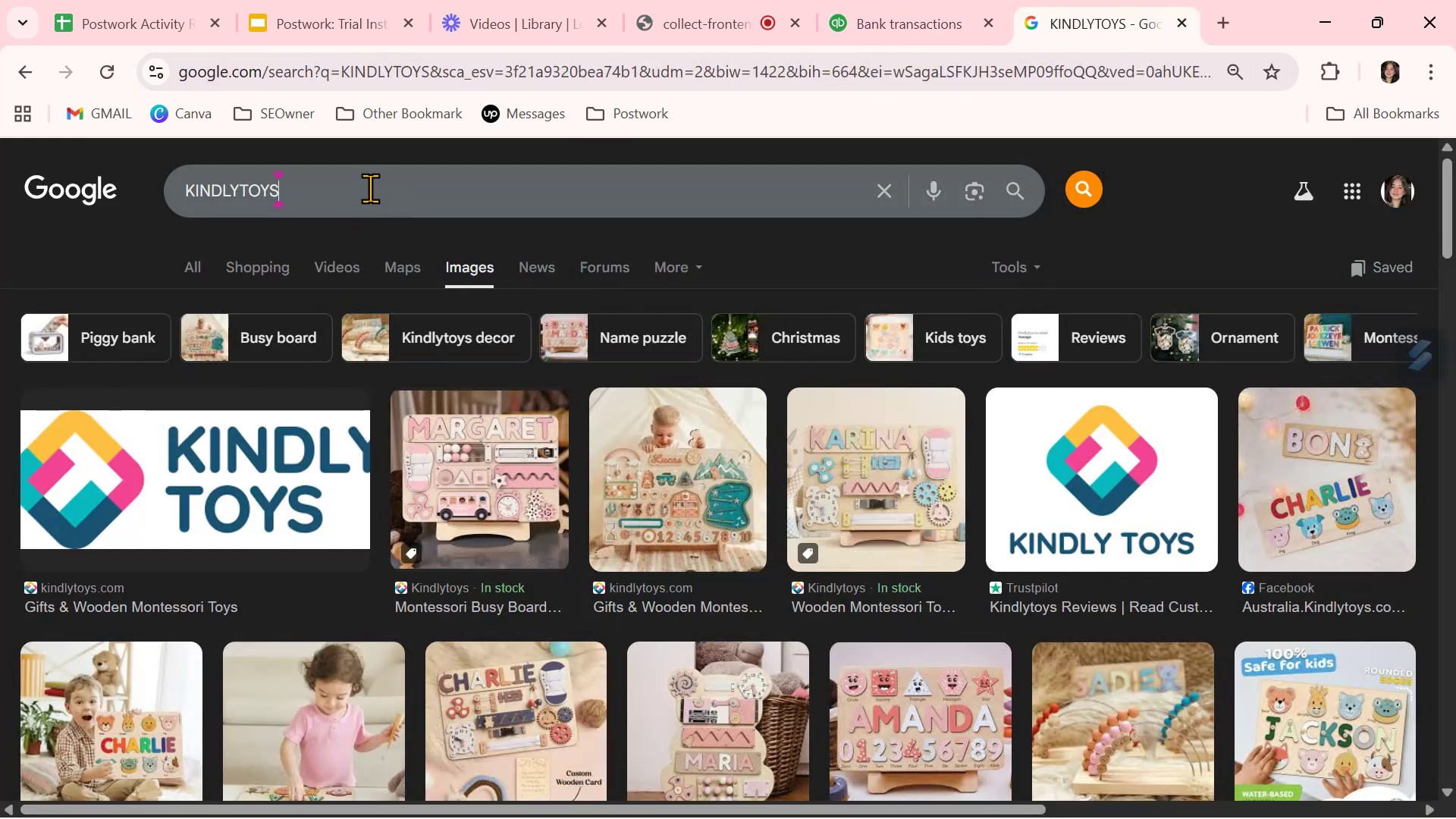 
double_click([370, 188])
 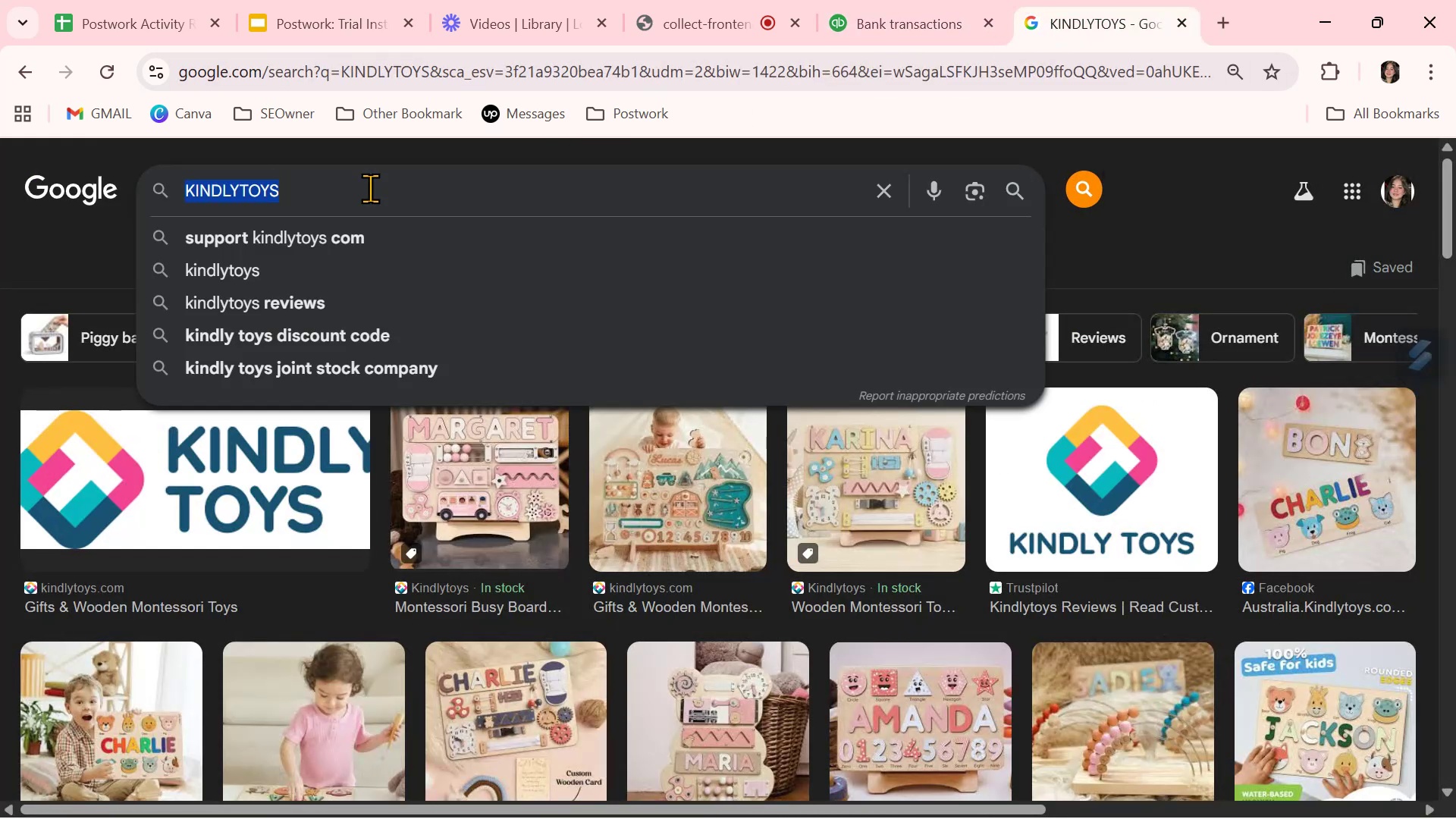 
triple_click([370, 188])
 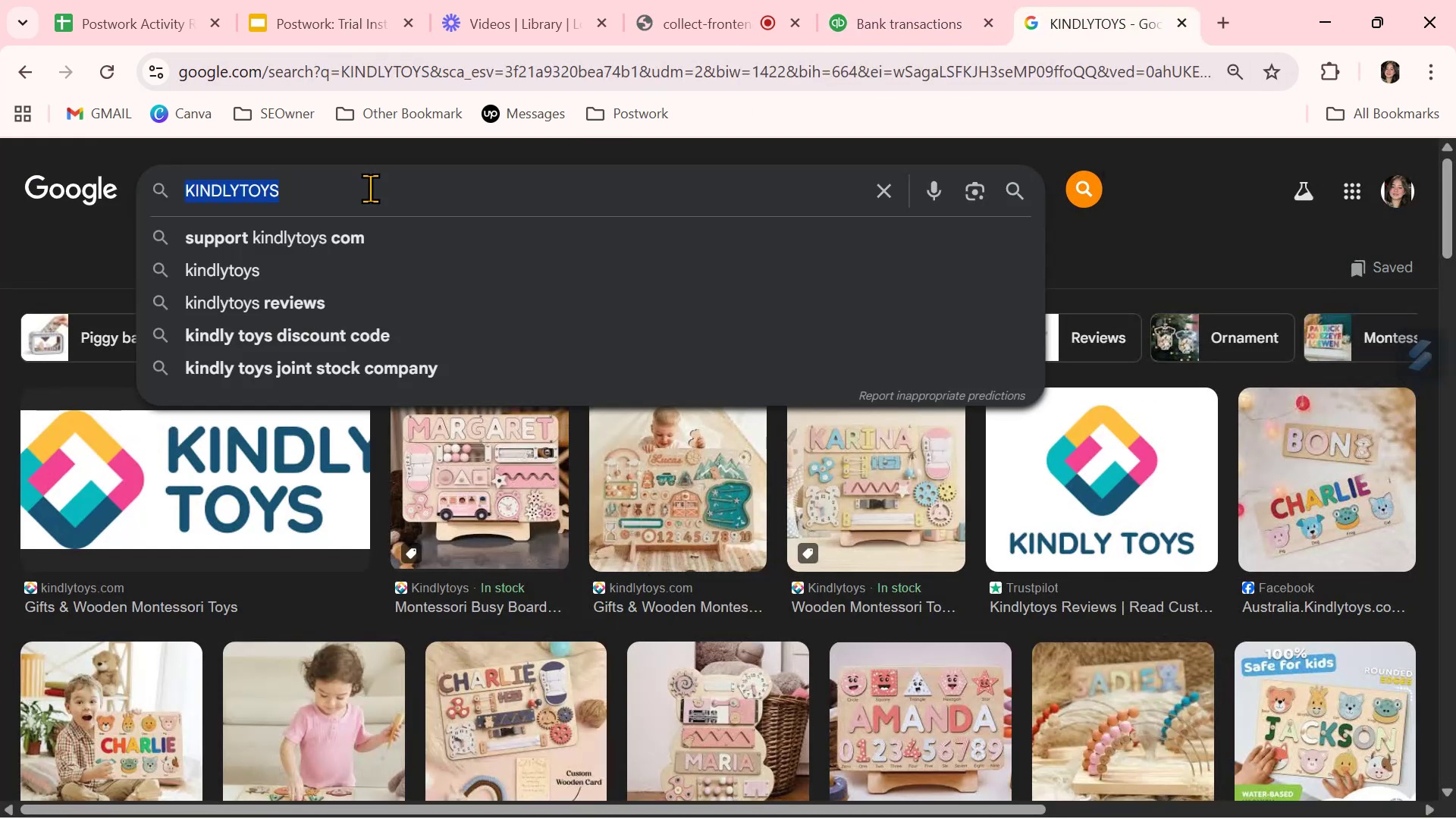 
type(what is on)
key(Backspace)
key(Backspace)
type(onstar llc)
 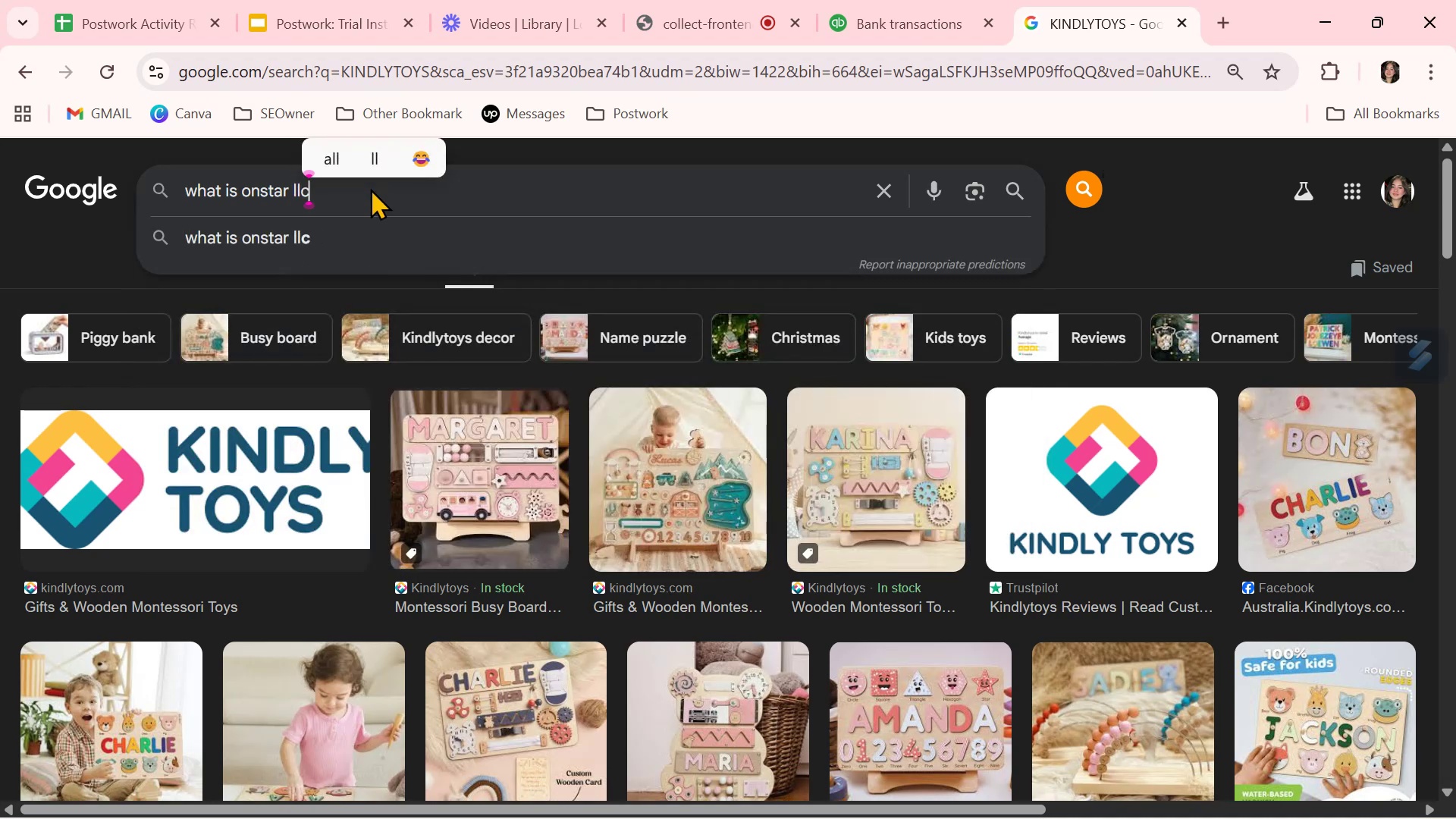 
key(Enter)
 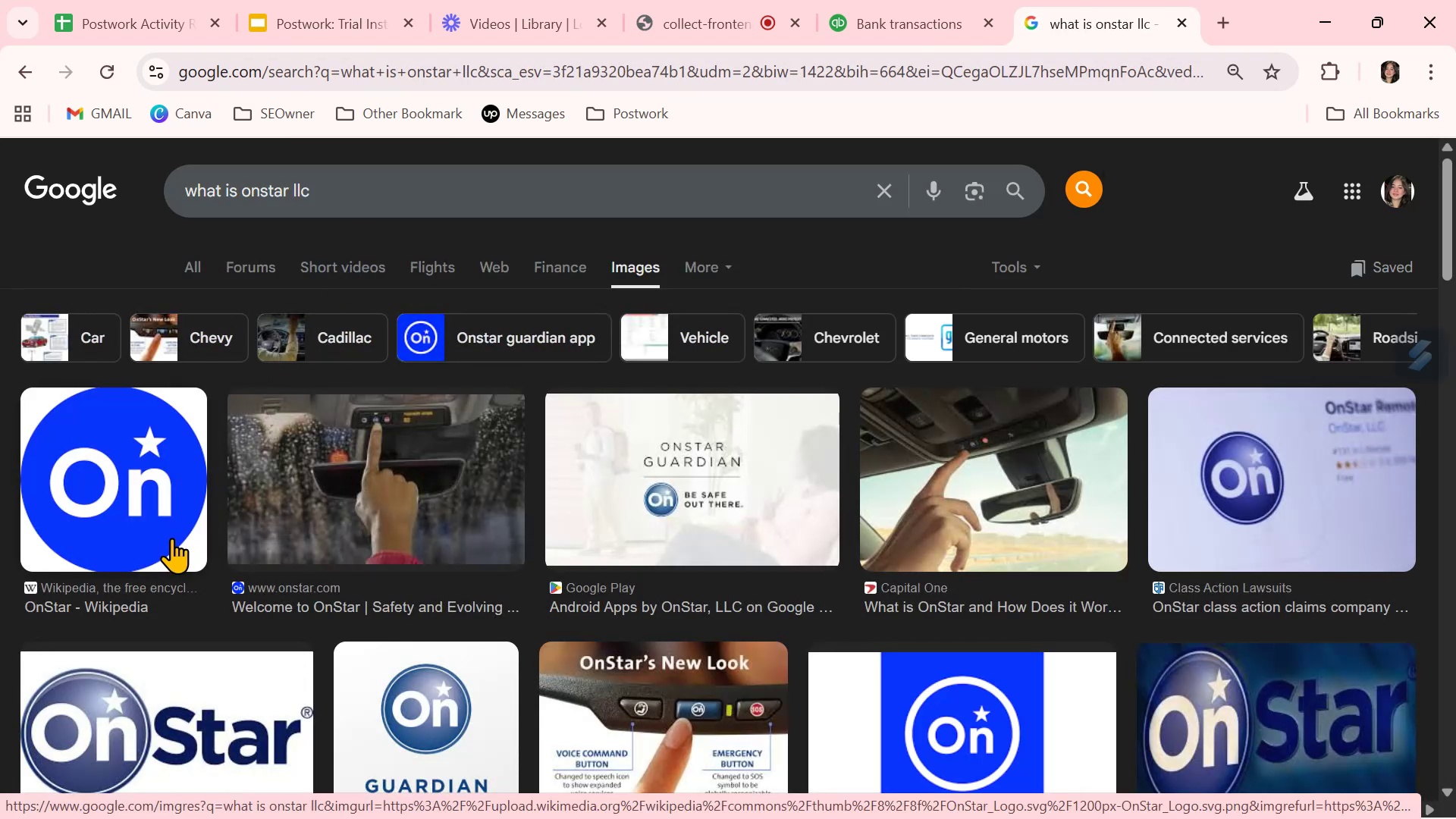 
wait(10.41)
 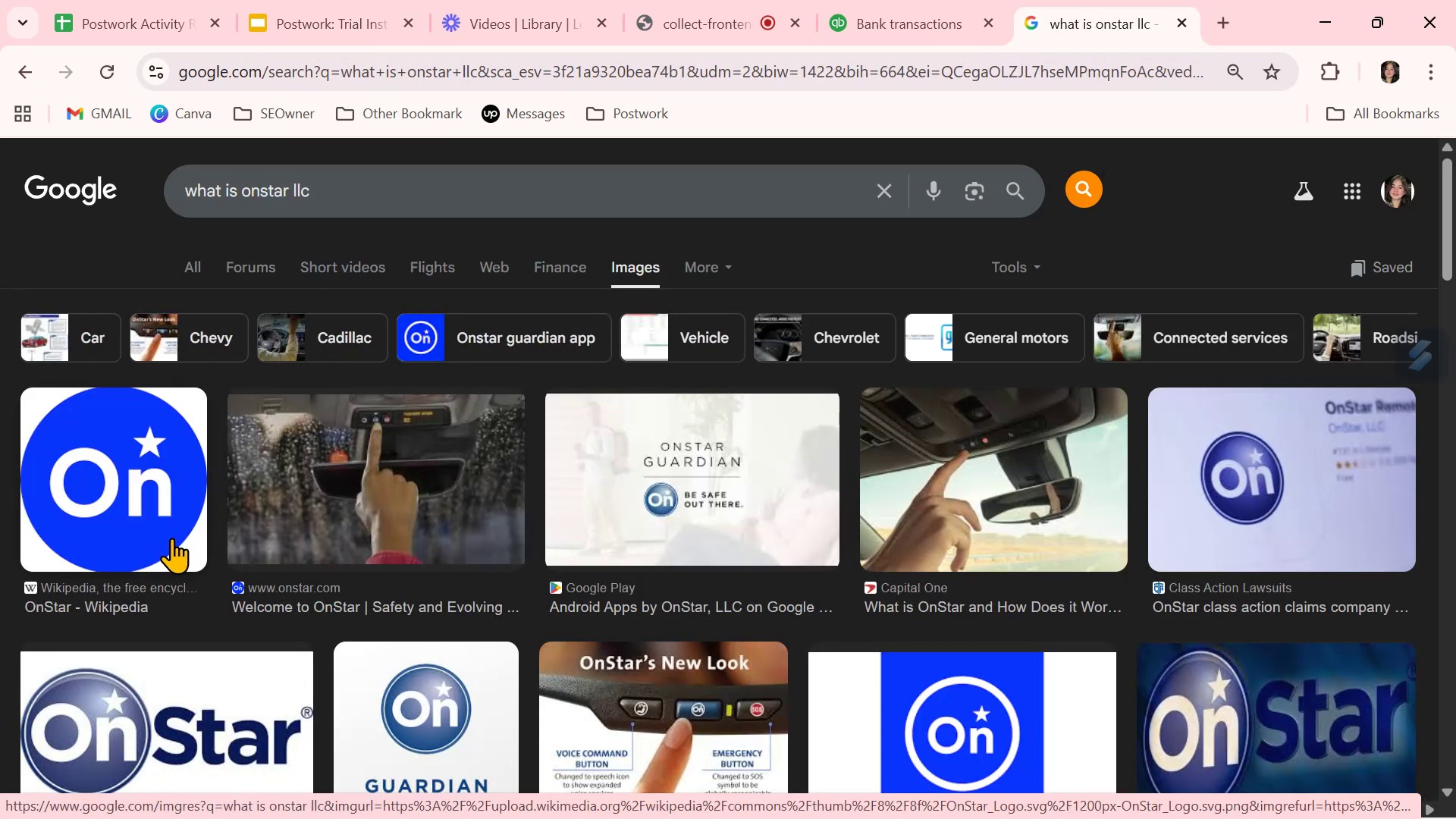 
scroll: coordinate [177, 535], scroll_direction: down, amount: 1.0
 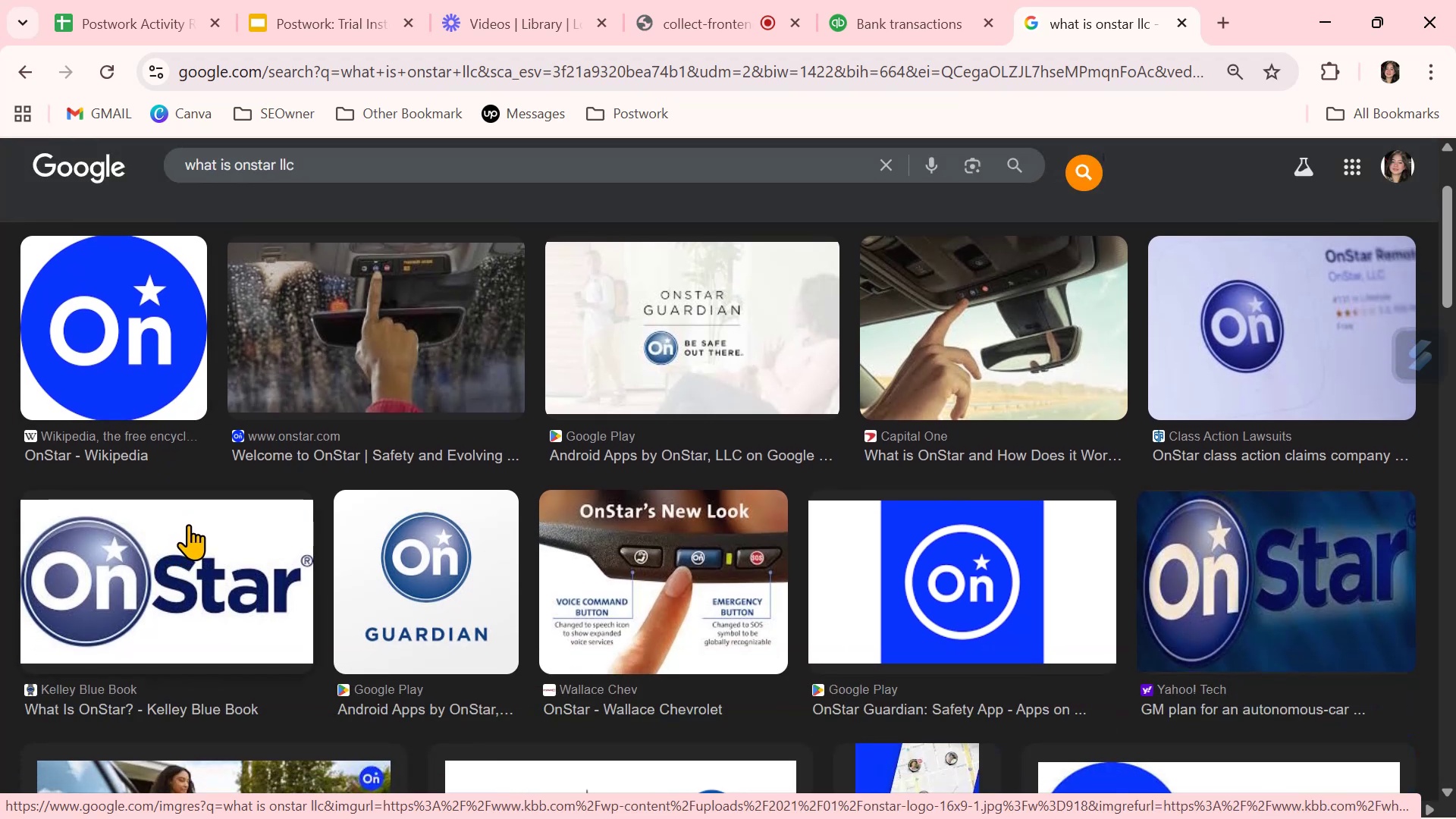 
wait(7.99)
 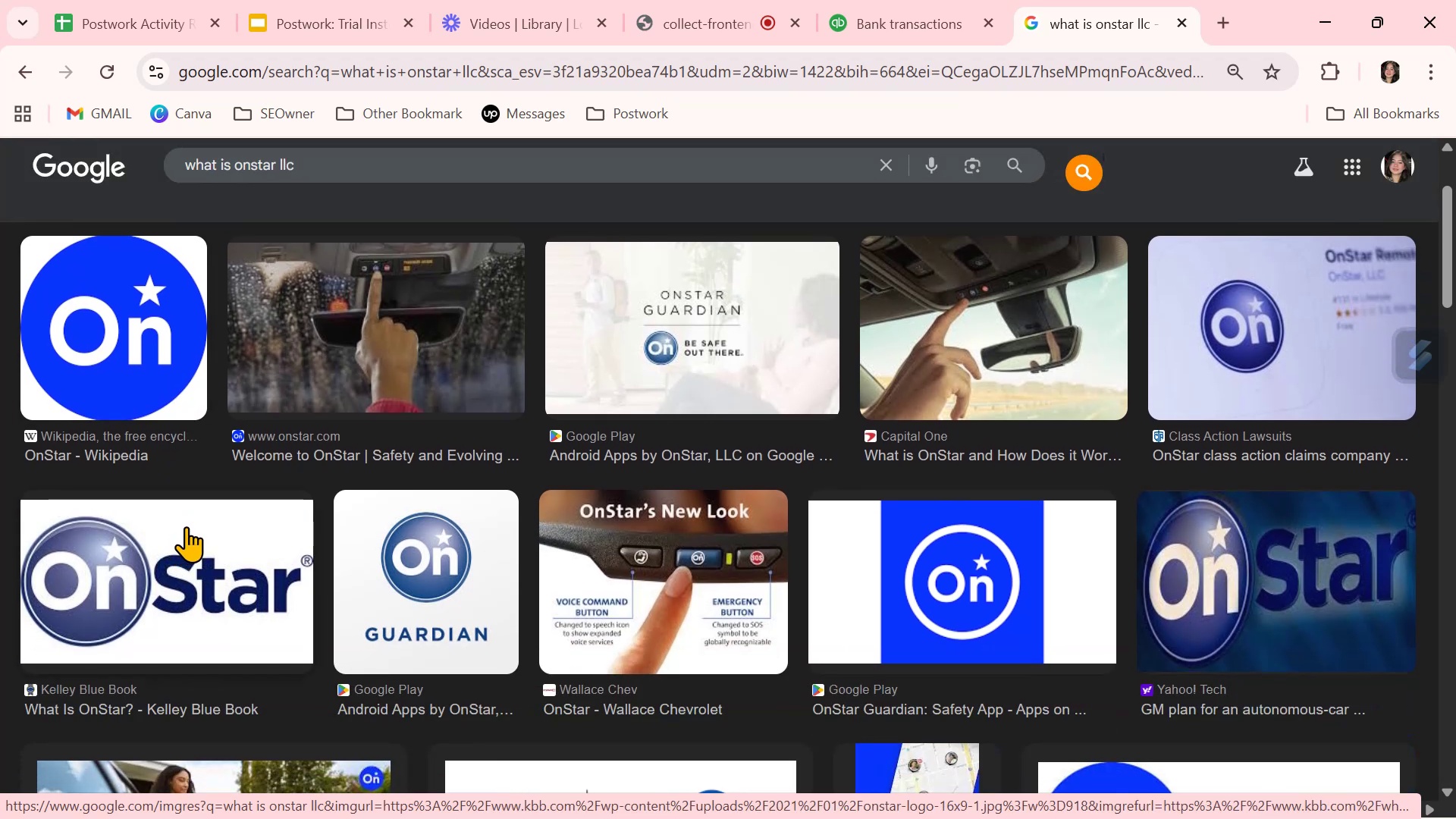 
scroll: coordinate [188, 524], scroll_direction: down, amount: 1.0
 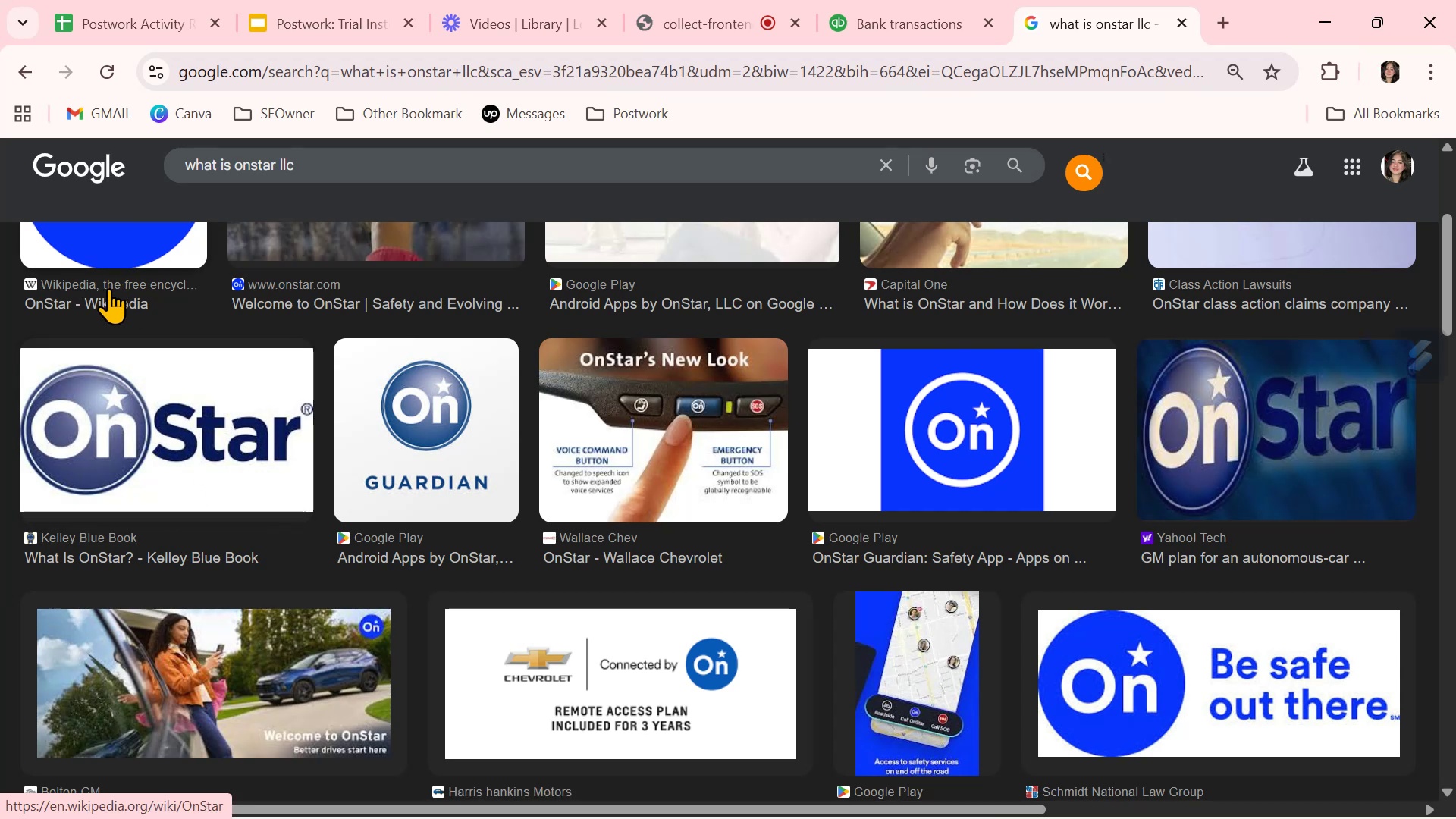 
left_click([113, 301])
 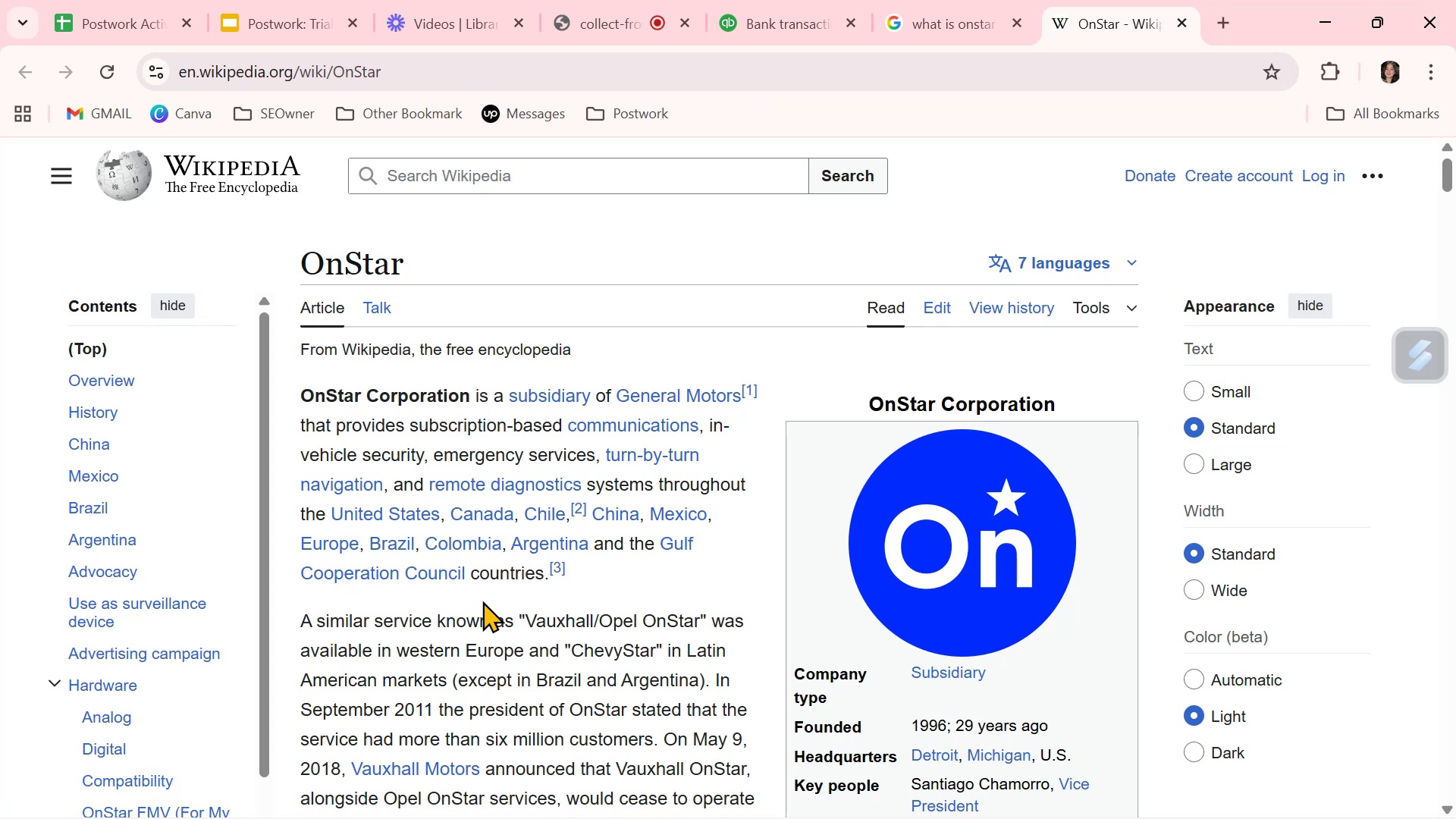 
wait(14.4)
 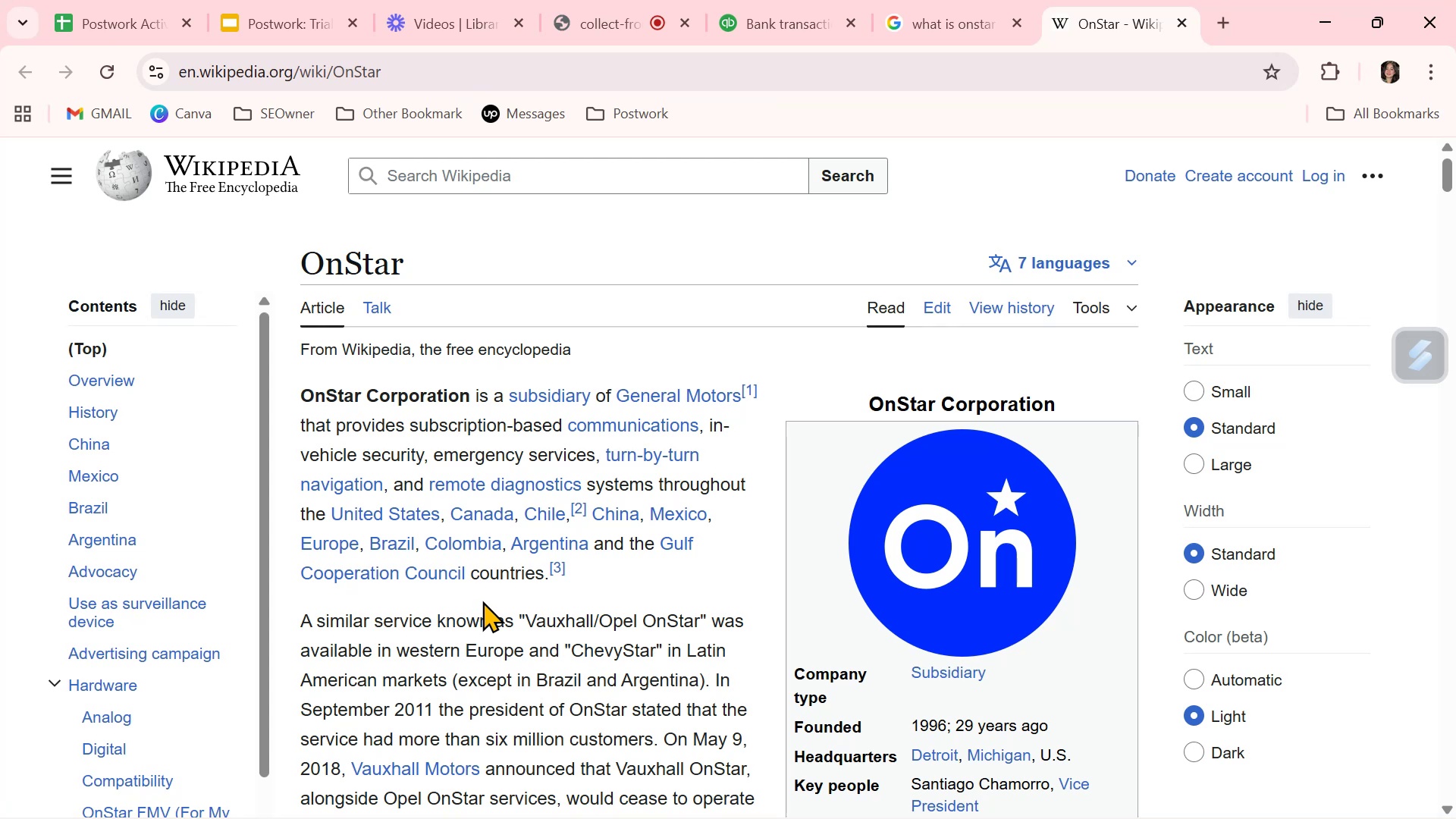 
left_click([808, 22])
 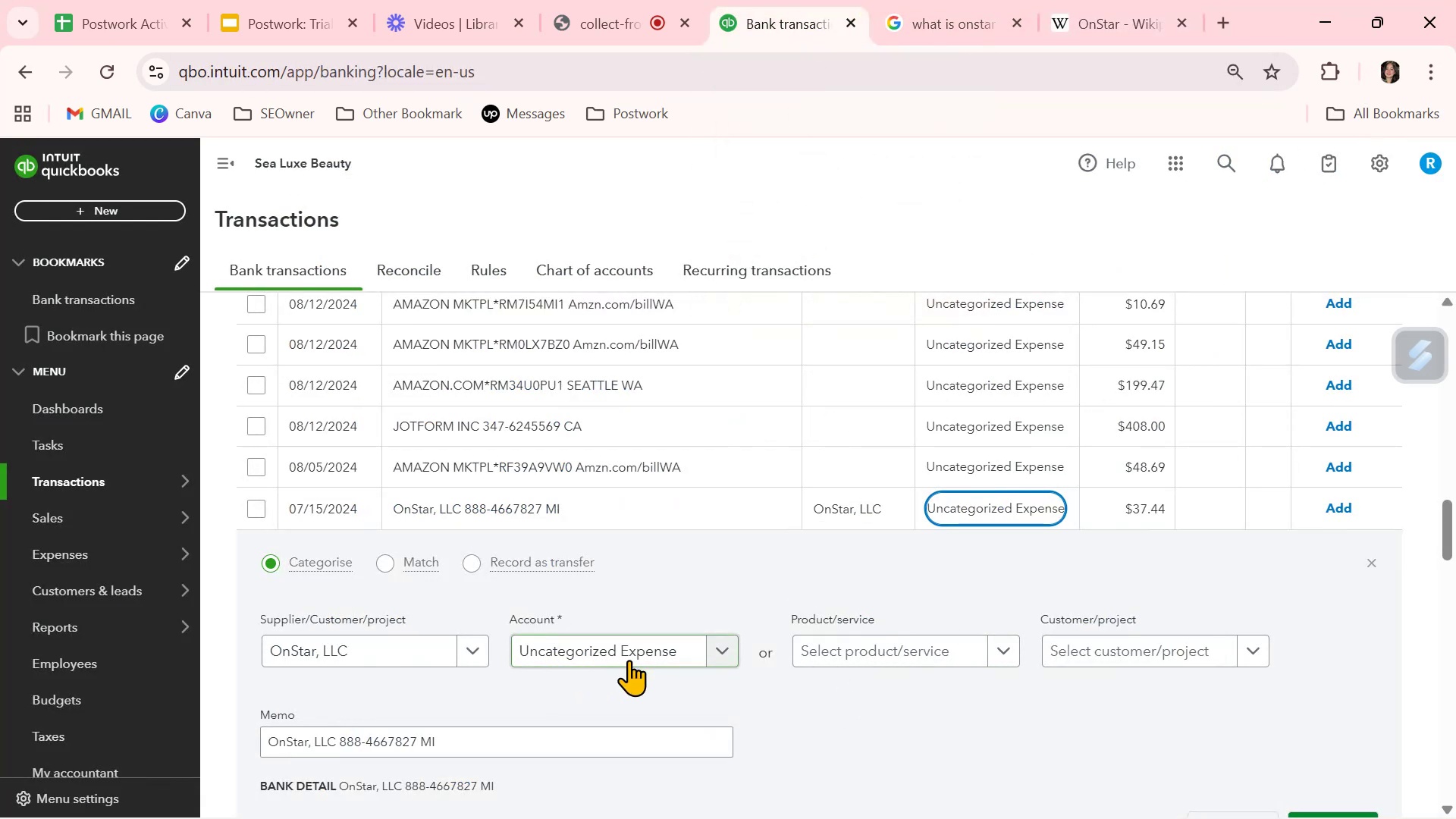 
left_click([720, 652])
 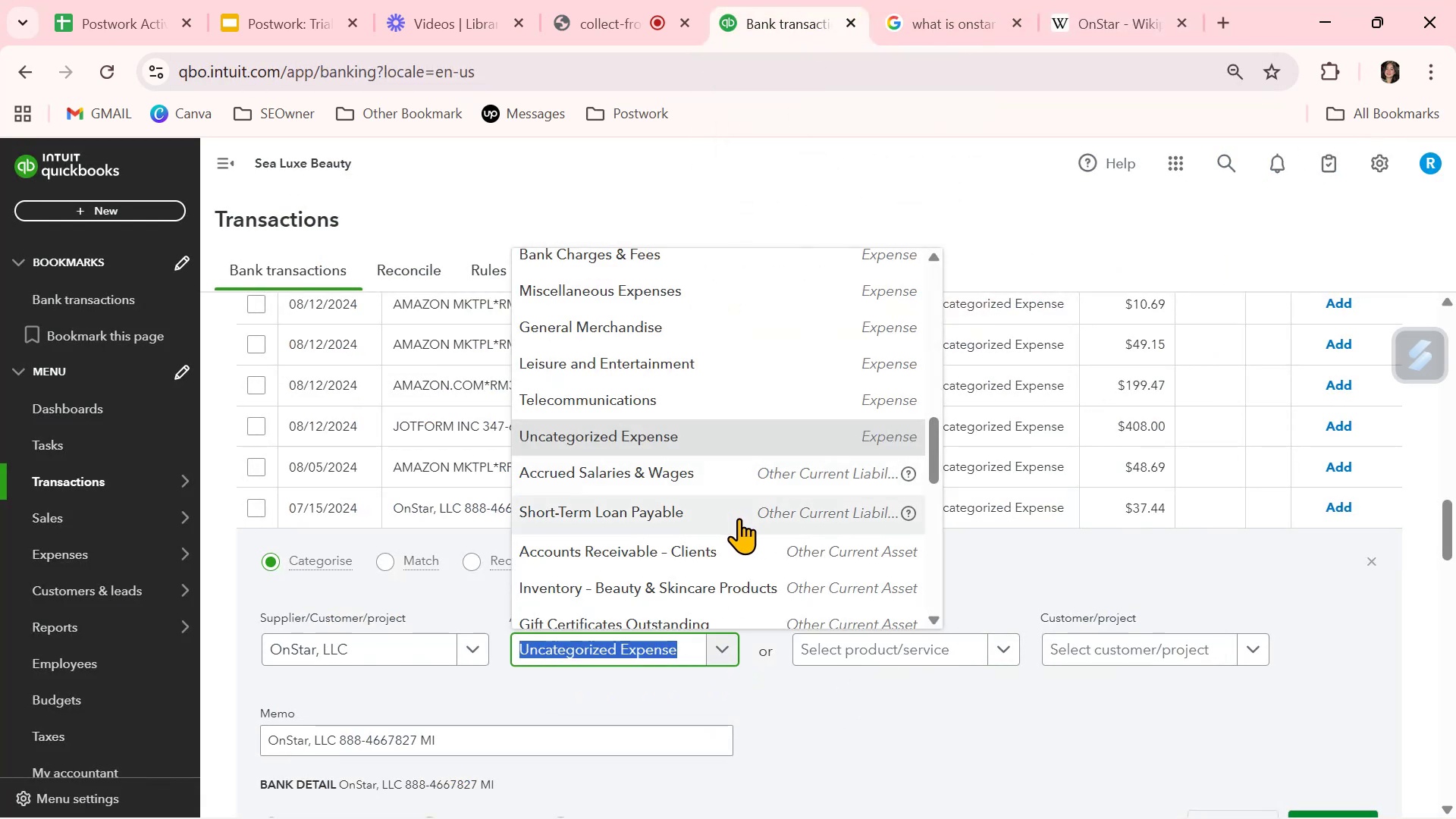 
scroll: coordinate [739, 518], scroll_direction: down, amount: 1.0
 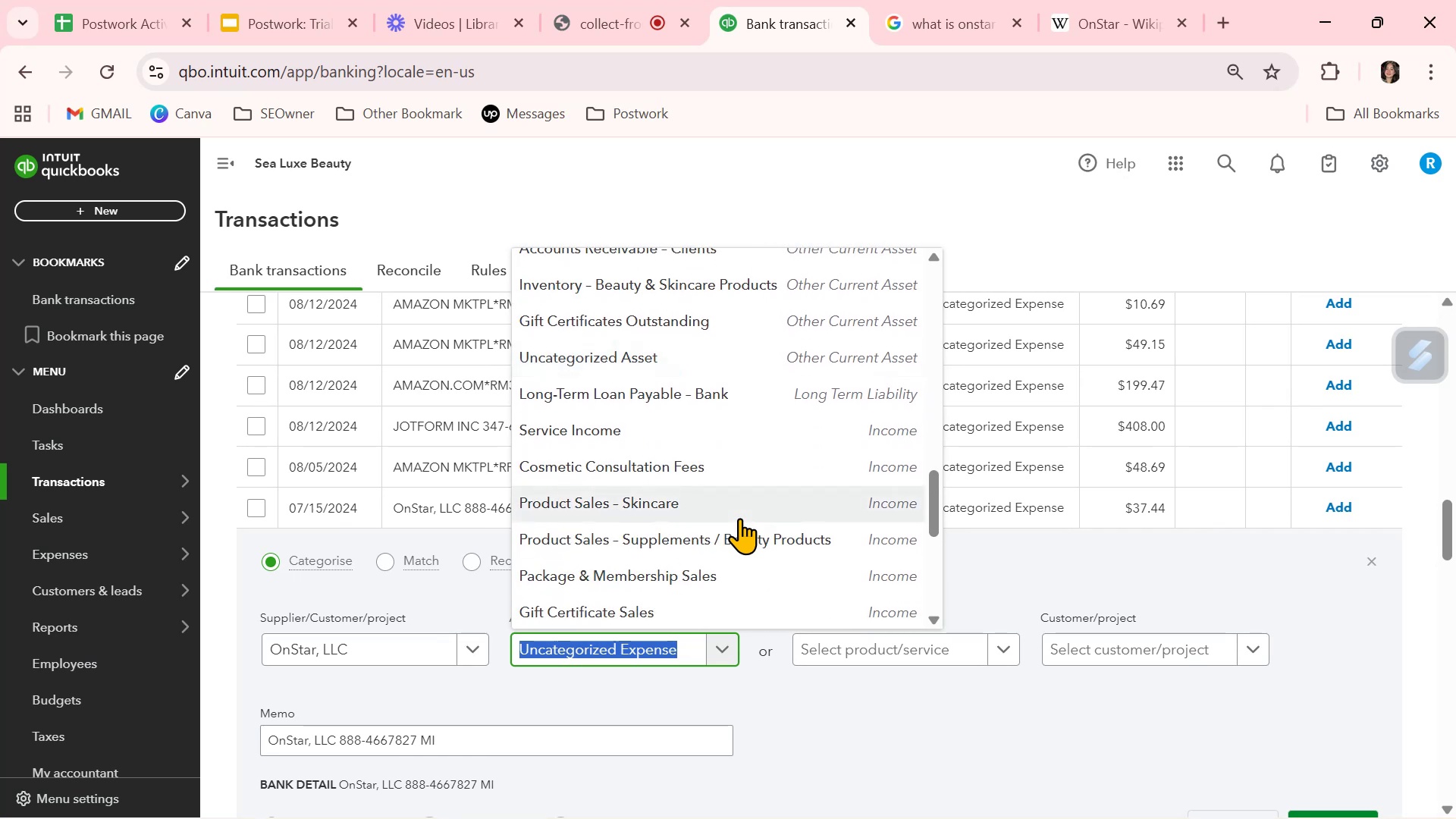 
scroll: coordinate [739, 518], scroll_direction: none, amount: 0.0
 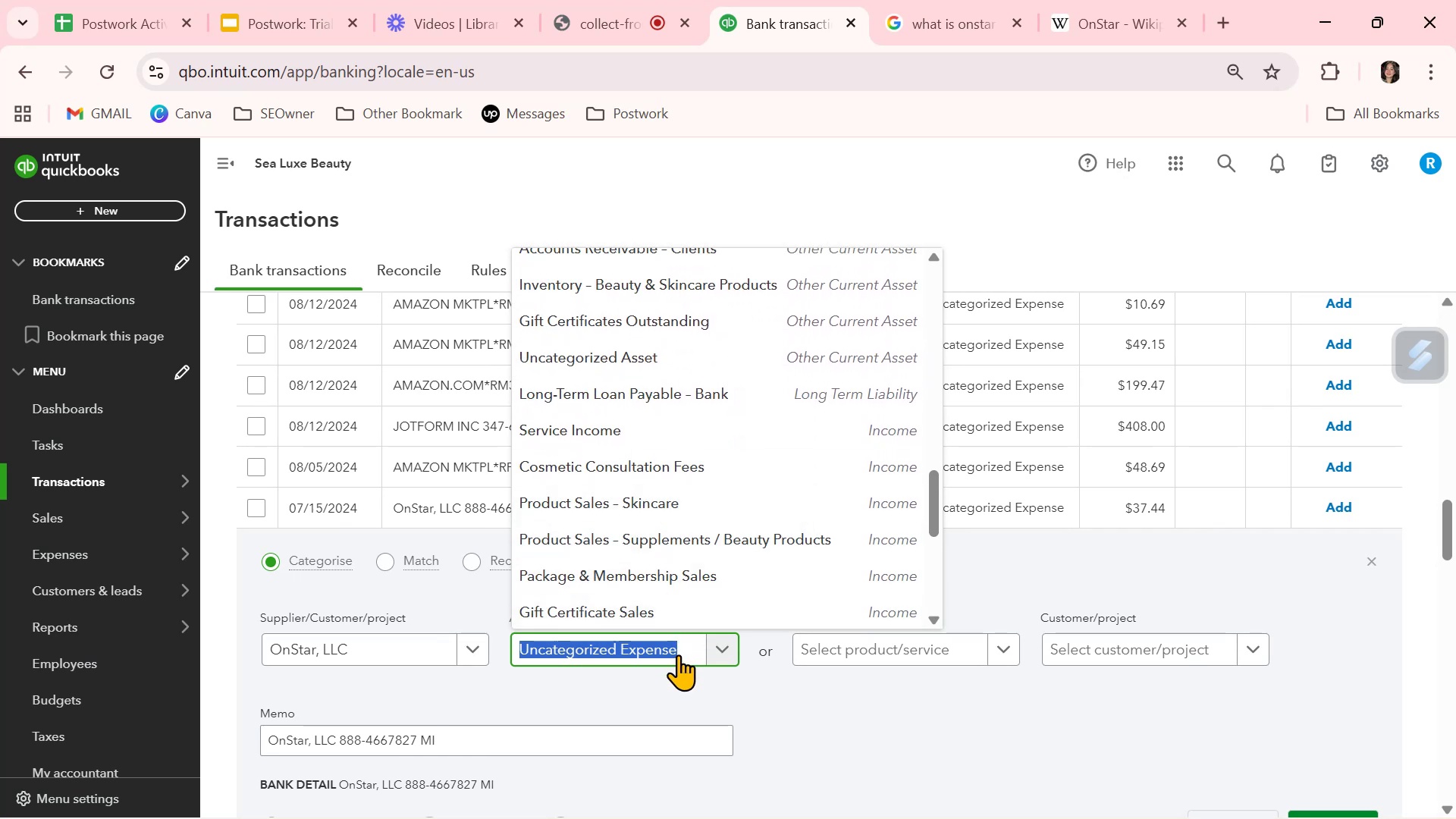 
wait(6.74)
 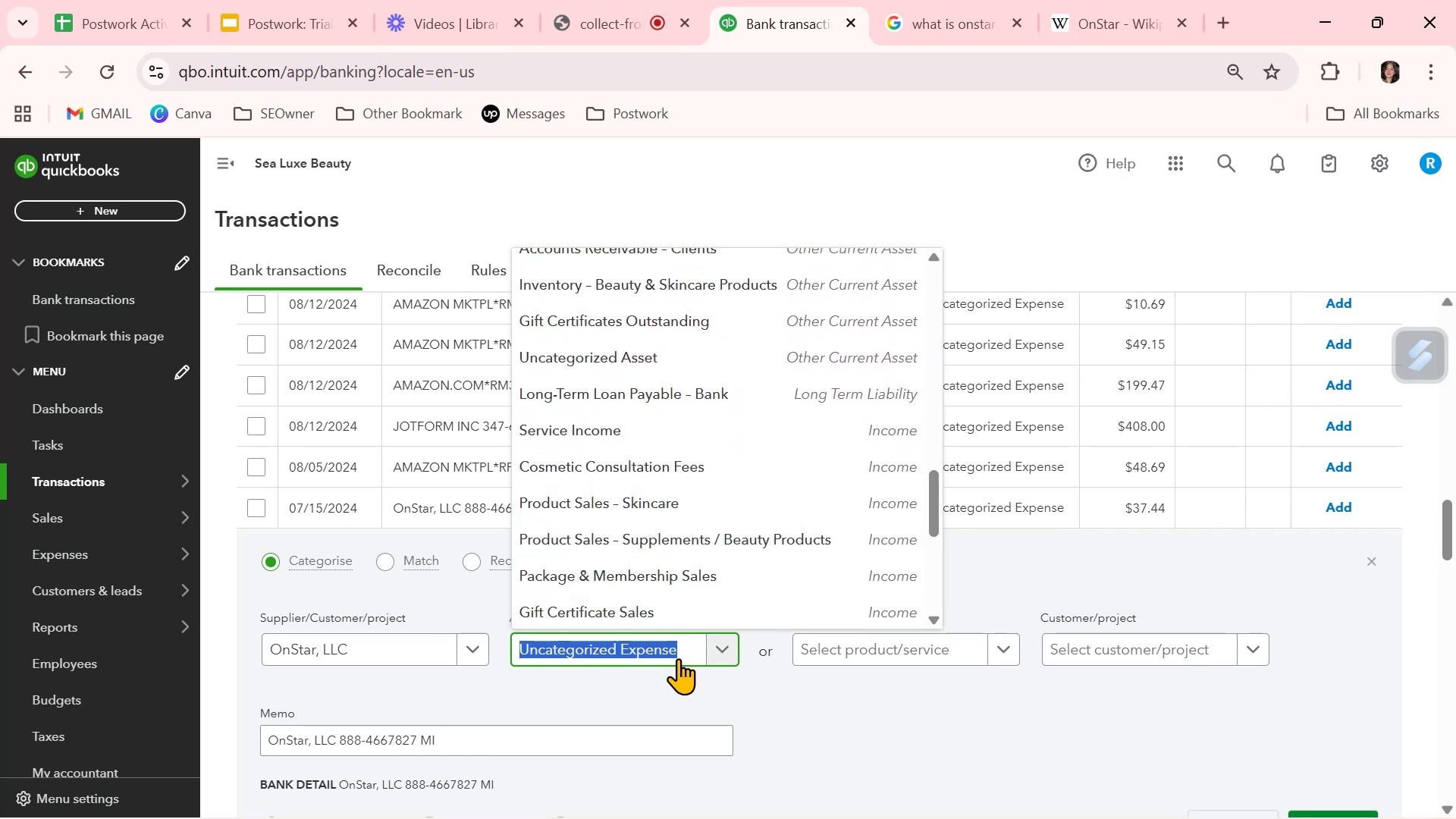 
scroll: coordinate [669, 417], scroll_direction: up, amount: 15.0
 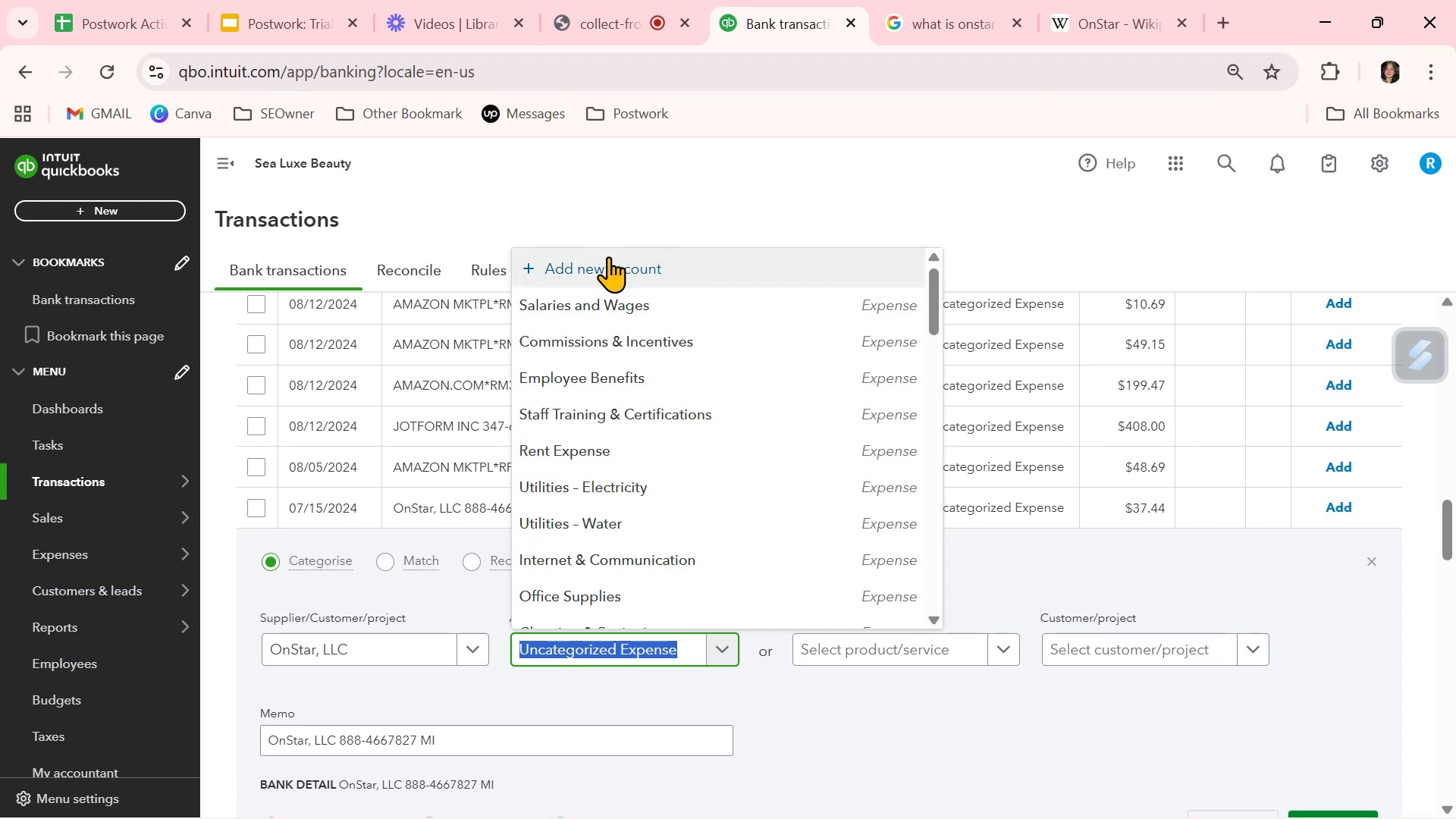 
left_click([606, 263])
 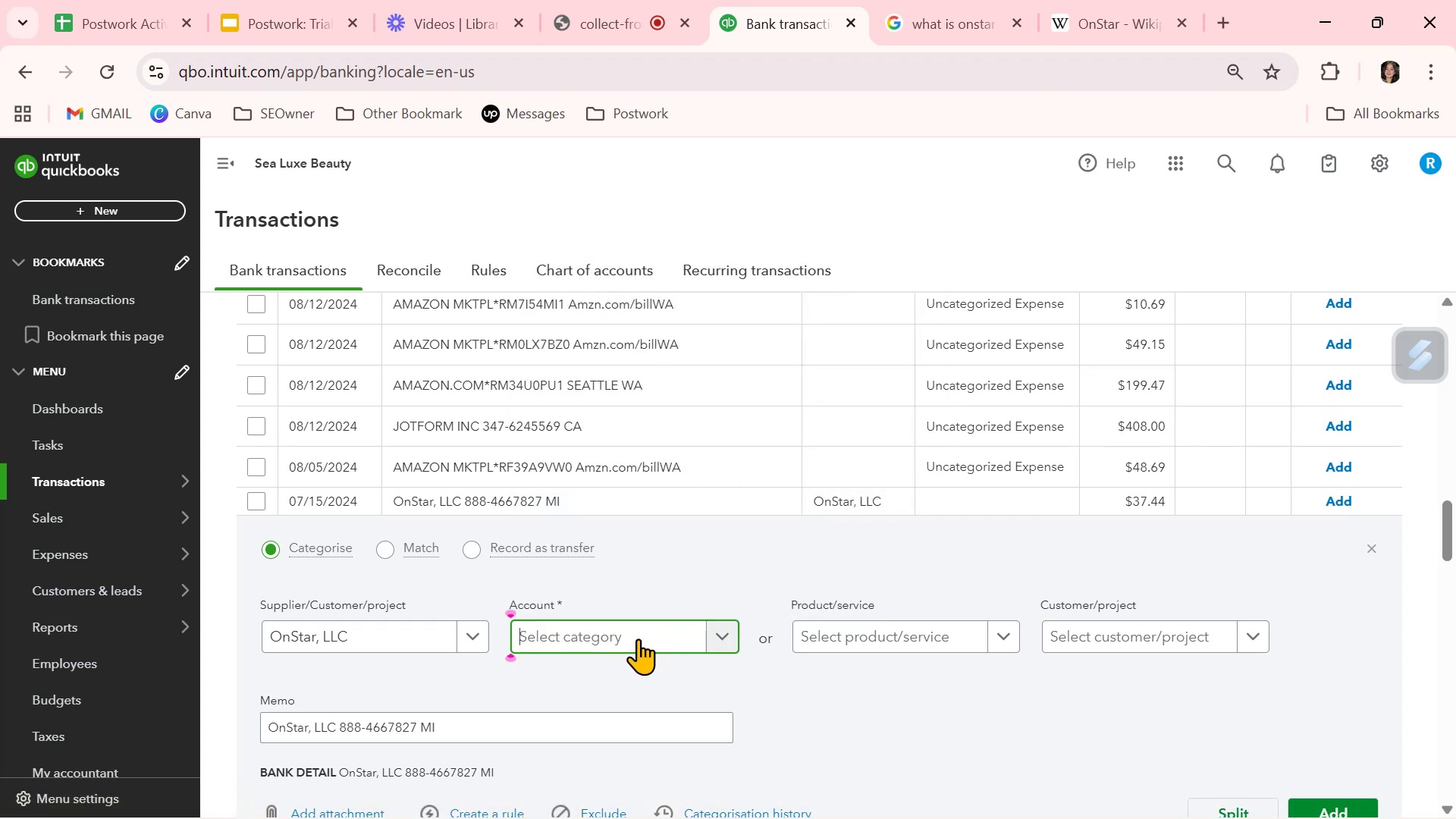 
left_click([638, 639])
 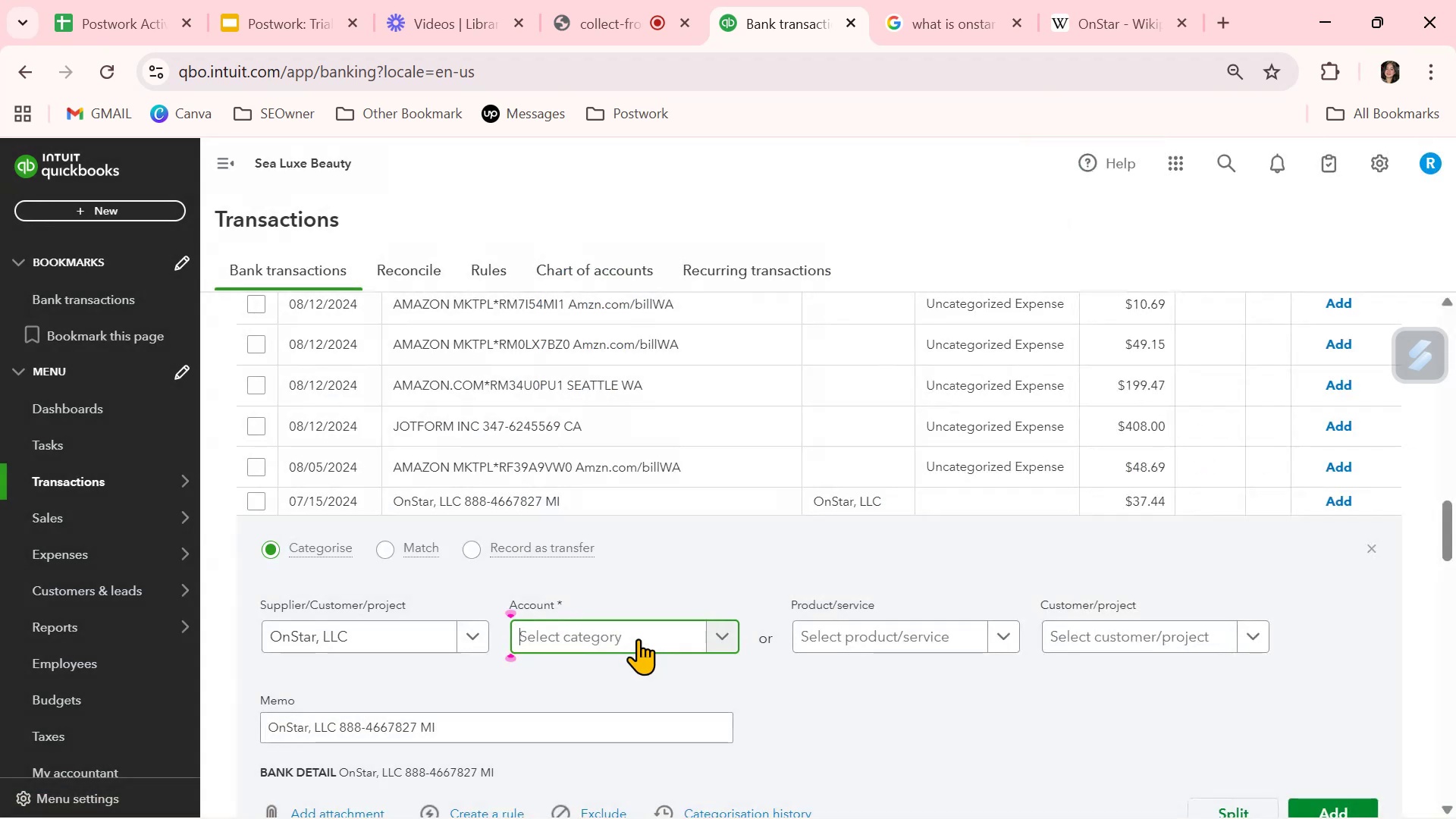 
left_click([638, 639])
 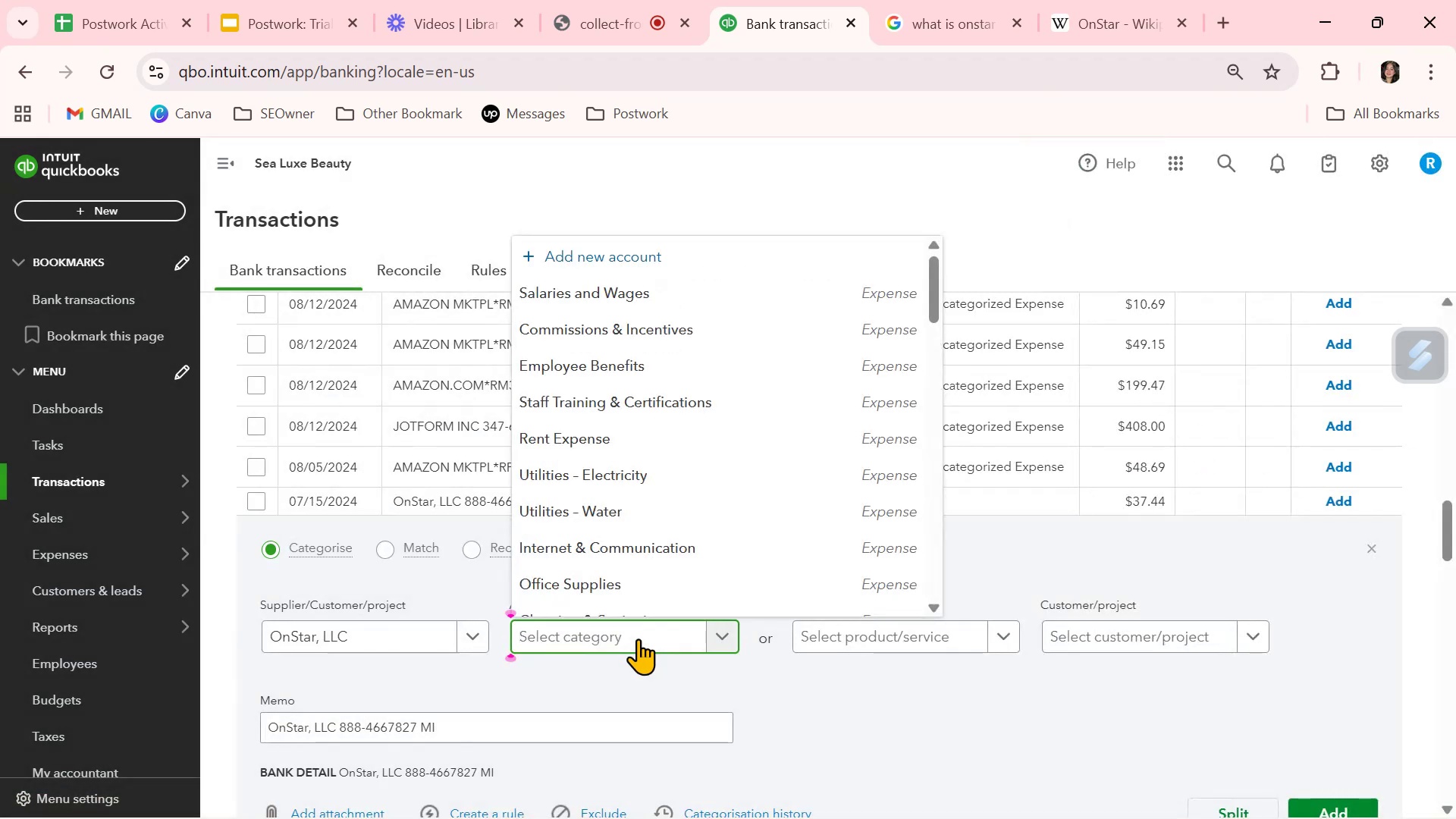 
type(Subscription)
 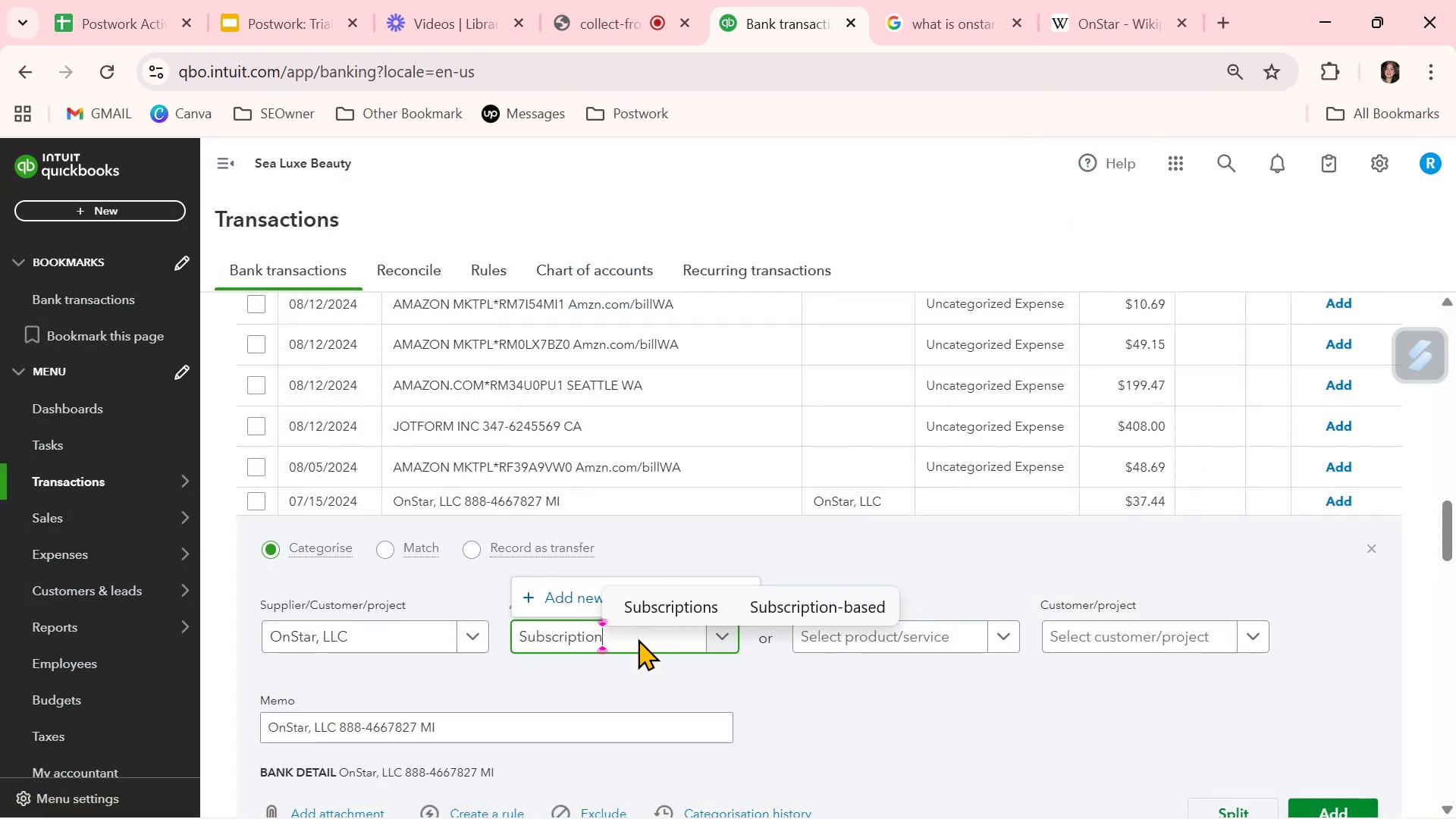 
wait(5.58)
 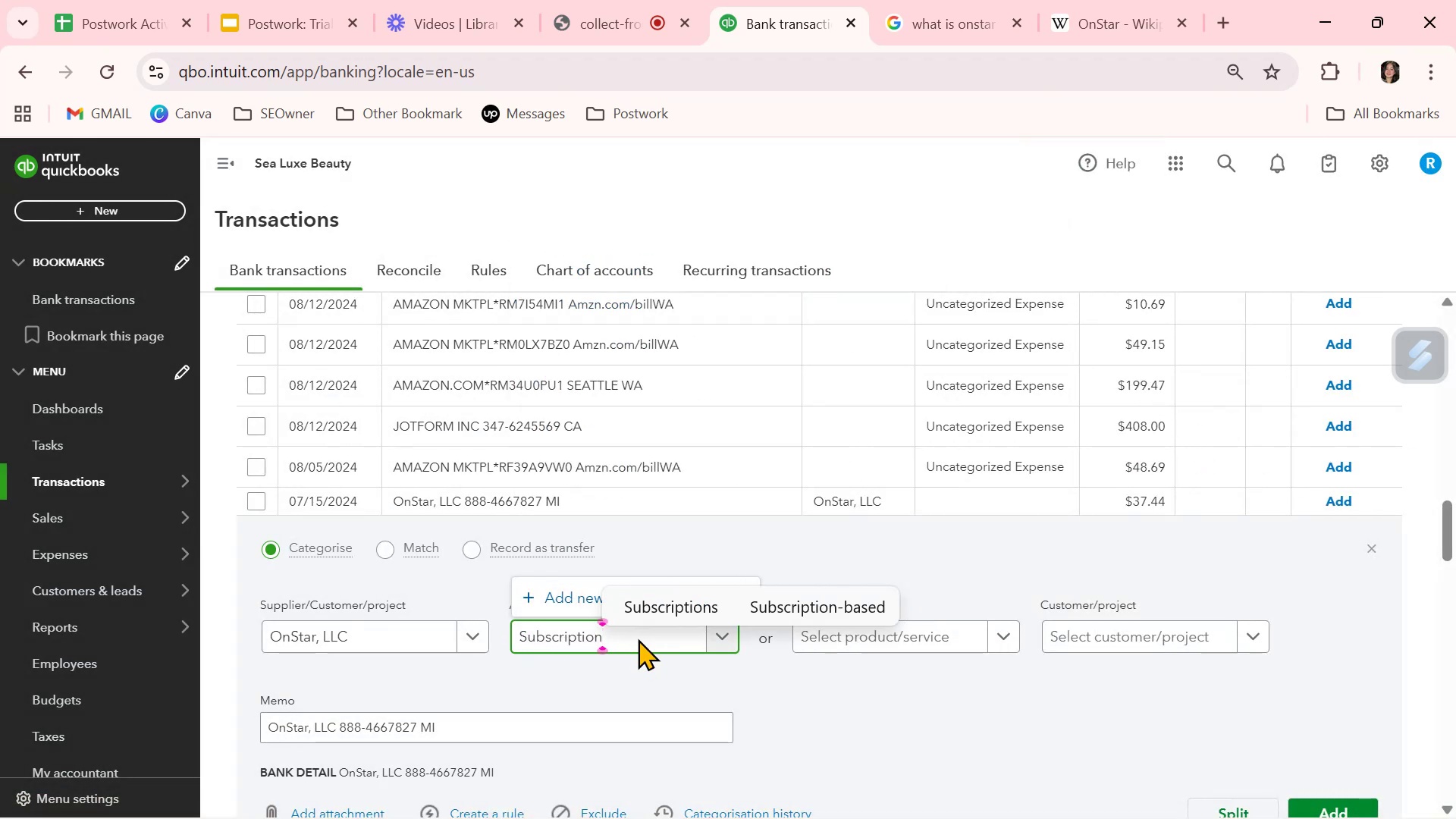 
left_click([560, 597])
 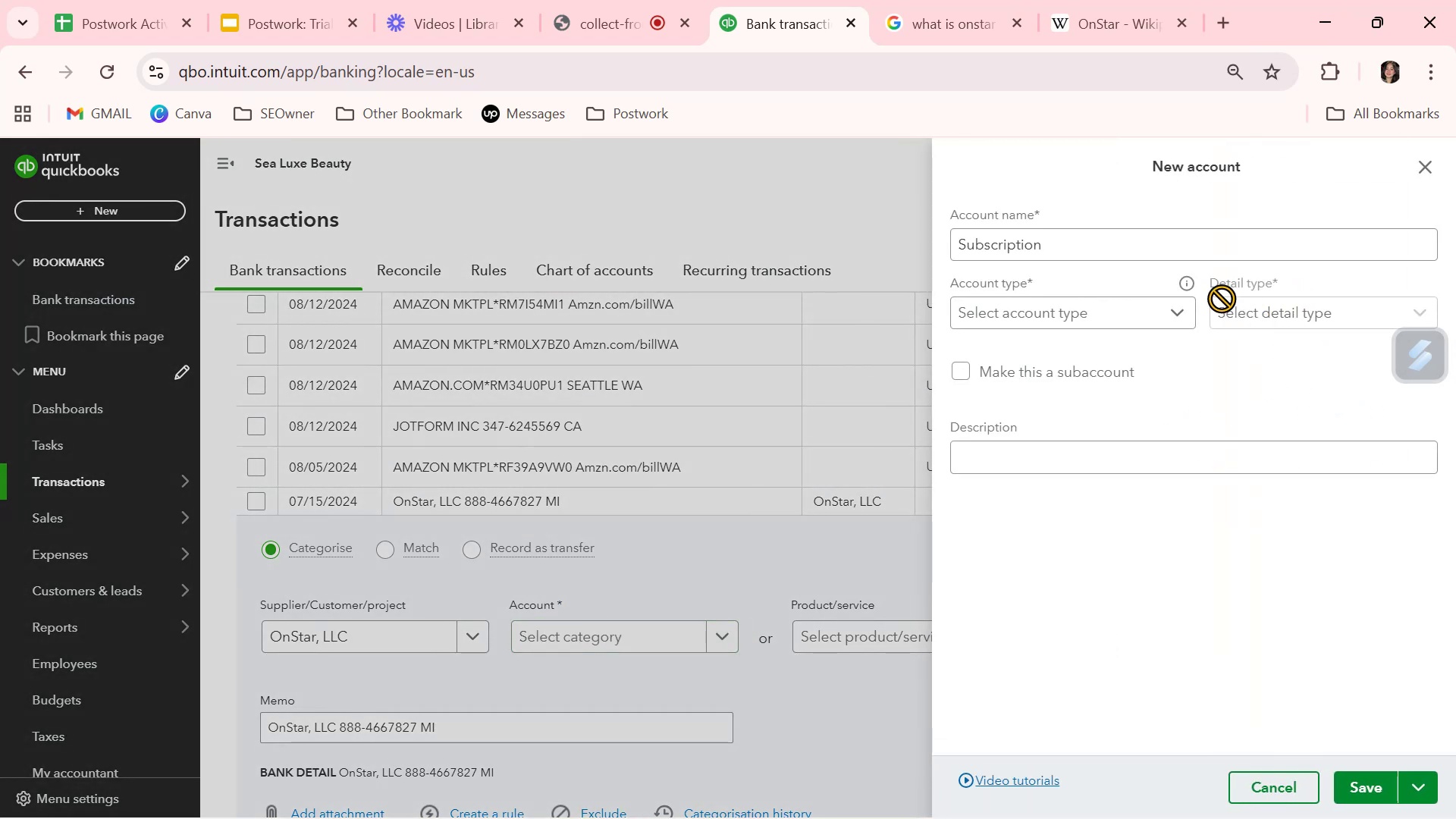 
left_click([1167, 312])
 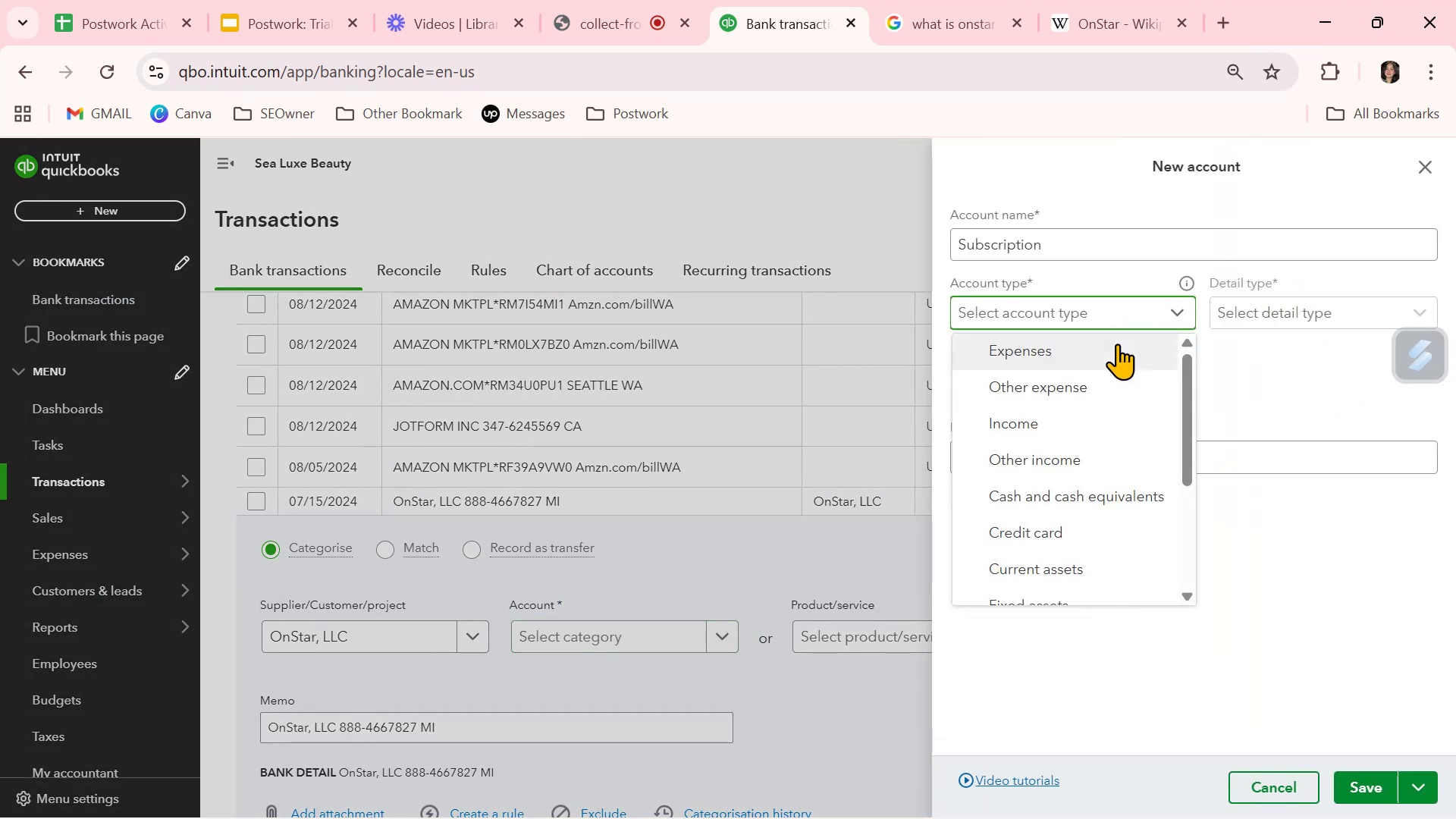 
left_click([1113, 345])
 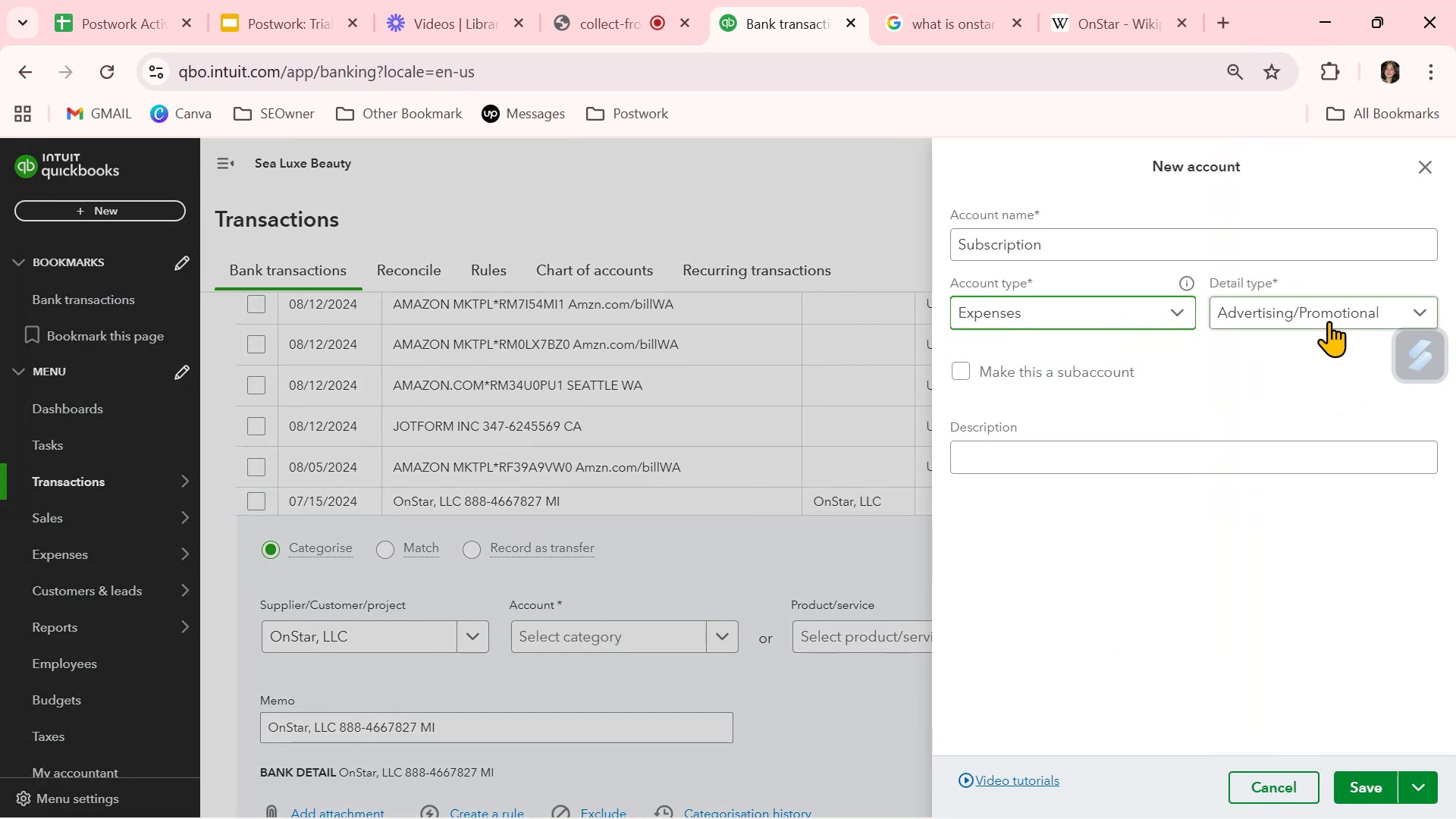 
left_click([1329, 321])
 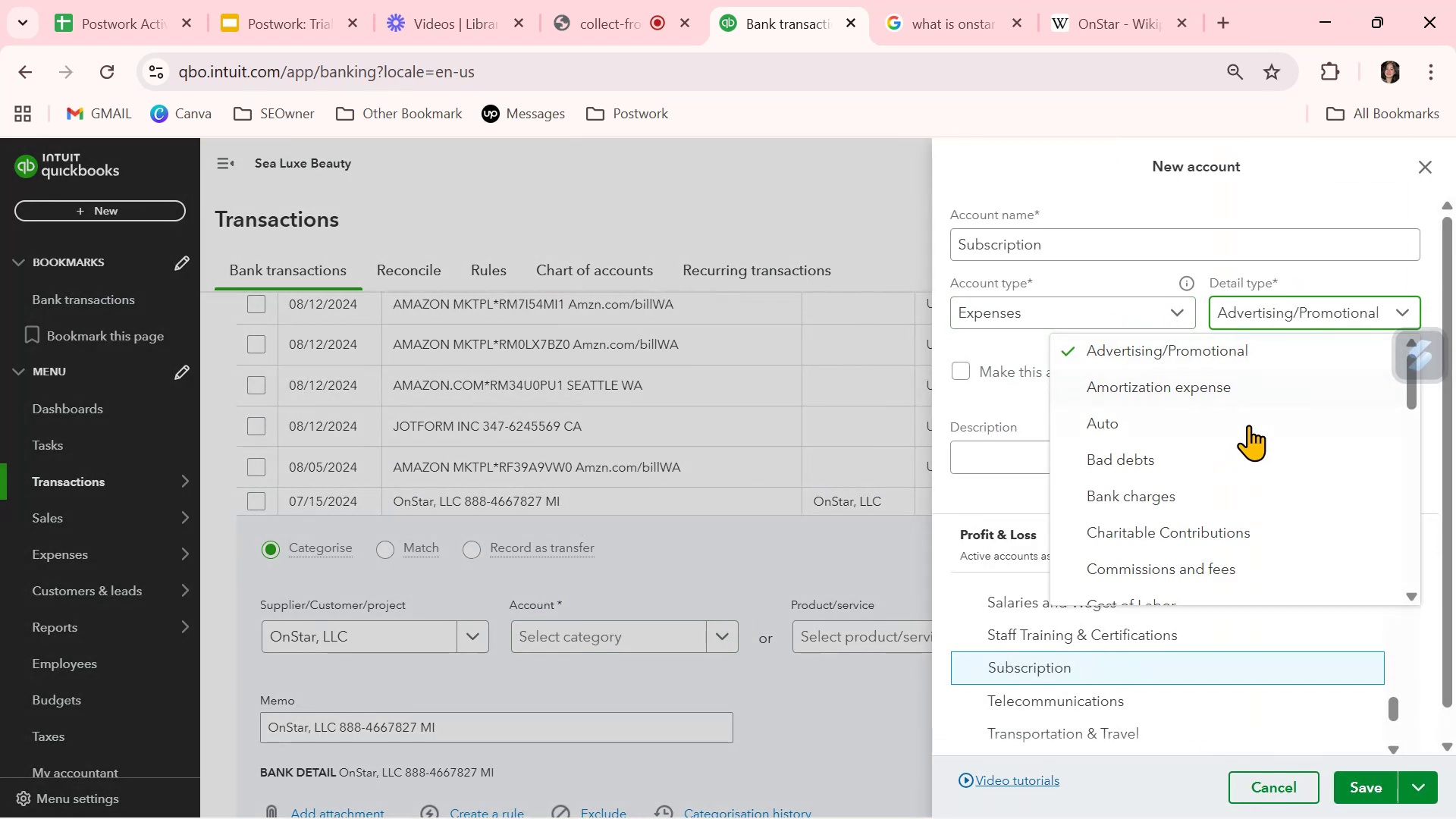 
scroll: coordinate [1247, 450], scroll_direction: down, amount: 2.0
 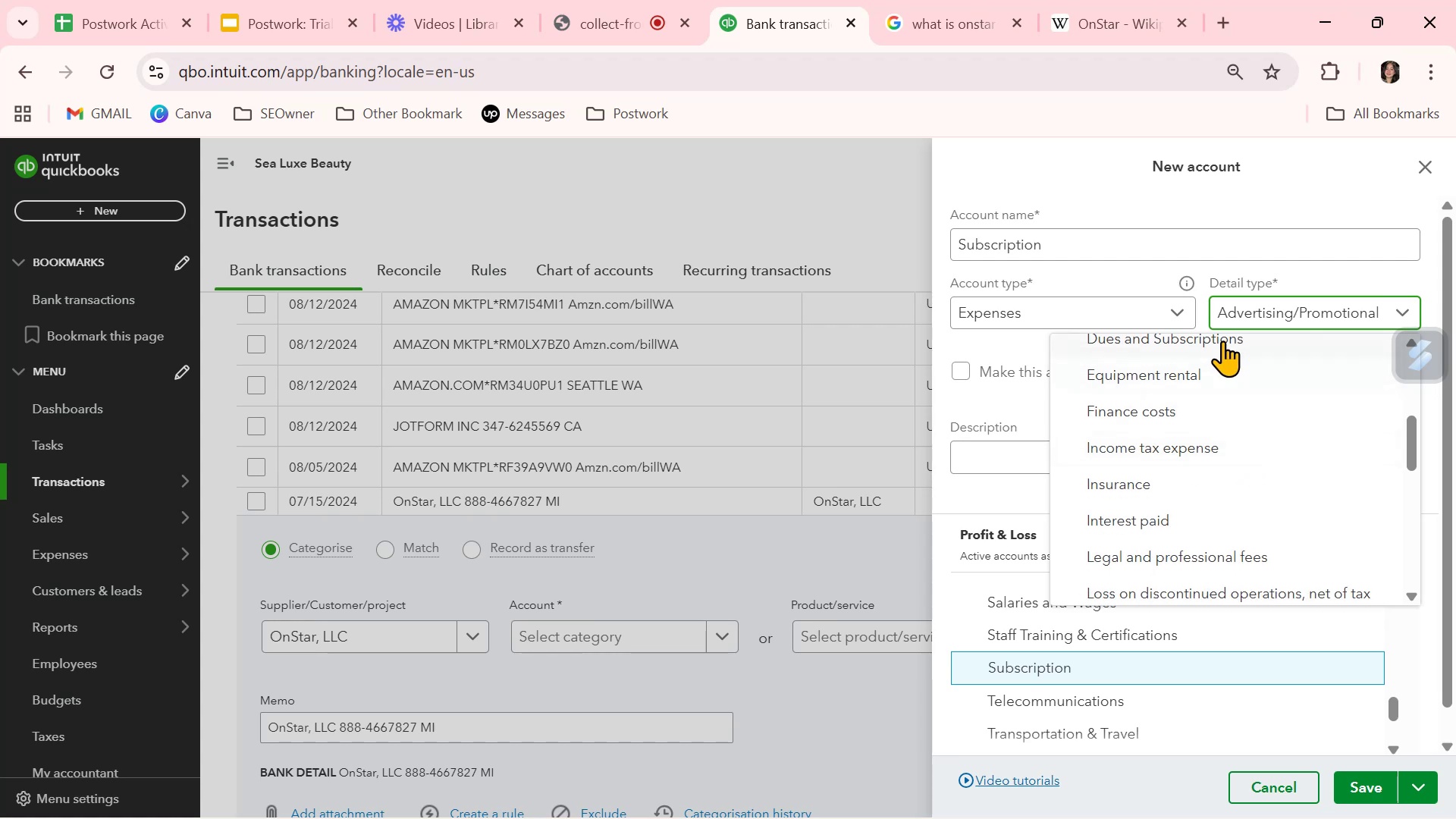 
left_click([1222, 340])
 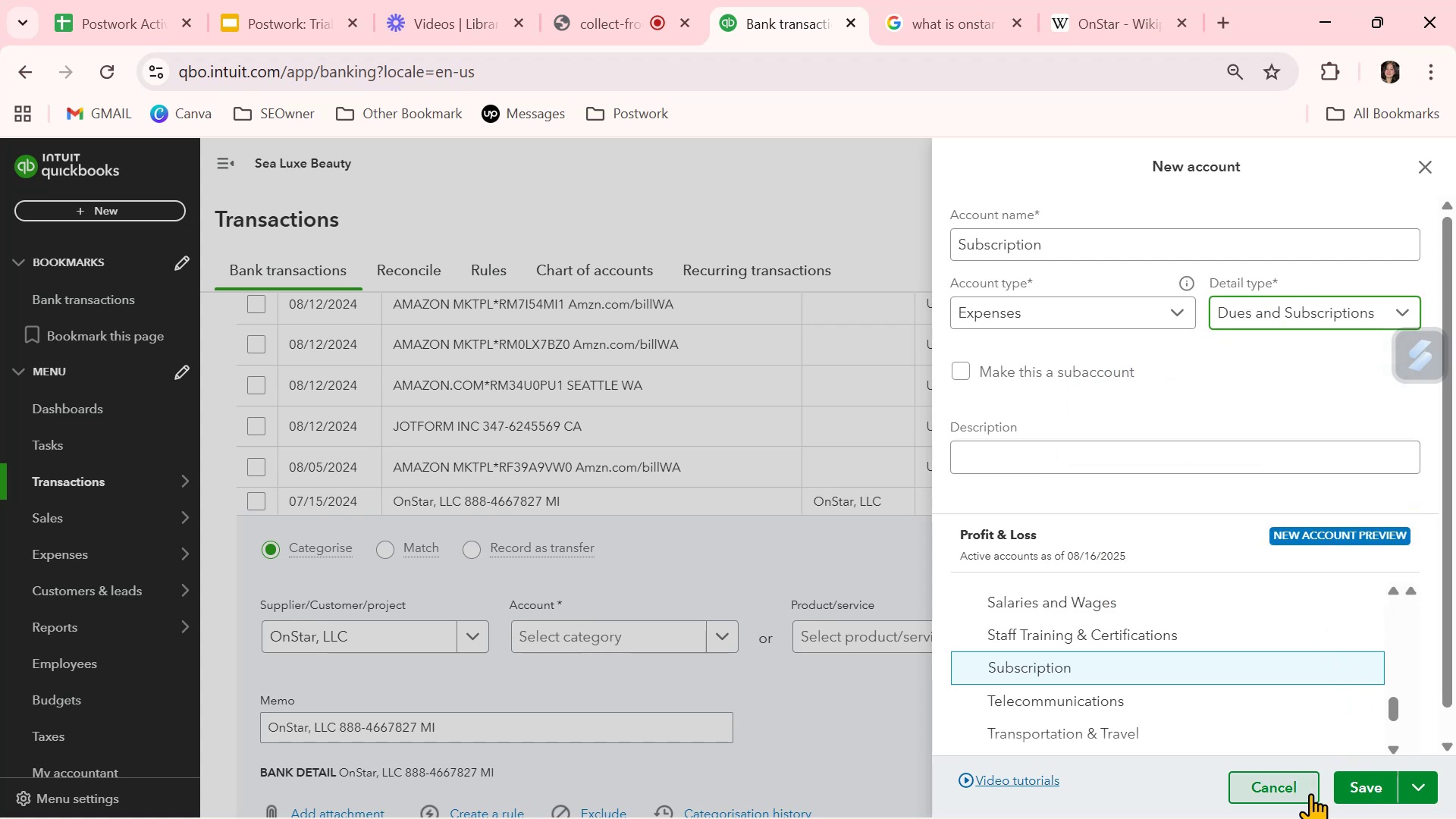 
left_click([1358, 795])
 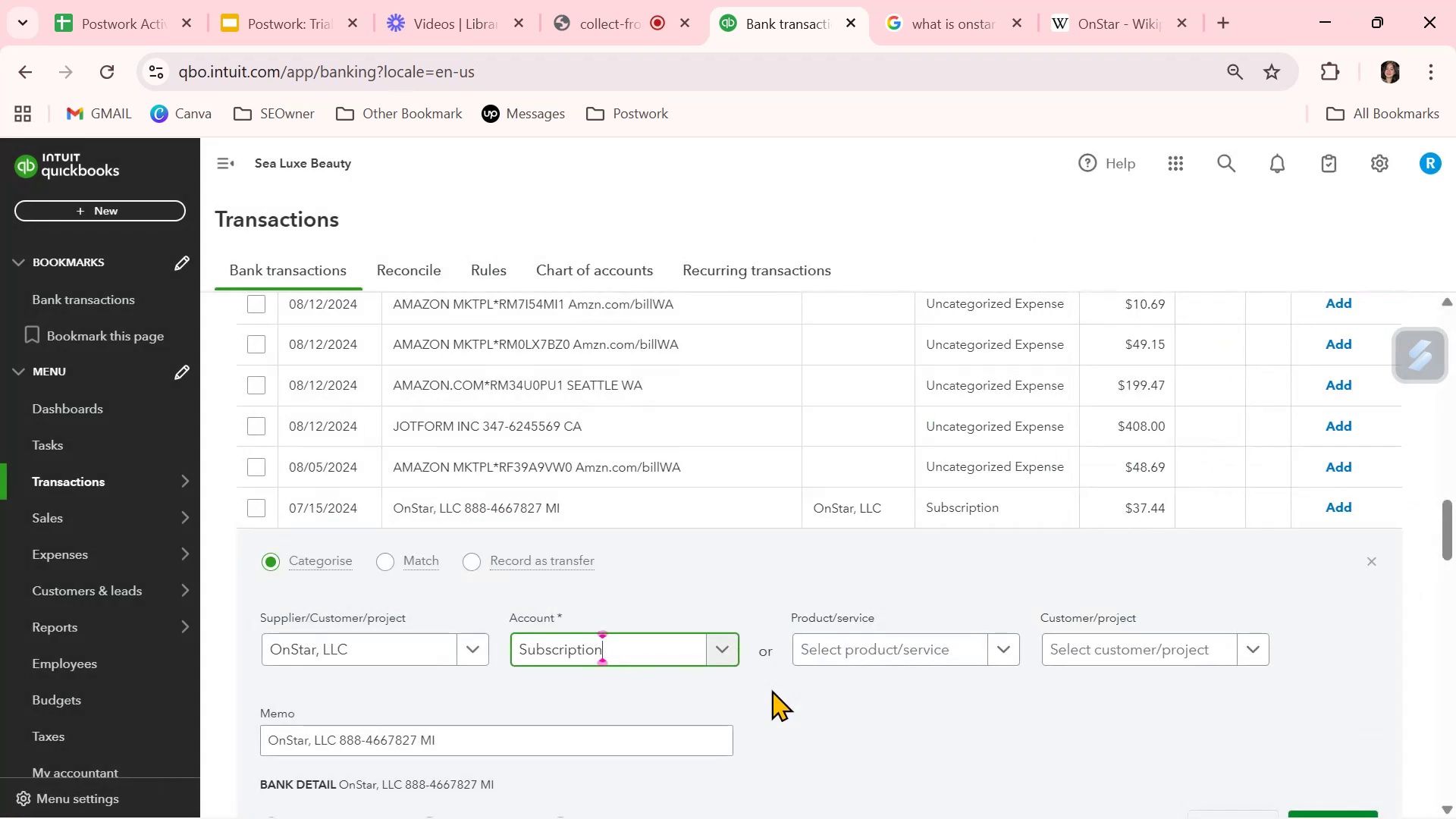 
left_click([771, 689])
 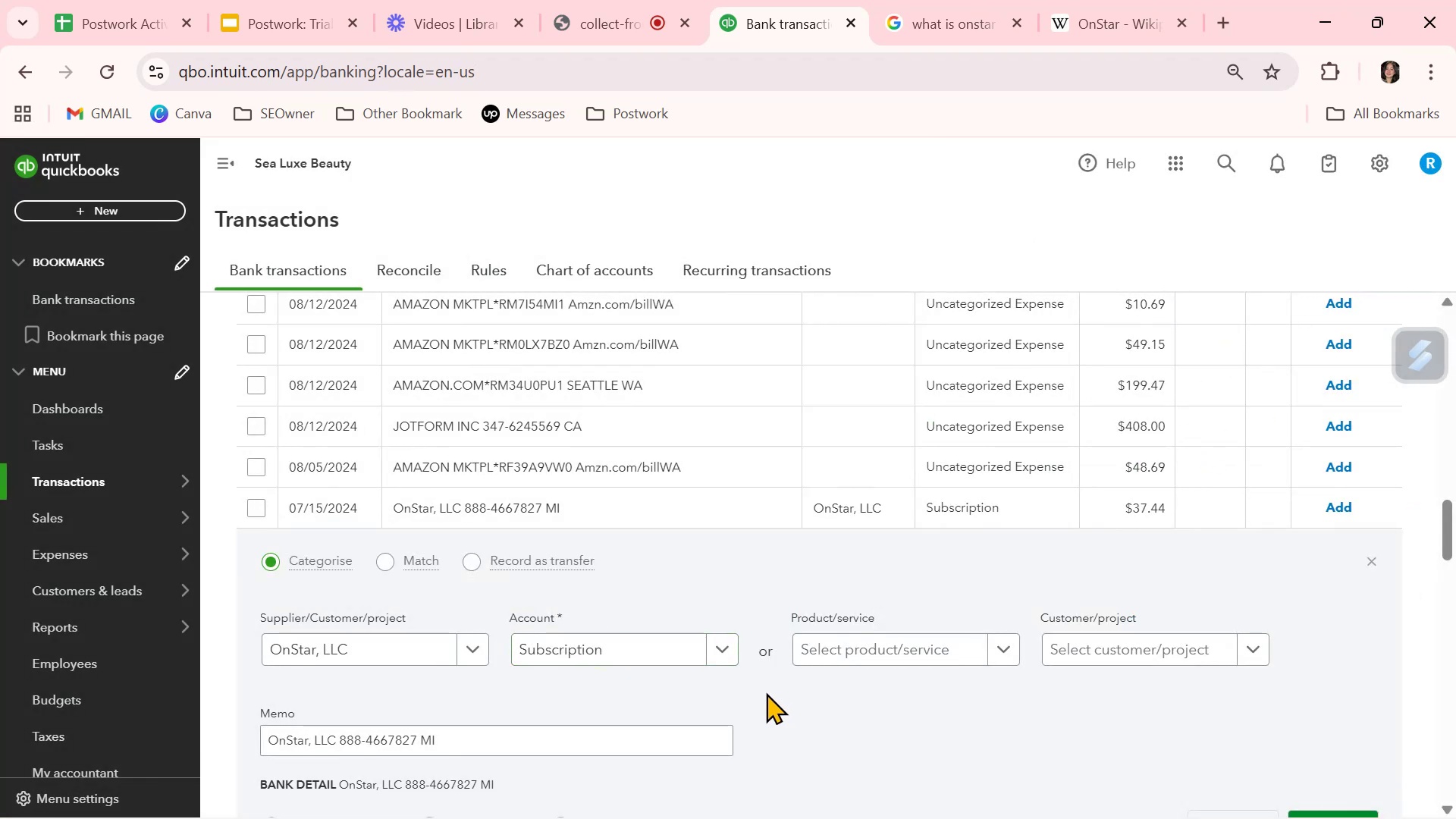 
scroll: coordinate [766, 692], scroll_direction: down, amount: 1.0
 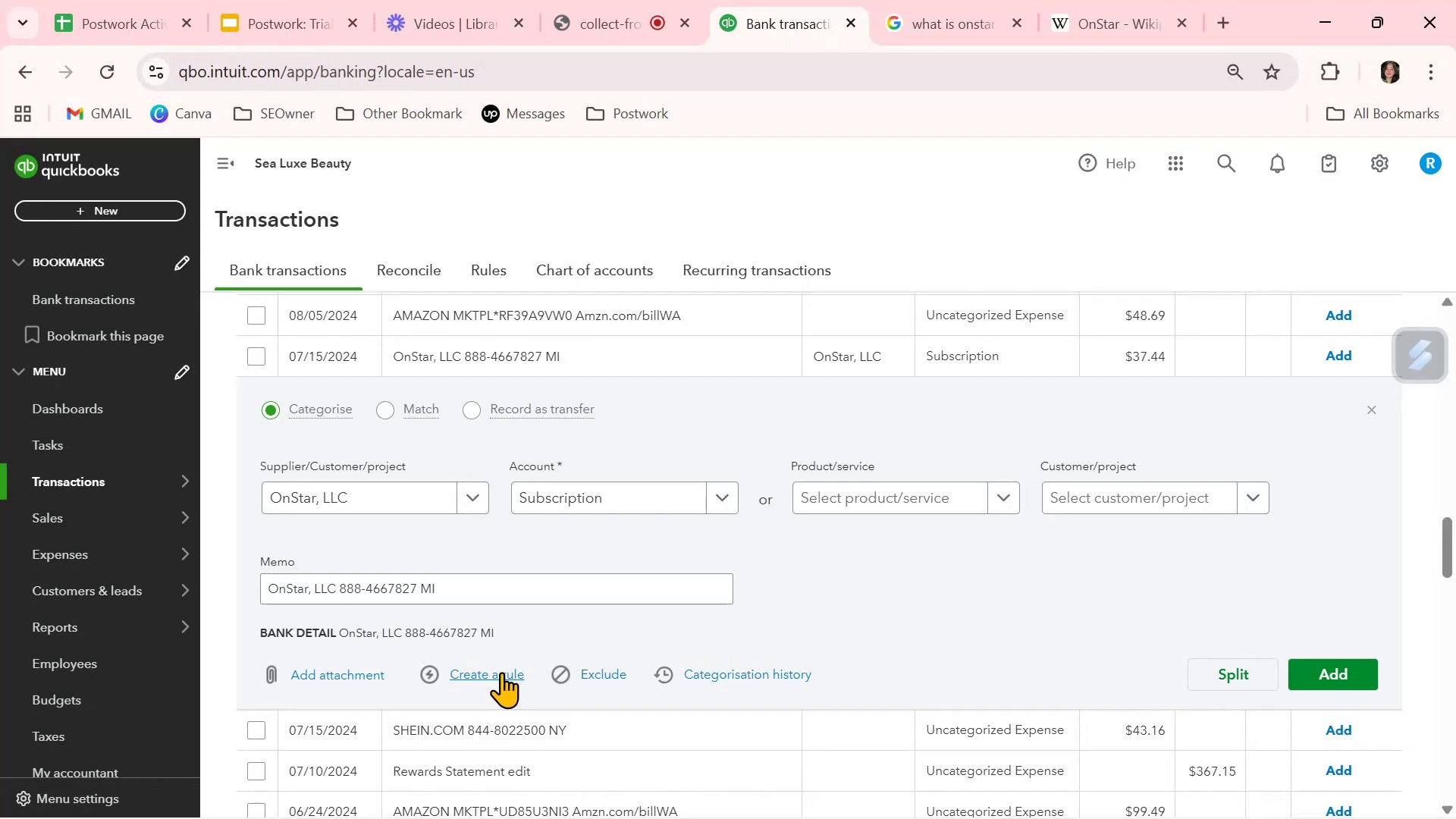 
left_click([501, 672])
 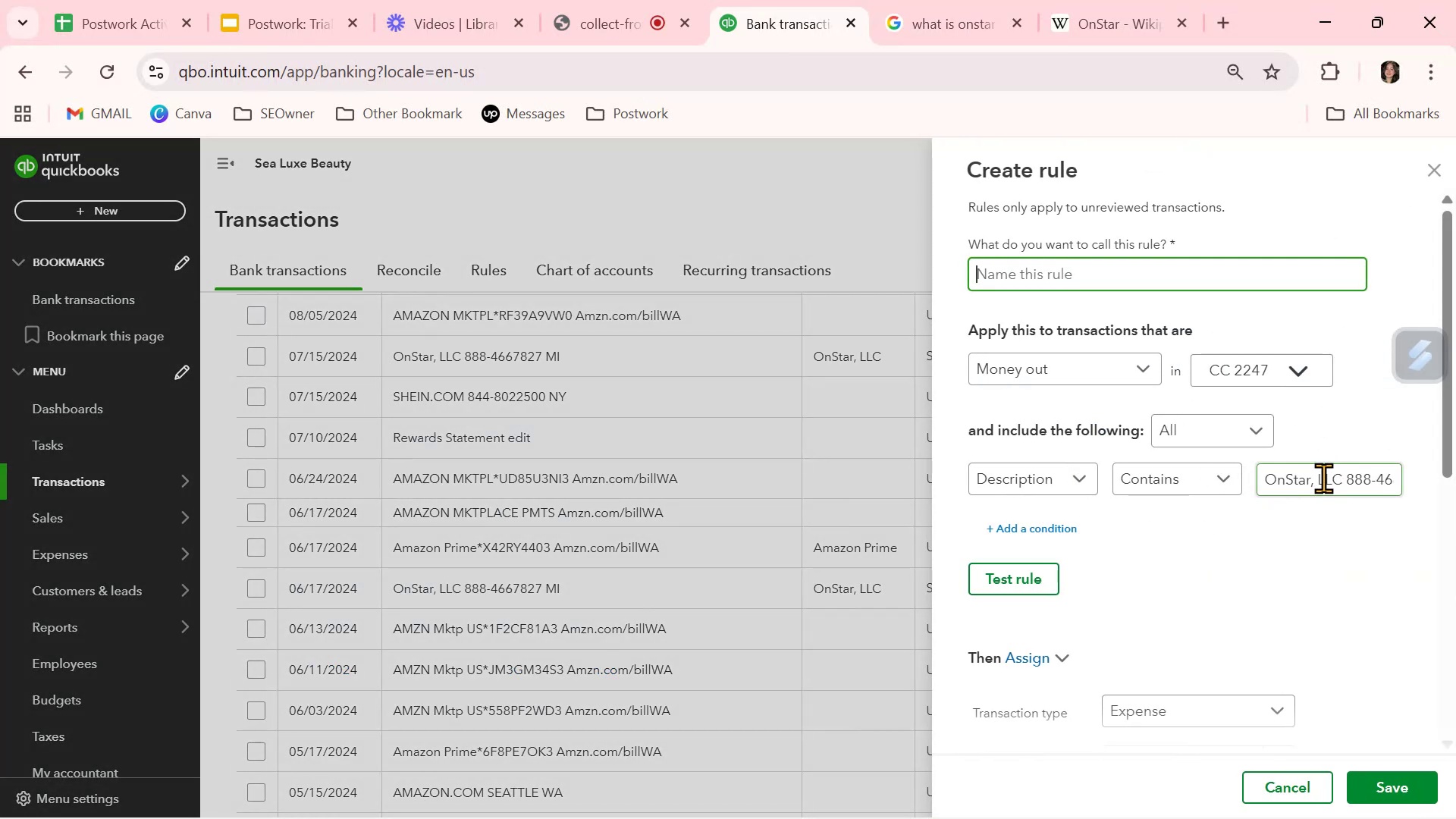 
left_click_drag(start_coordinate=[1341, 480], to_coordinate=[1243, 480])
 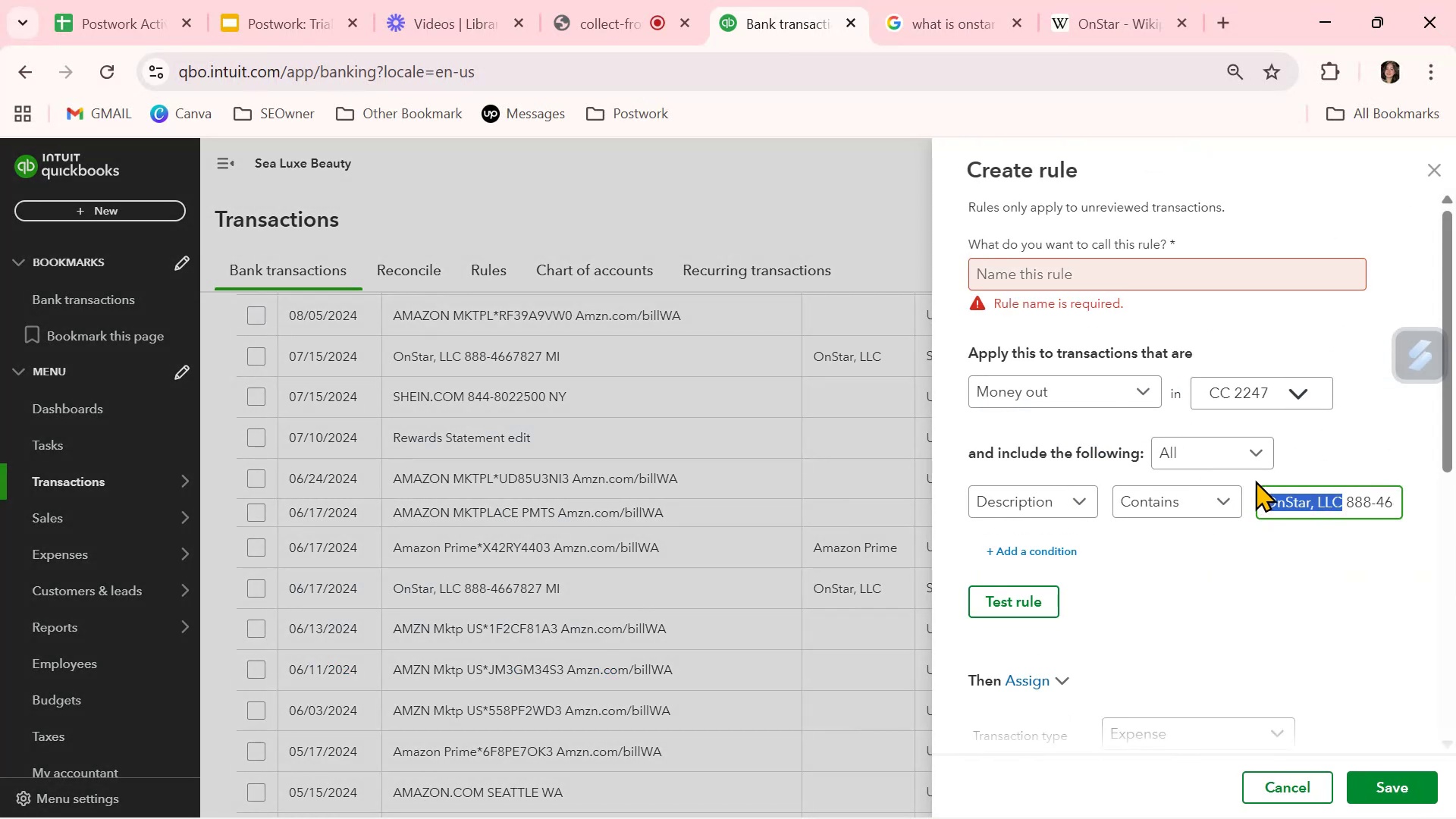 
key(Control+ControlLeft)
 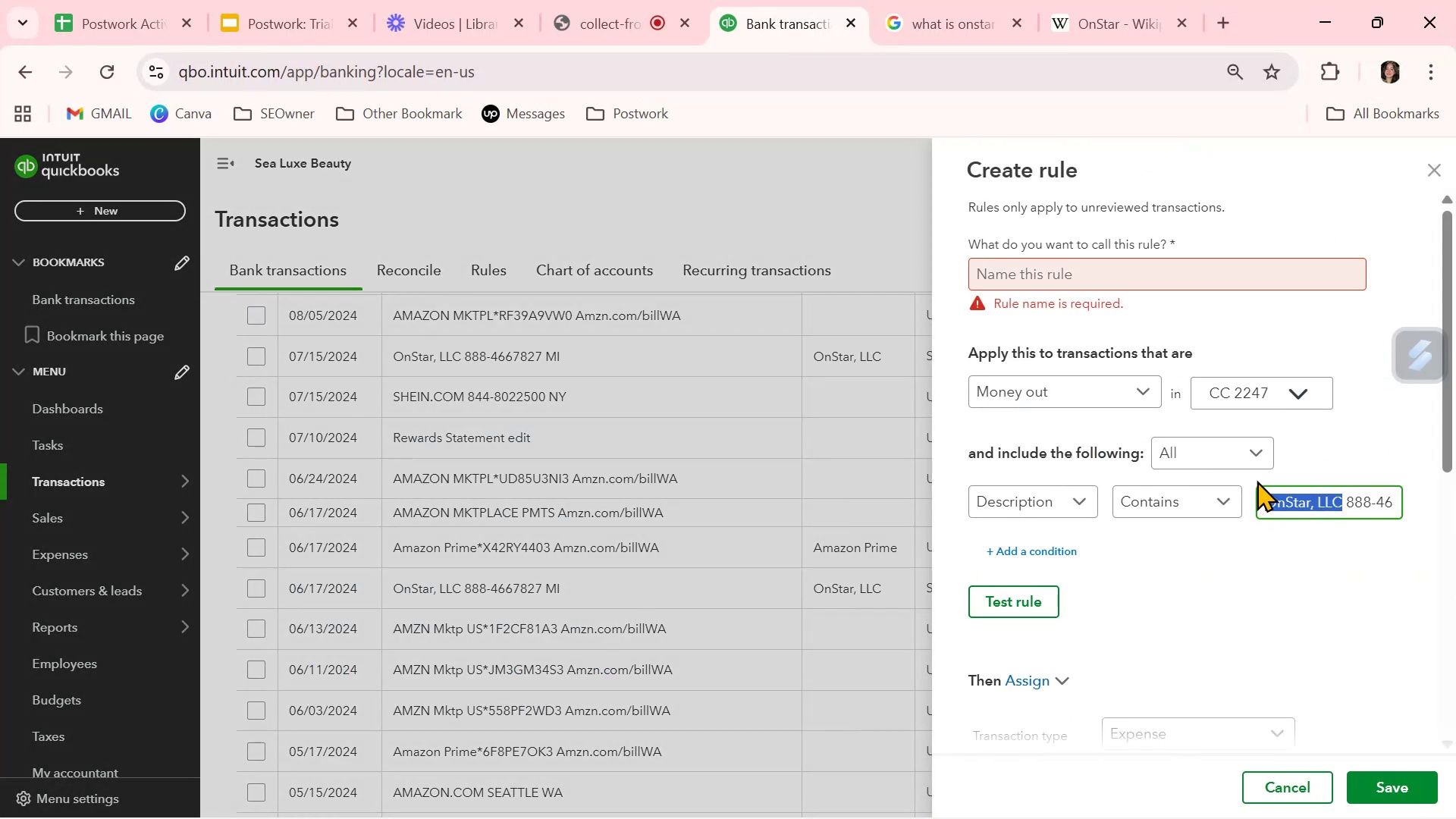 
key(Control+C)
 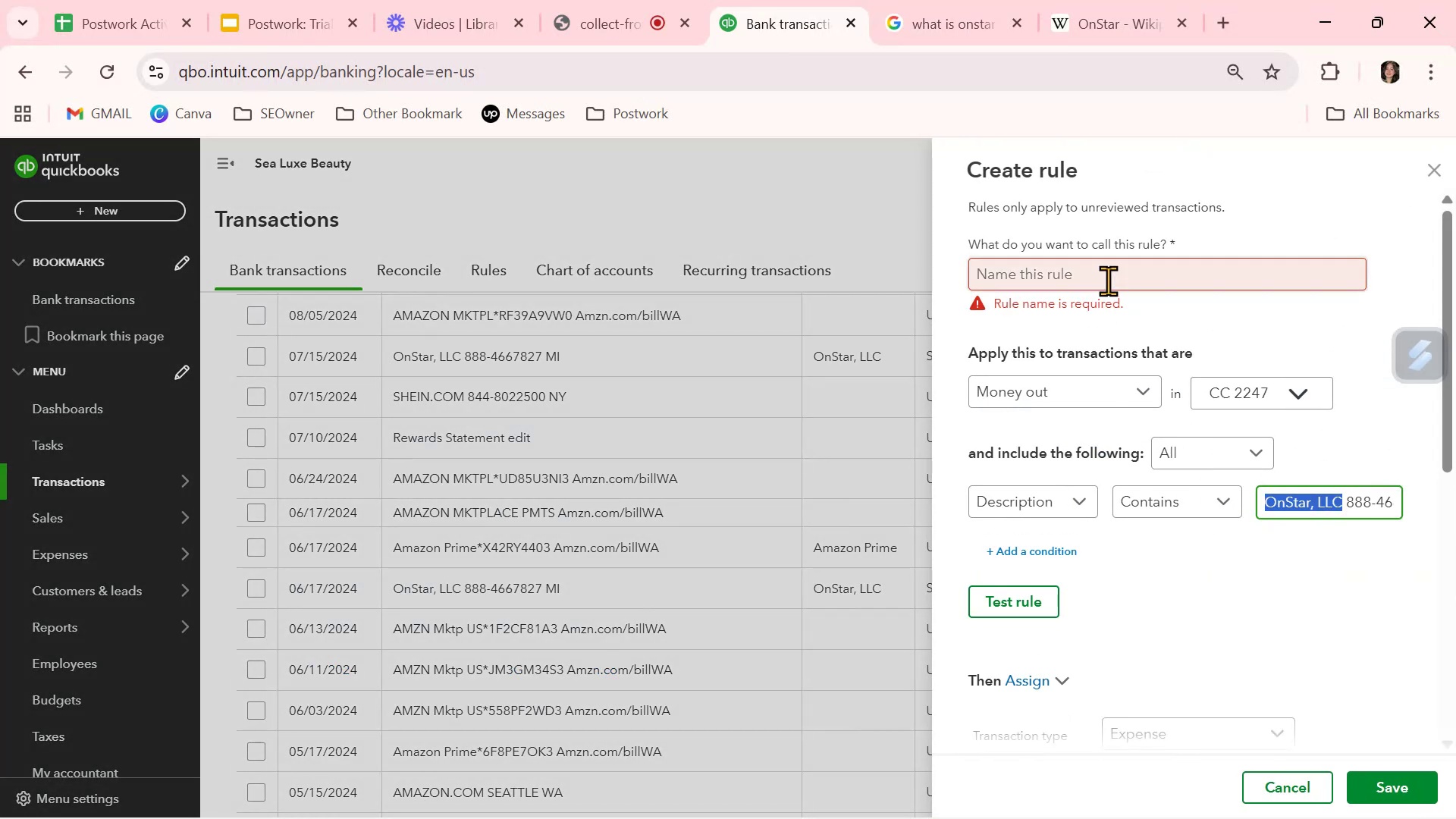 
left_click([1108, 281])
 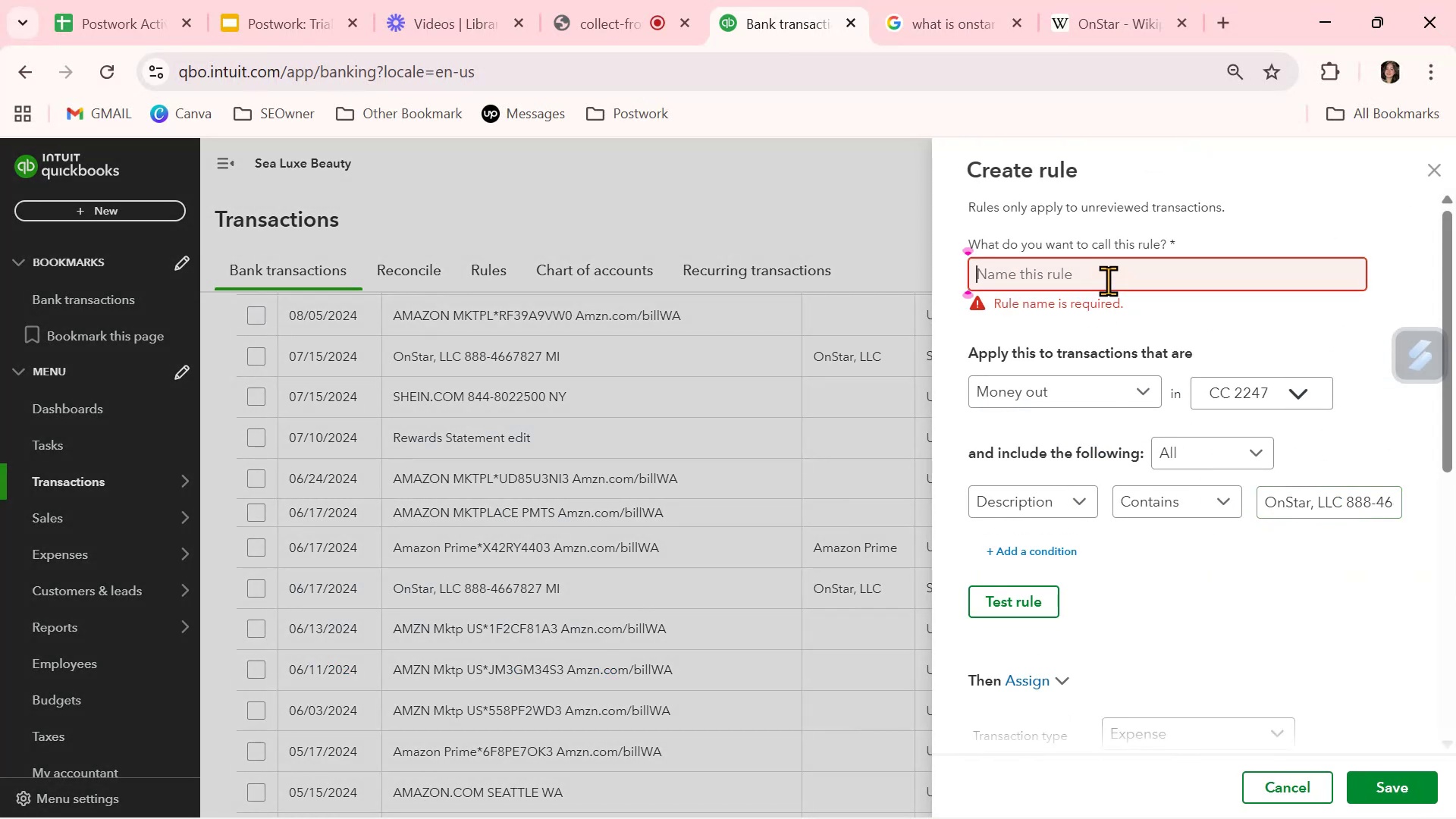 
key(Control+ControlLeft)
 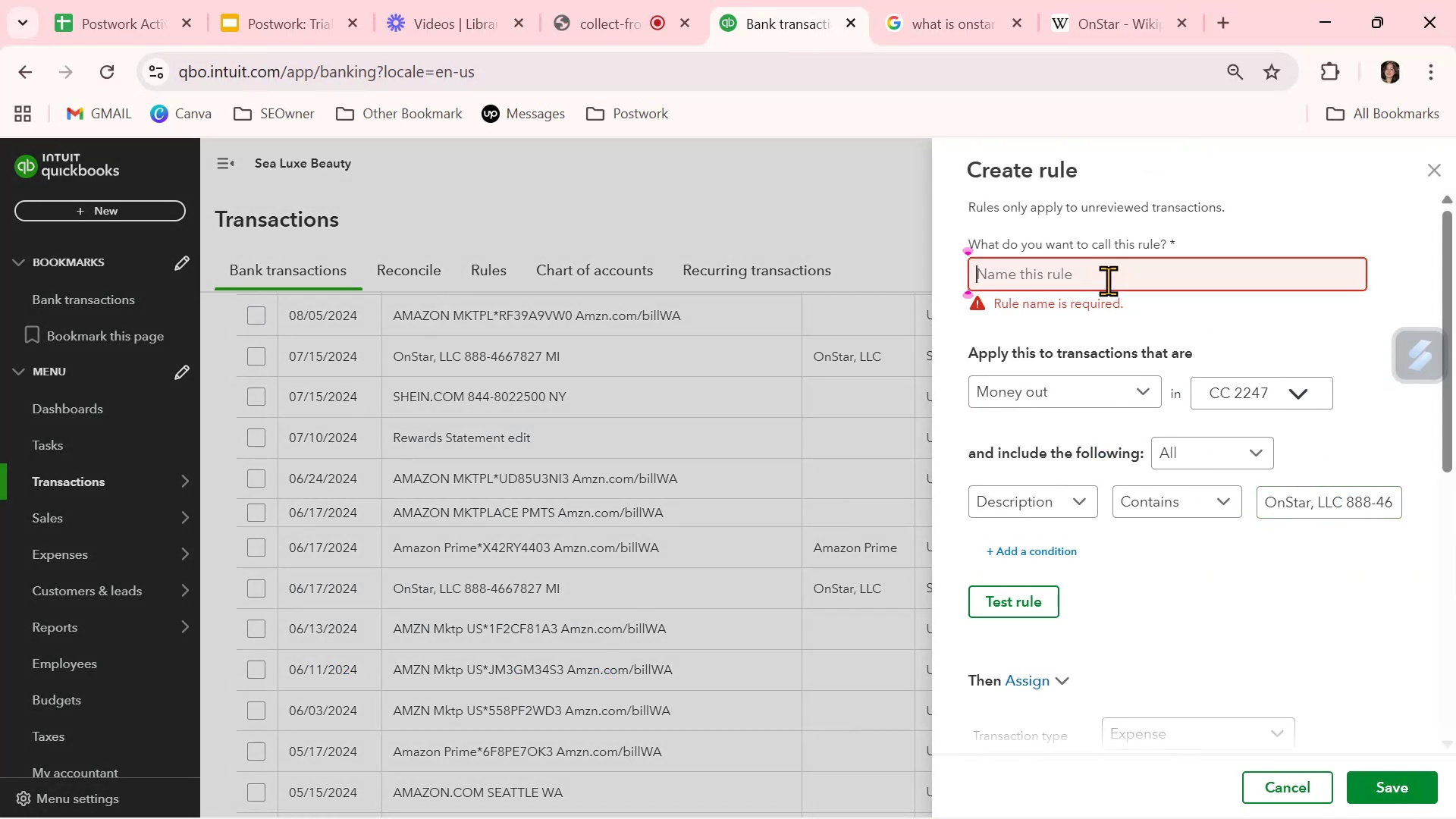 
key(Control+V)
 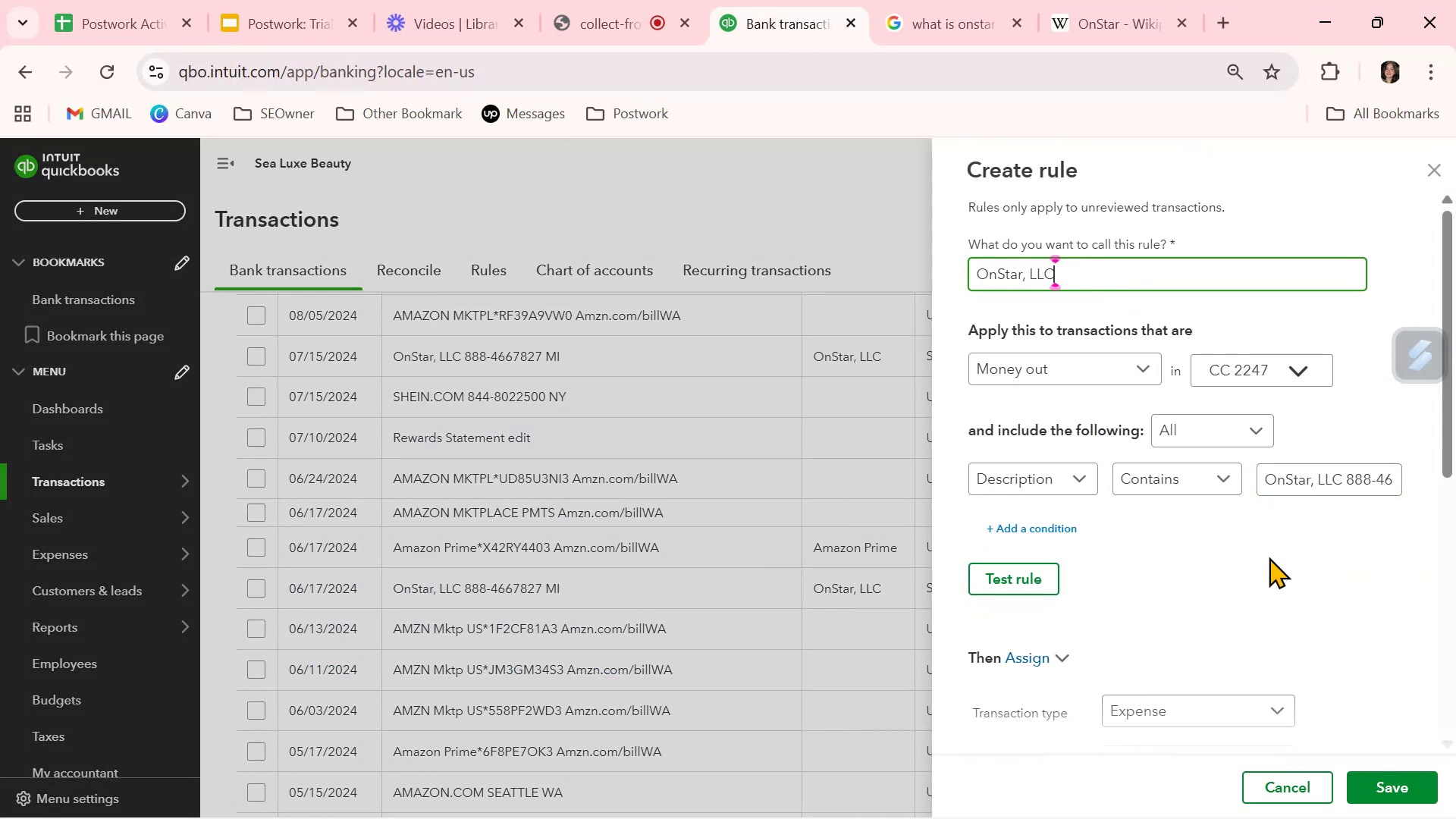 
left_click([1270, 565])
 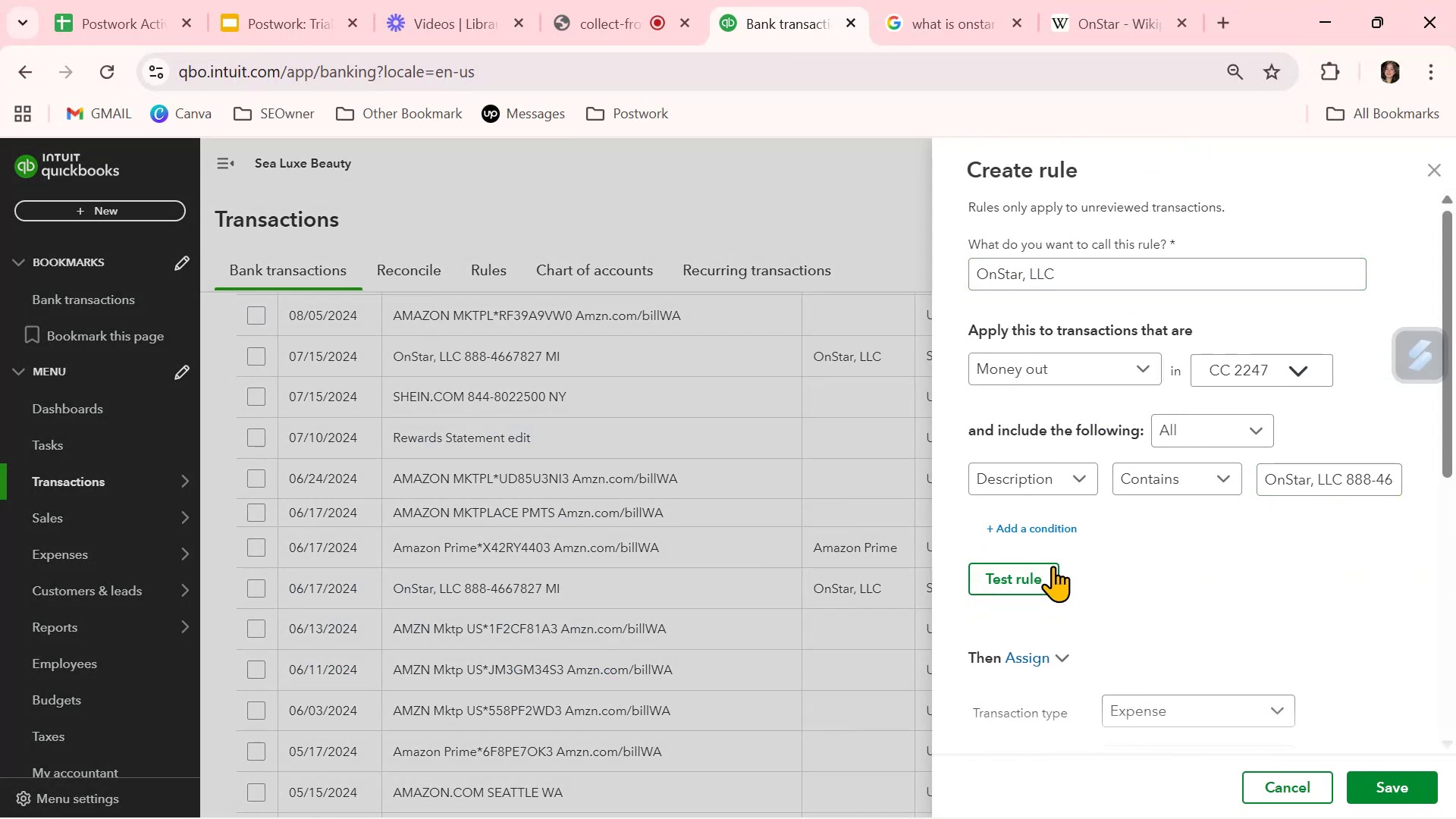 
left_click([1050, 573])
 